 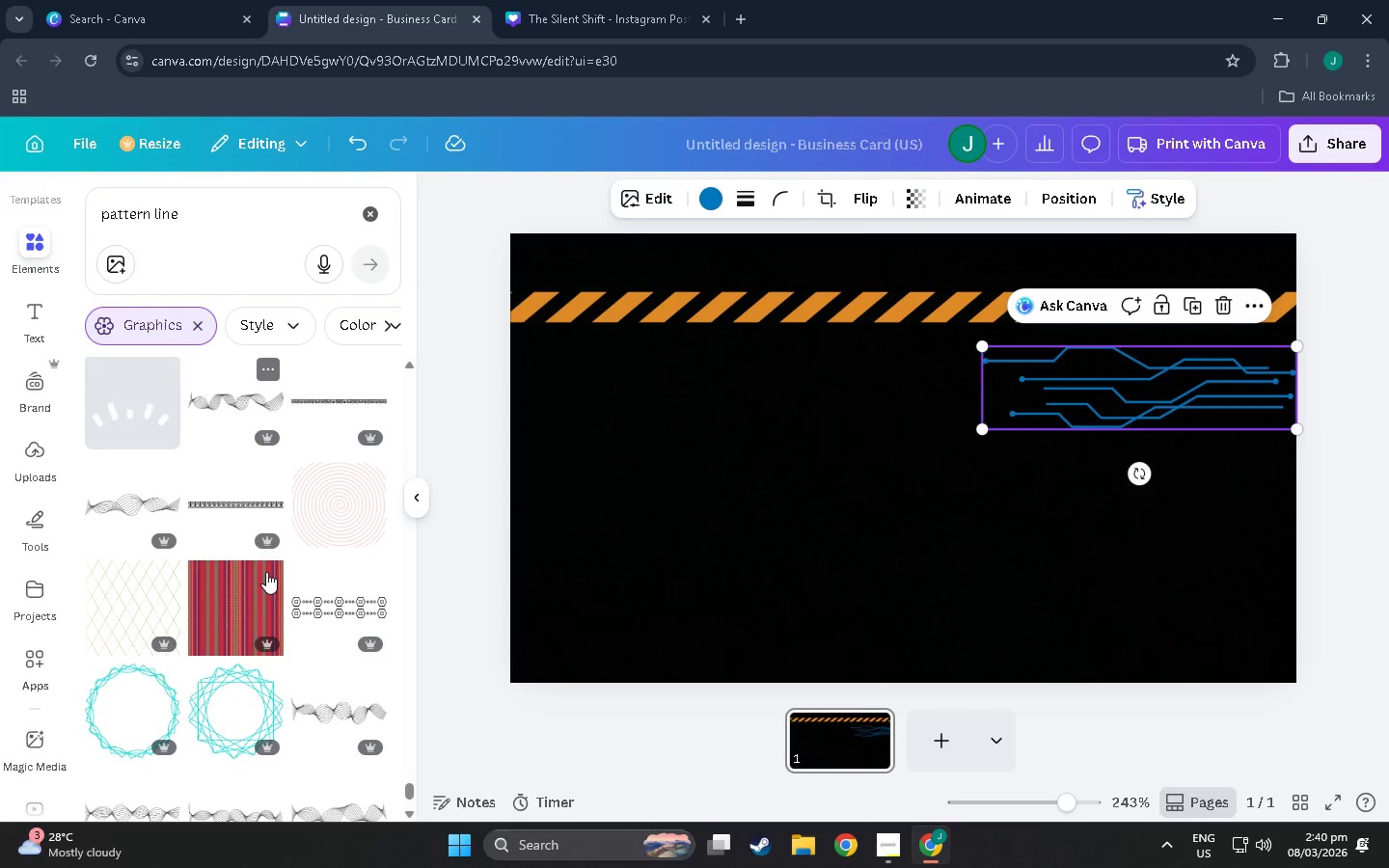 
scroll: coordinate [242, 726], scroll_direction: down, amount: 40.0
 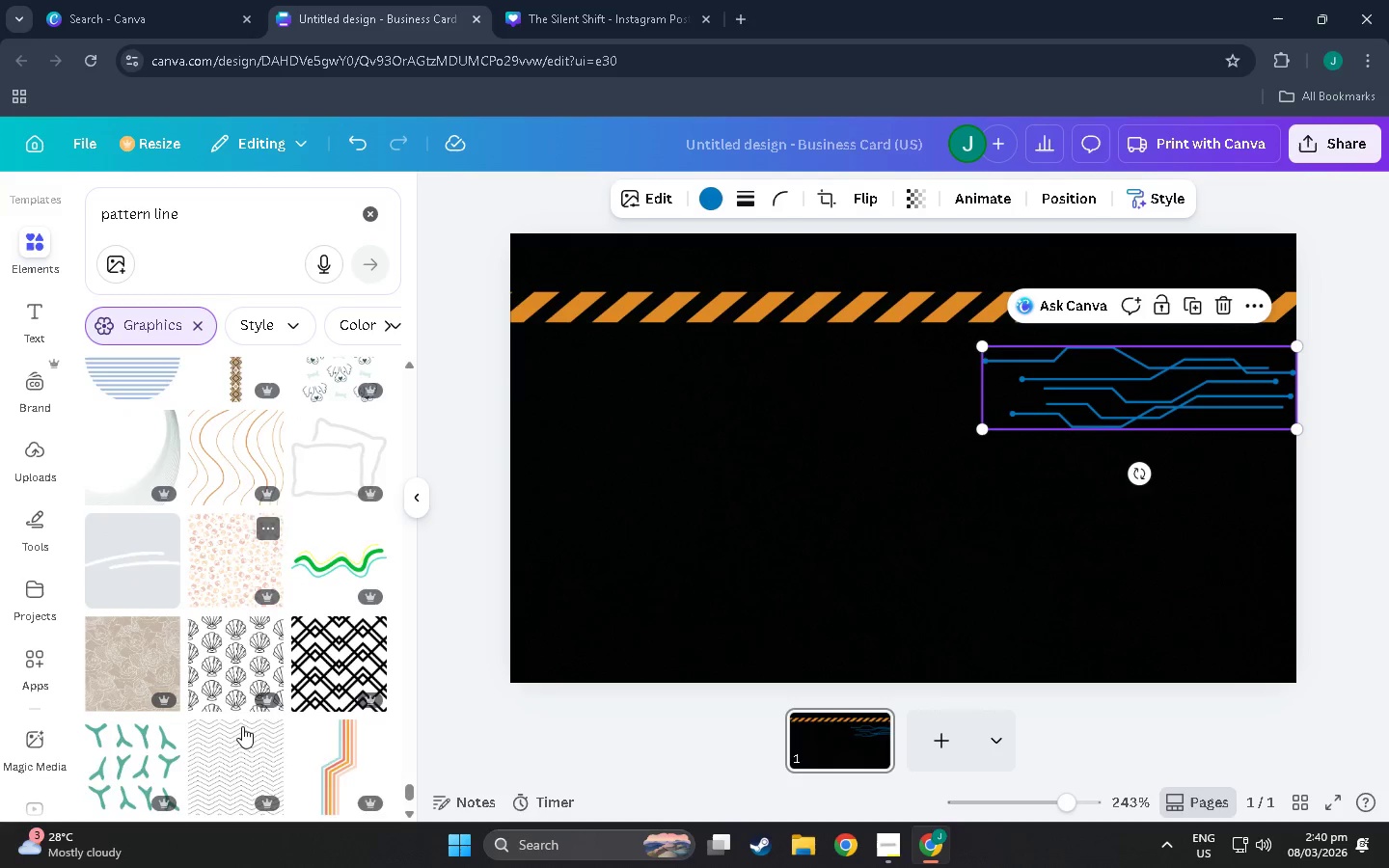 
scroll: coordinate [255, 653], scroll_direction: down, amount: 48.0
 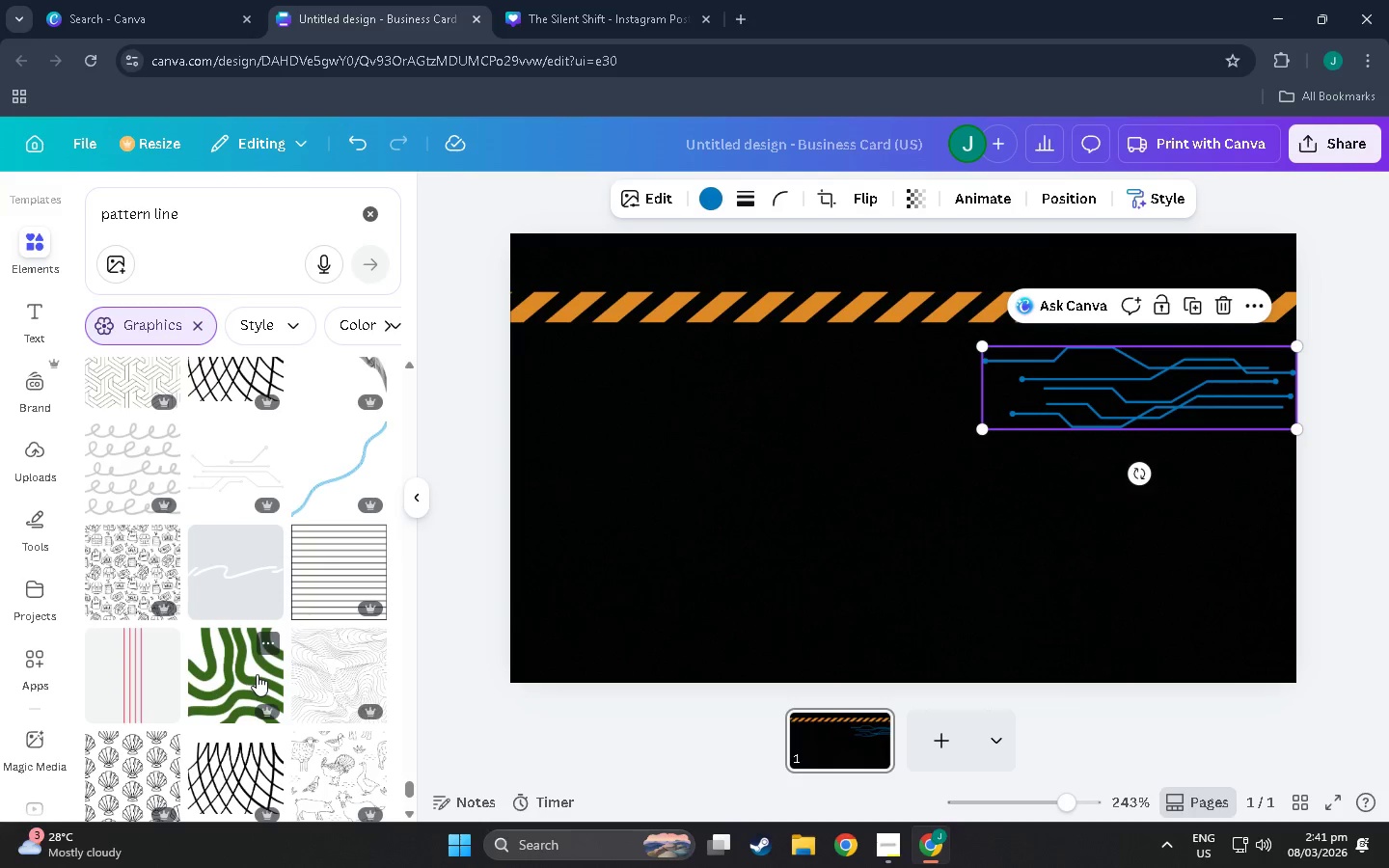 
scroll: coordinate [322, 709], scroll_direction: down, amount: 49.0
 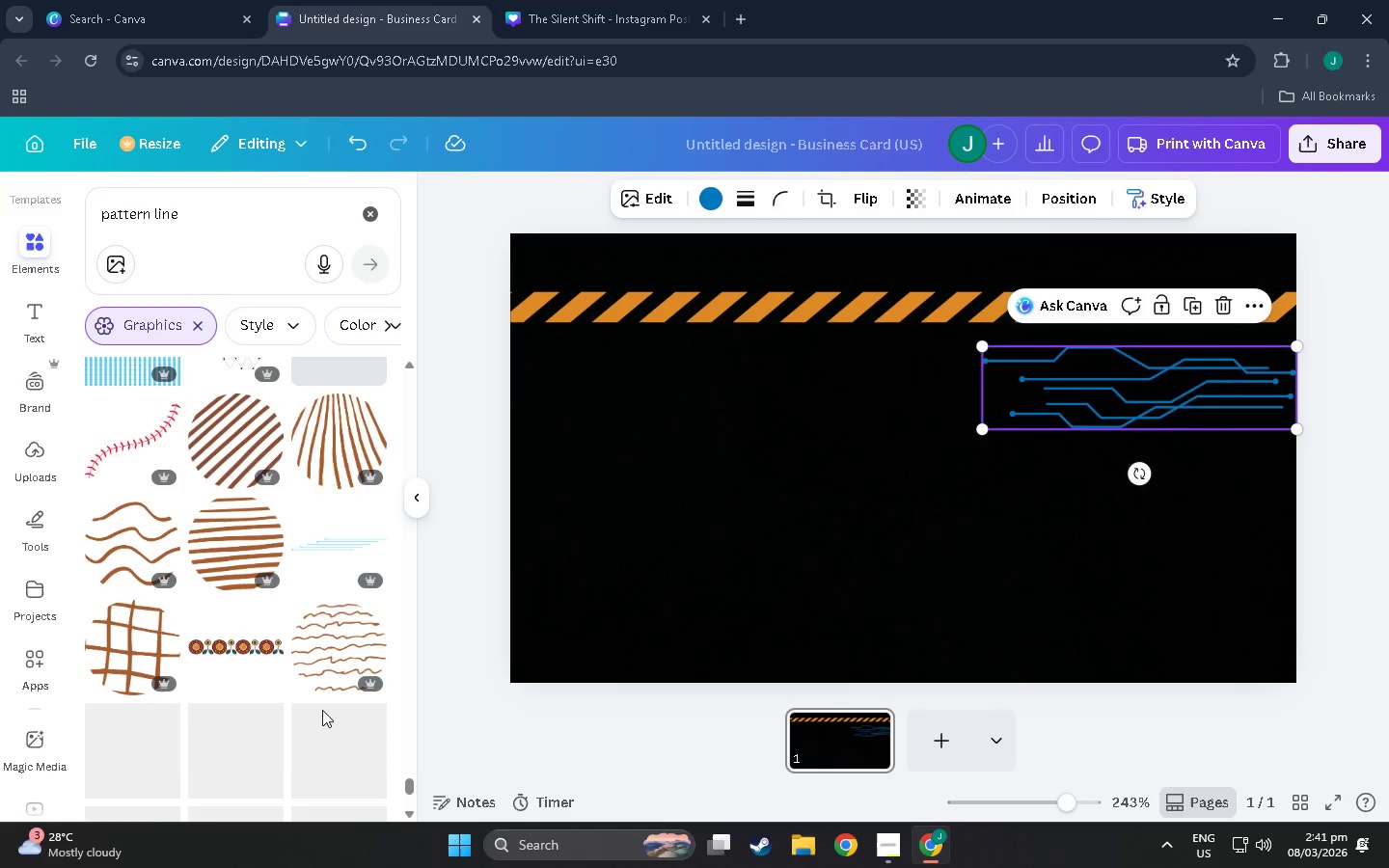 
scroll: coordinate [323, 754], scroll_direction: down, amount: 26.0
 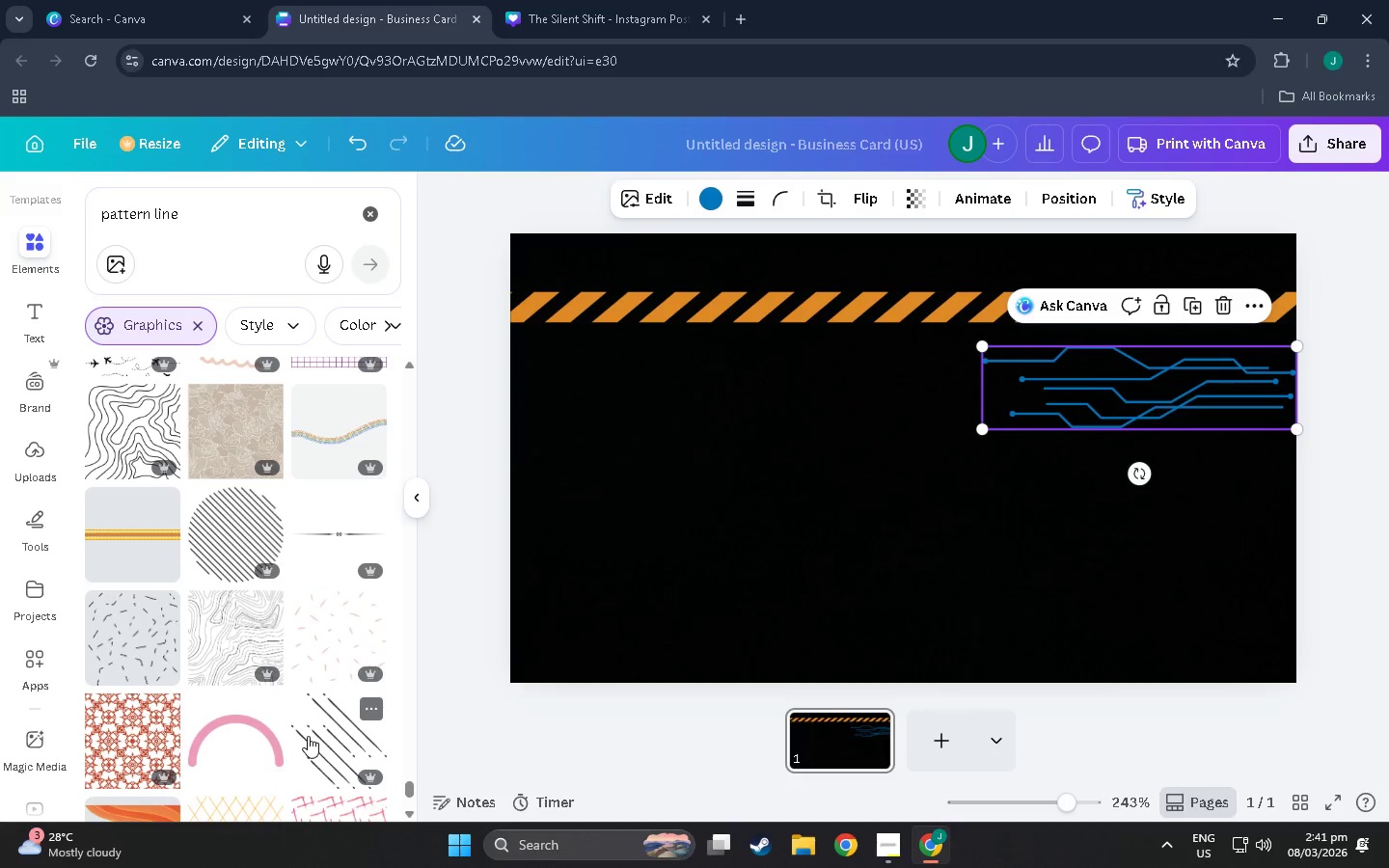 
left_click([589, 0])
 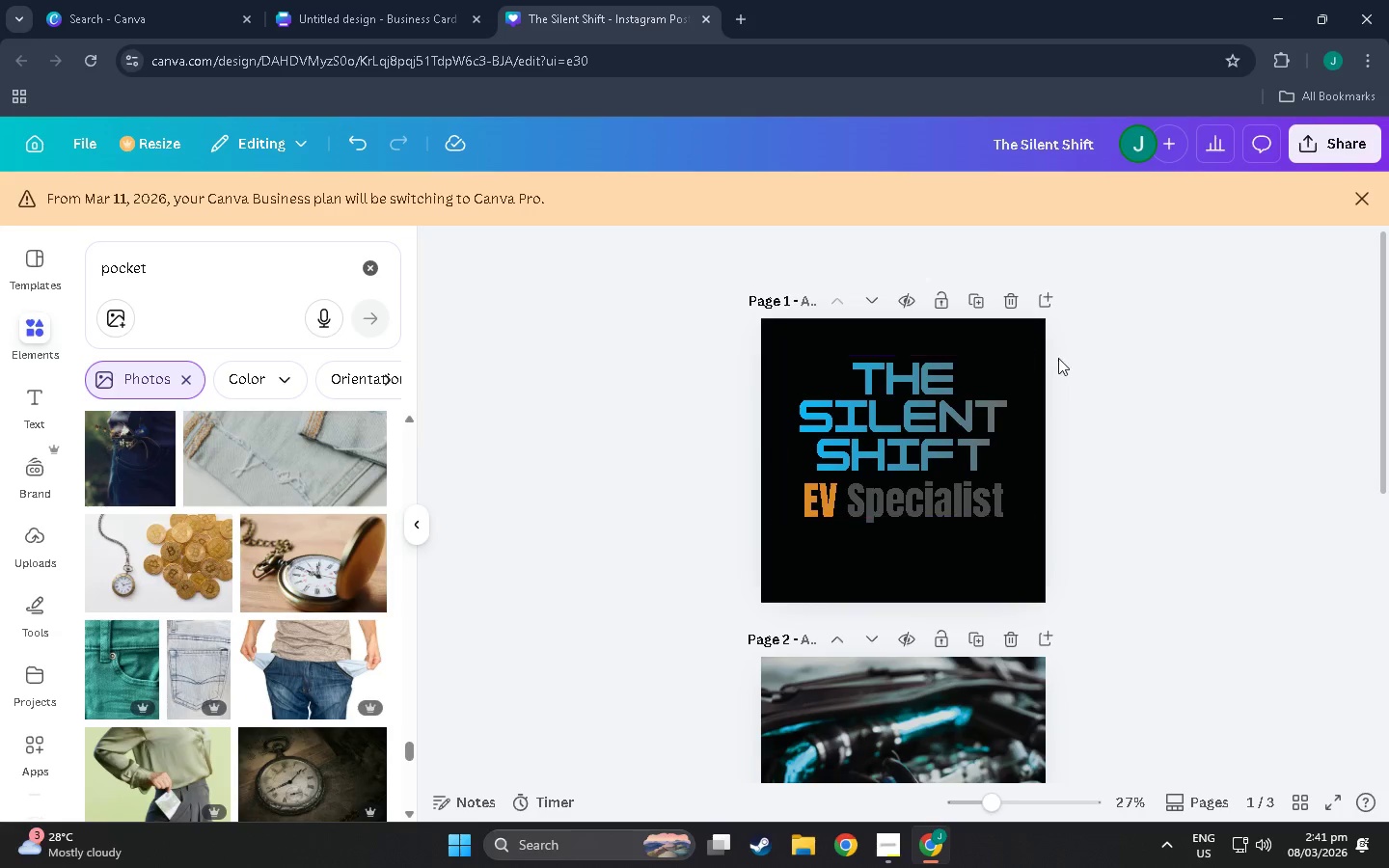 
left_click_drag(start_coordinate=[1087, 377], to_coordinate=[832, 523])
 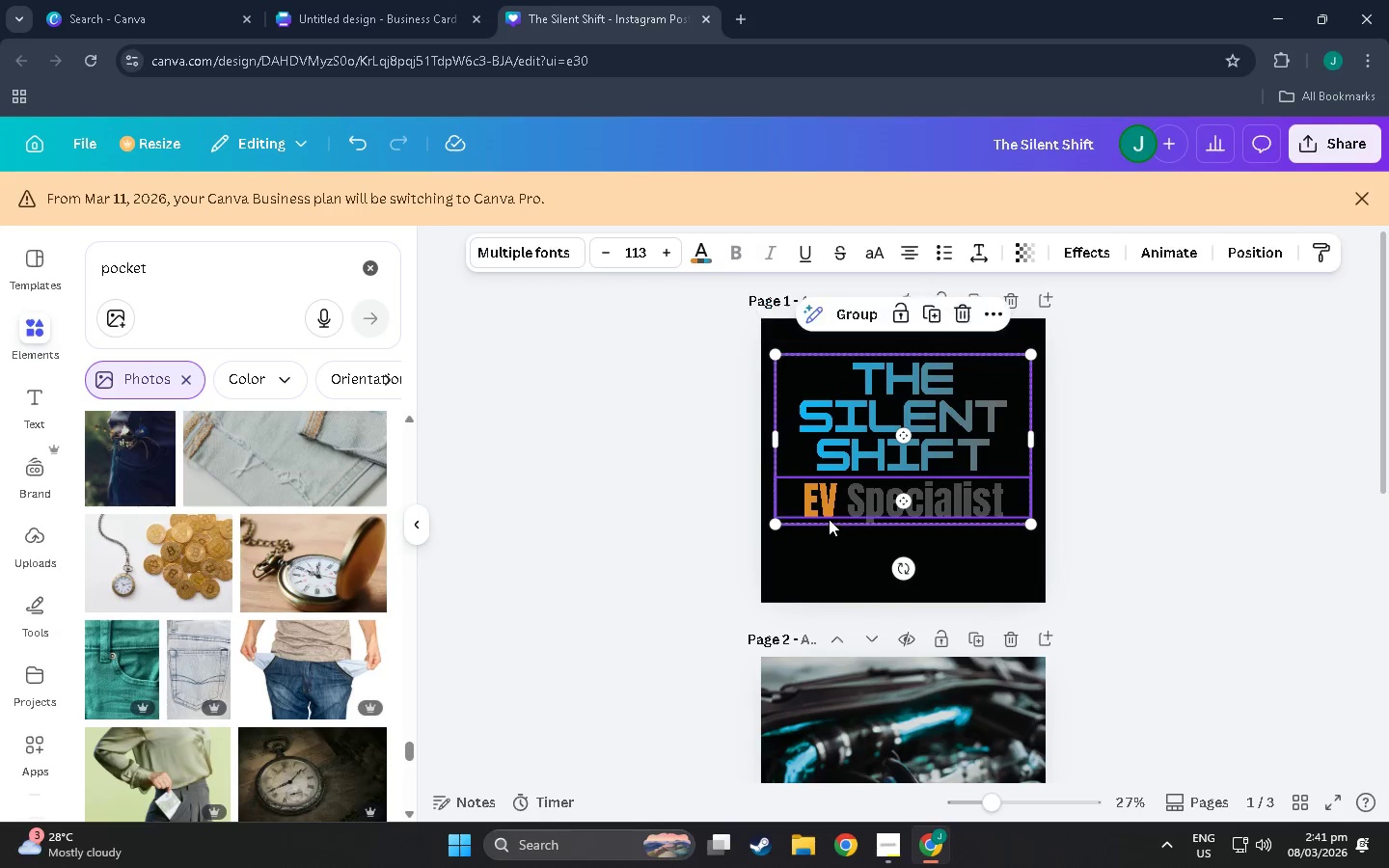 
key(Control+C)
 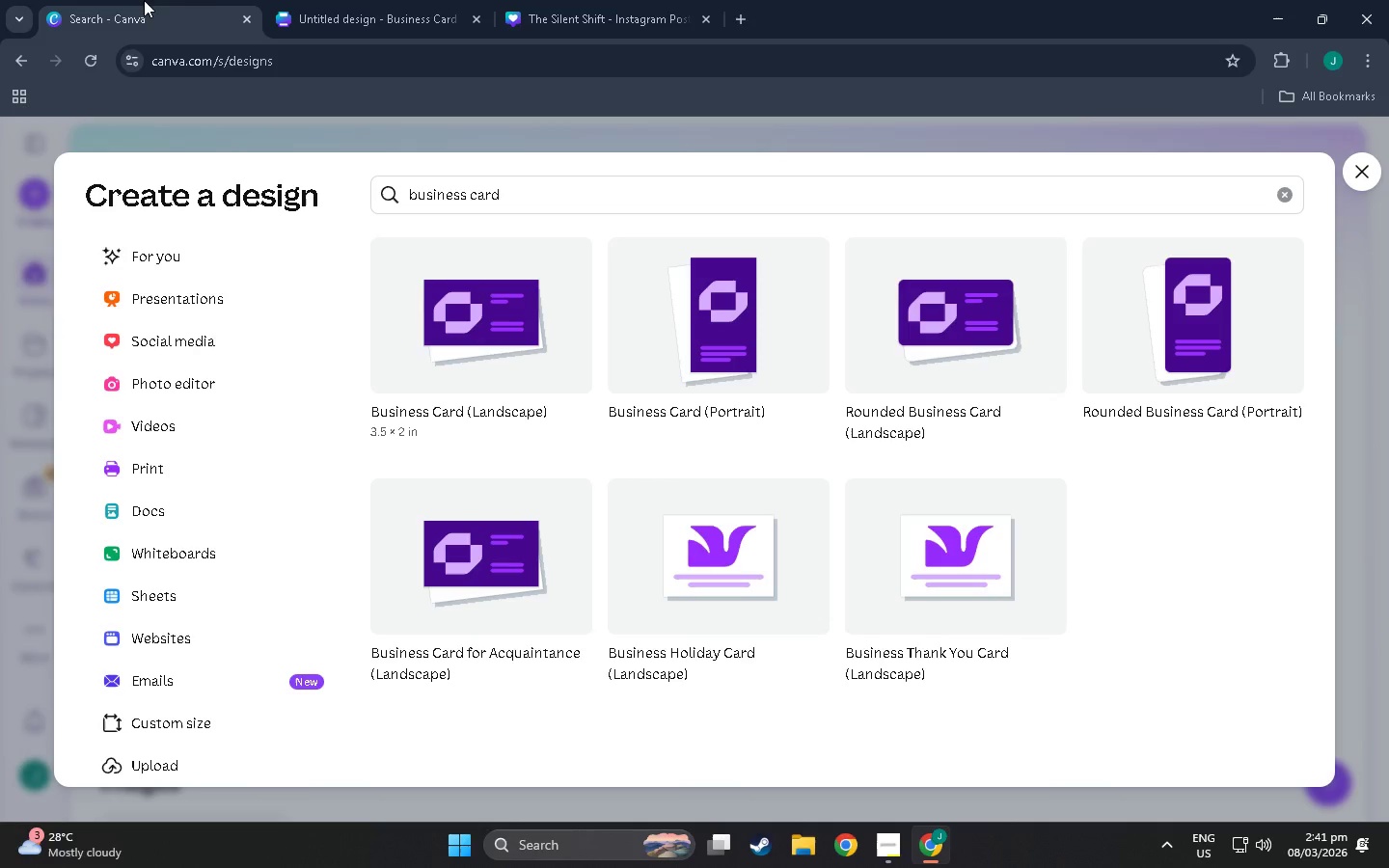 
double_click([275, 0])
 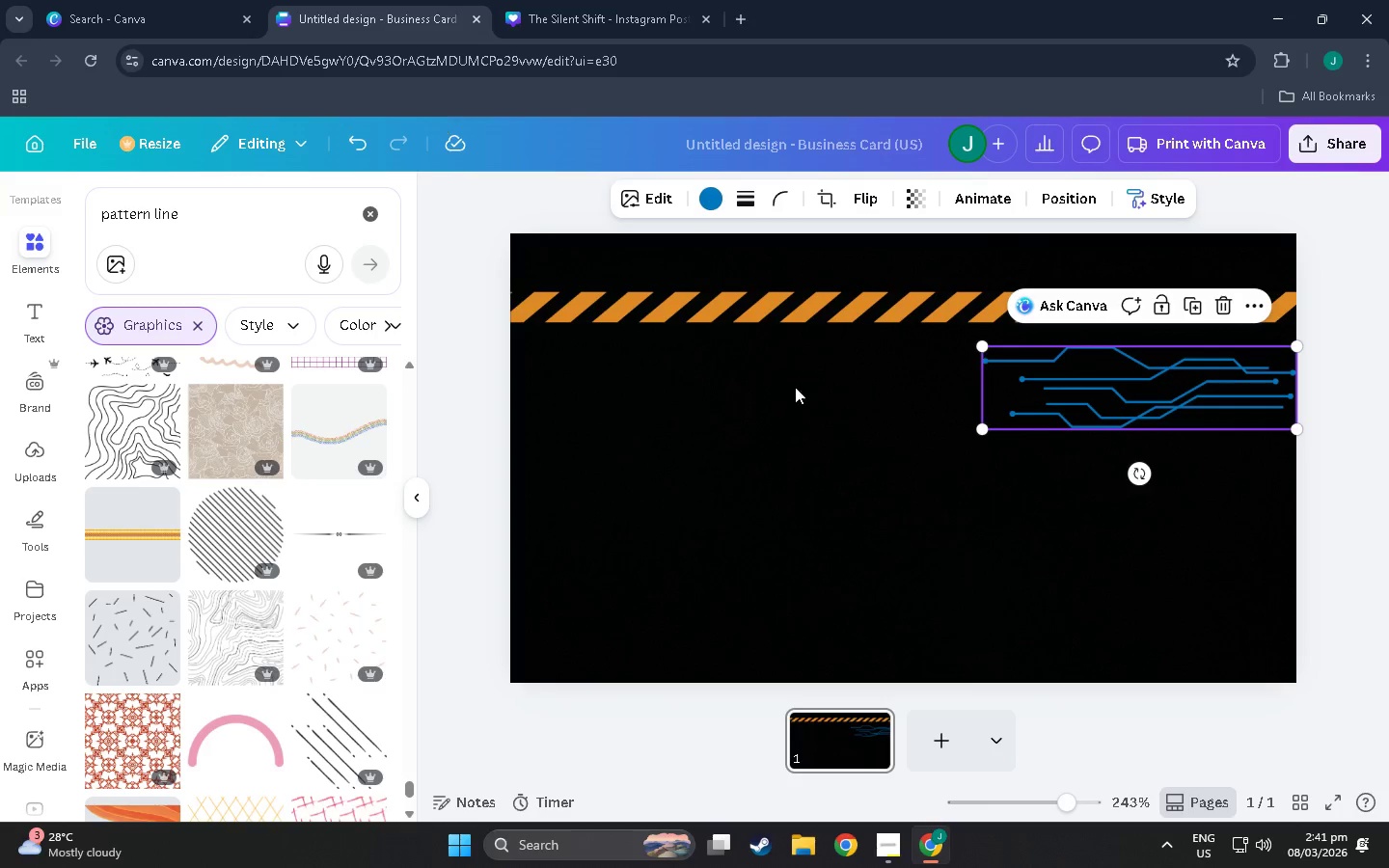 
key(Control+V)
 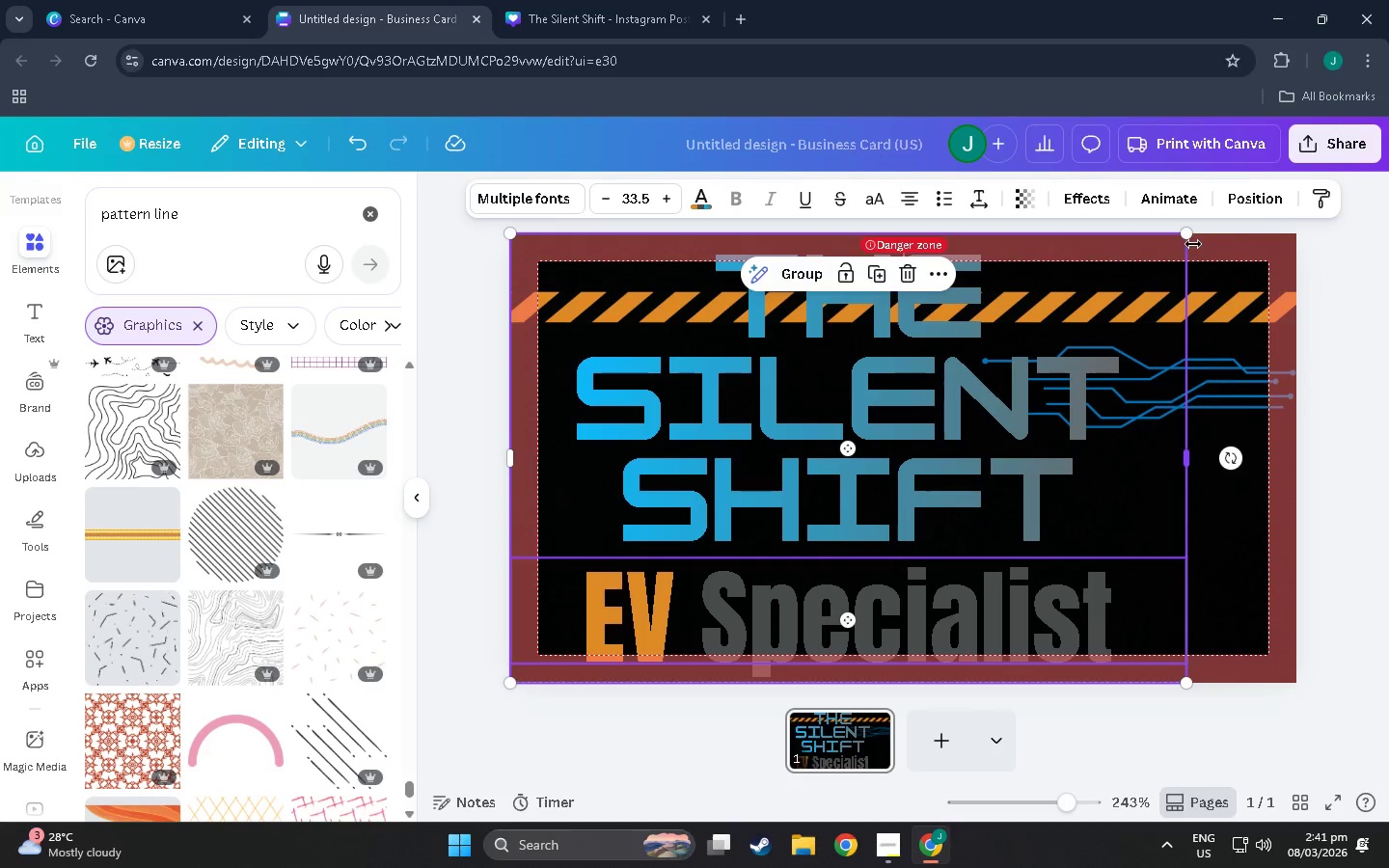 
left_click_drag(start_coordinate=[1186, 238], to_coordinate=[958, 403])
 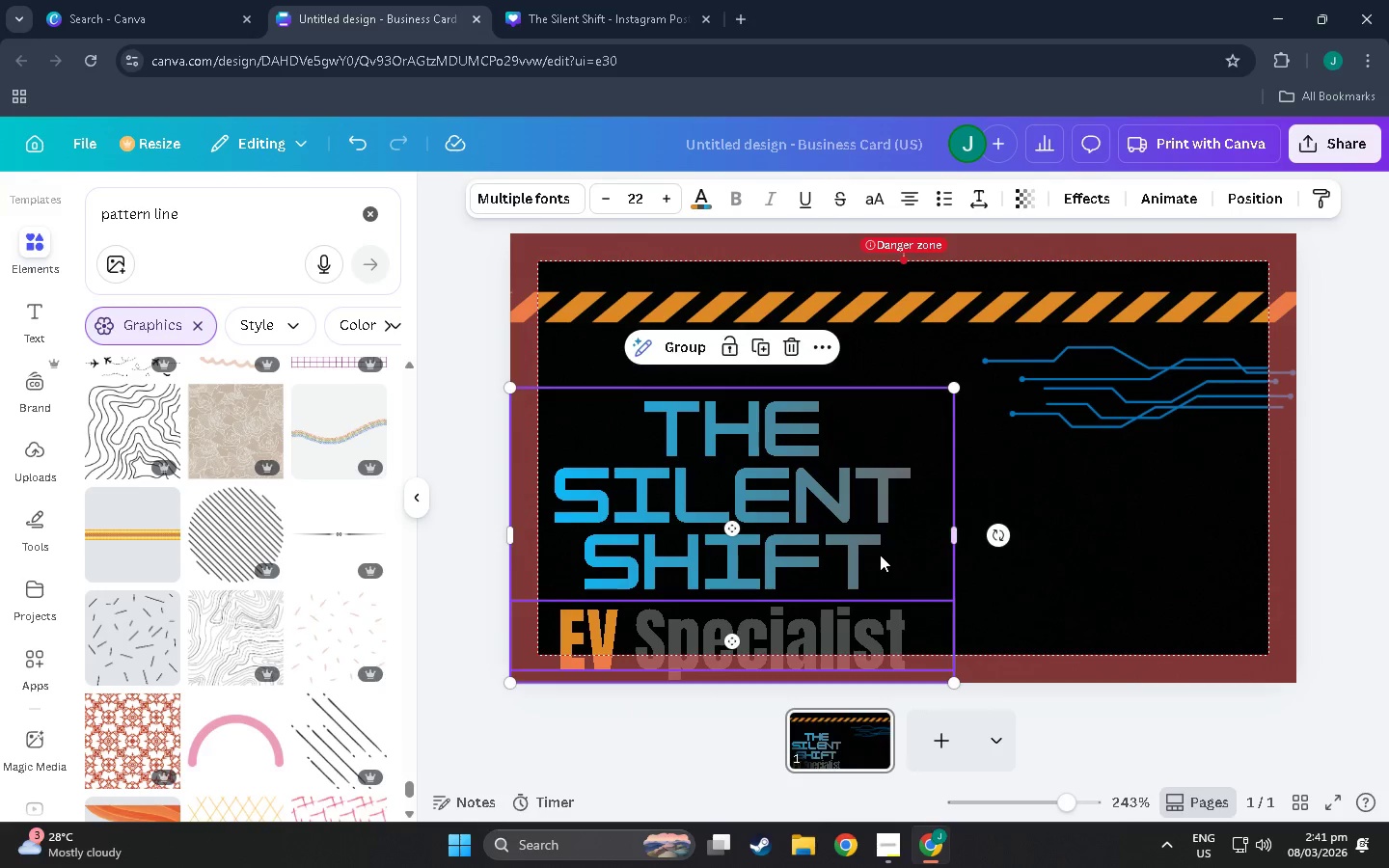 
left_click_drag(start_coordinate=[880, 555], to_coordinate=[911, 508])
 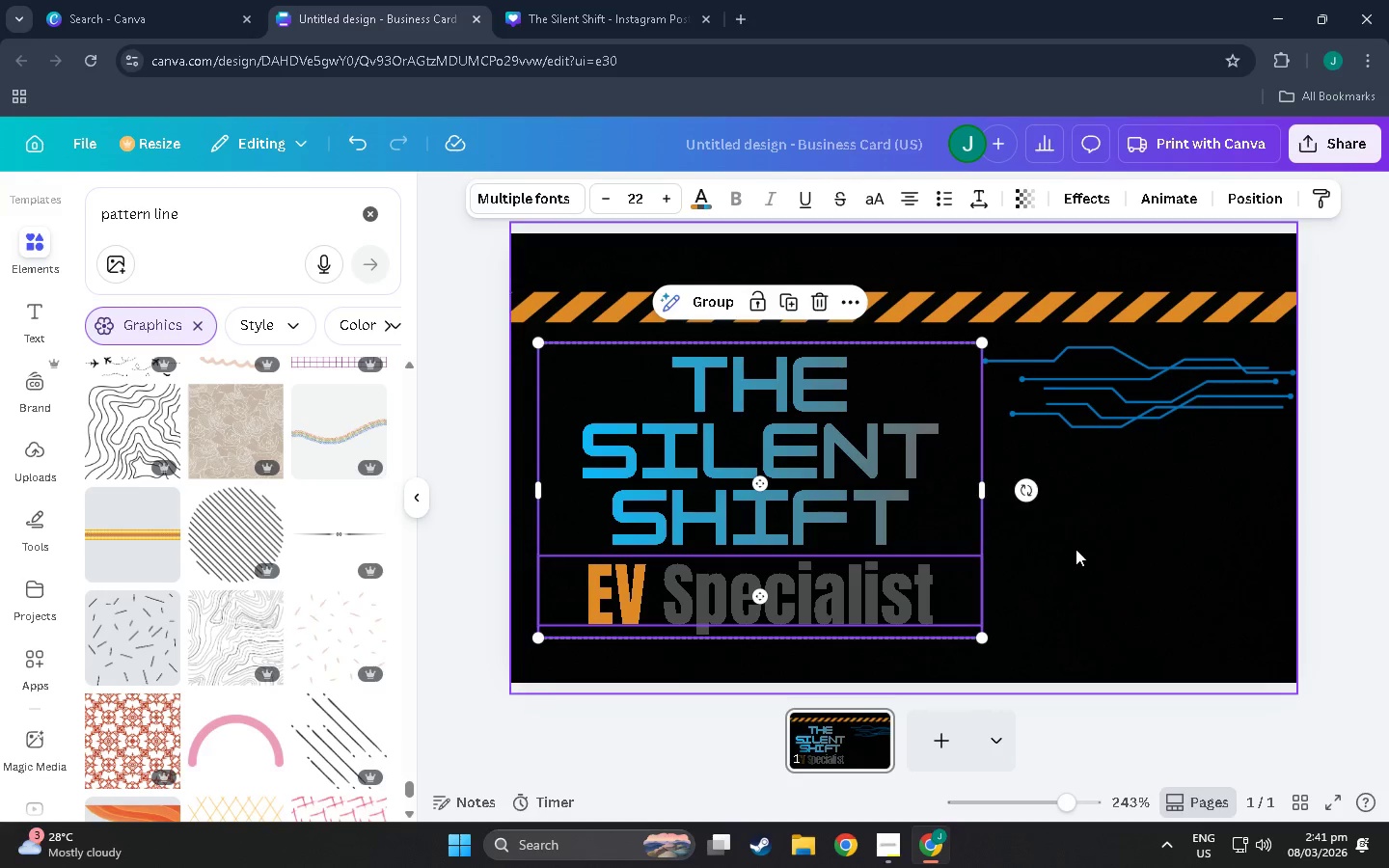 
left_click([1082, 550])
 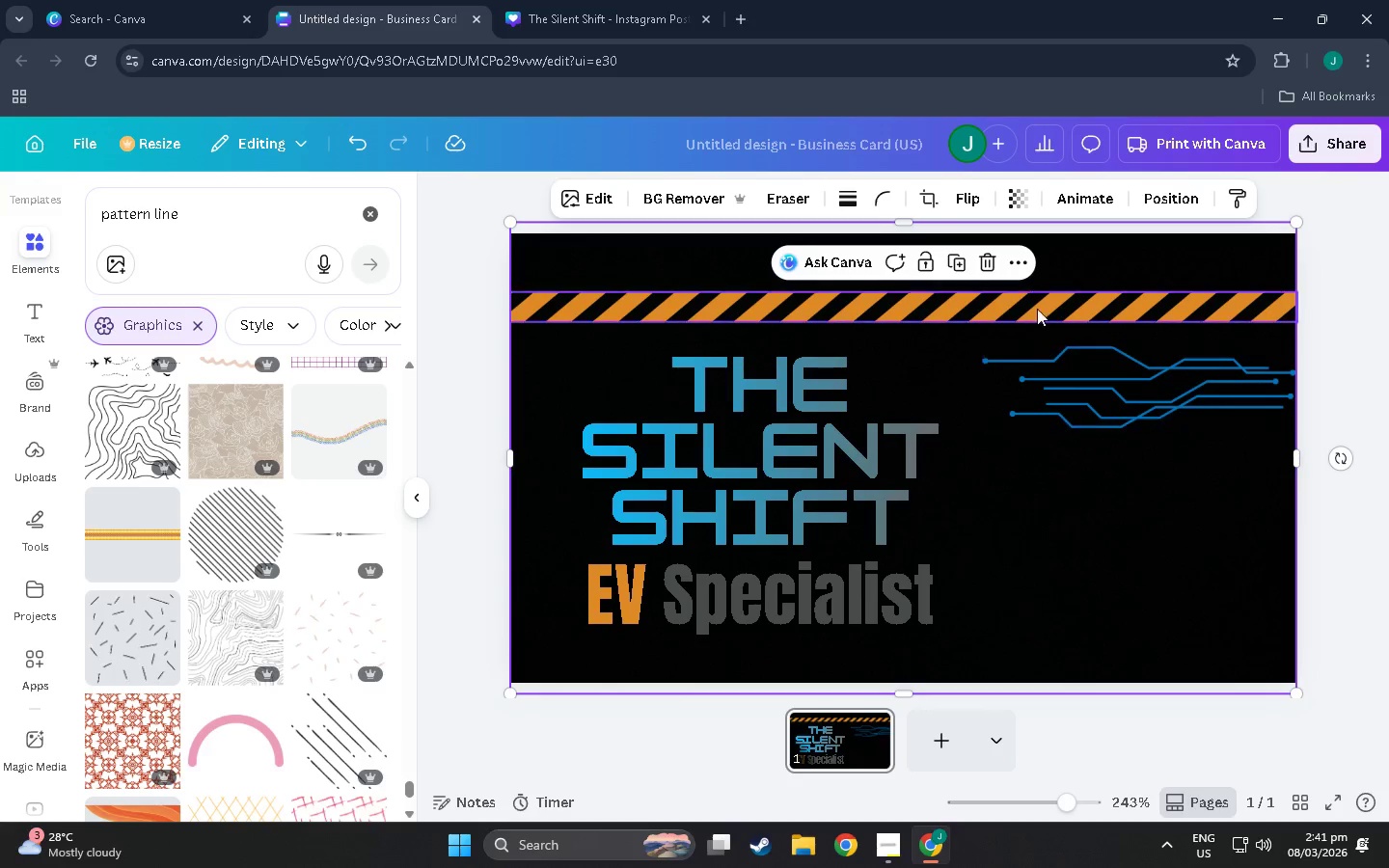 
left_click_drag(start_coordinate=[1081, 381], to_coordinate=[1049, 433])
 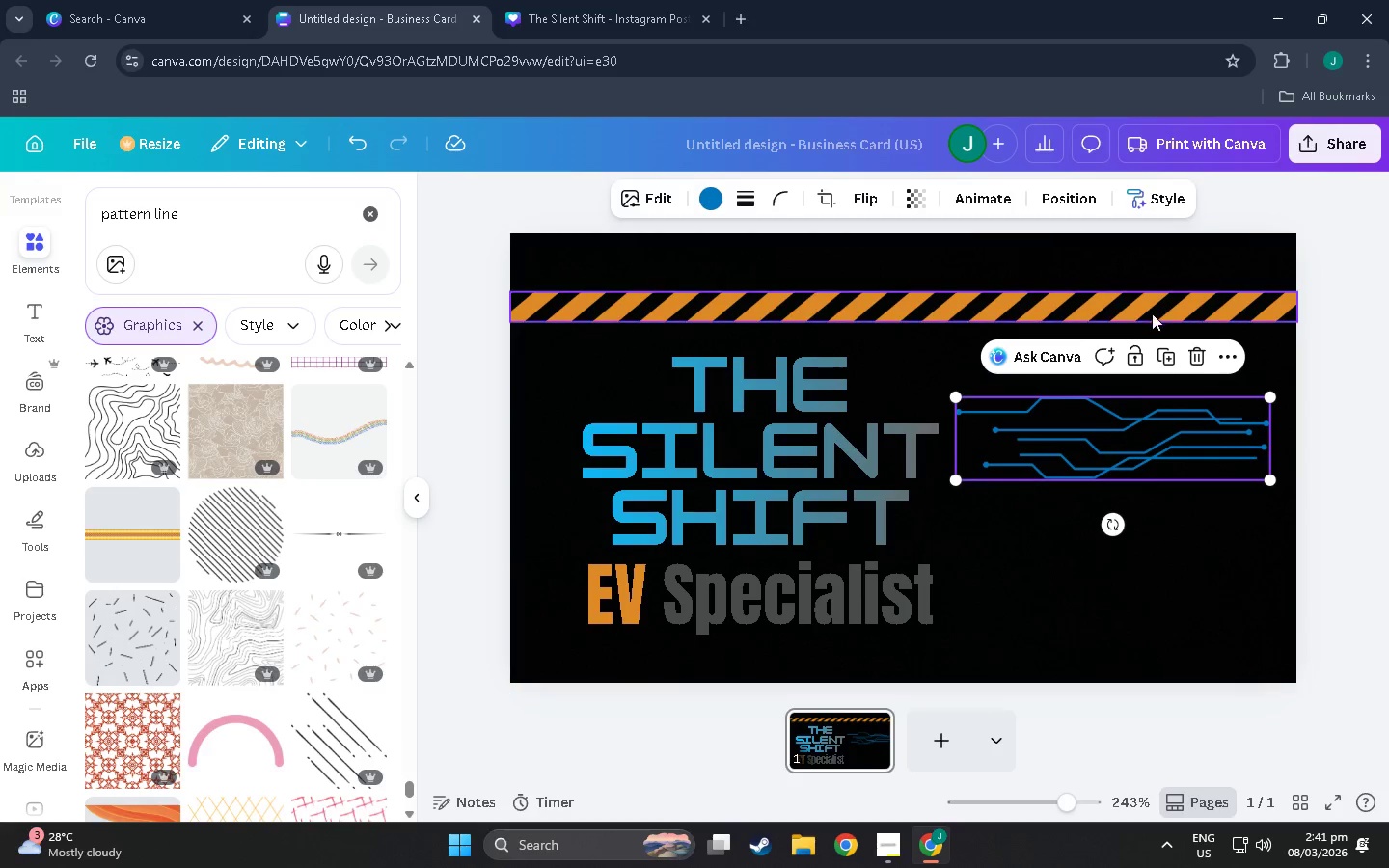 
left_click([1152, 313])
 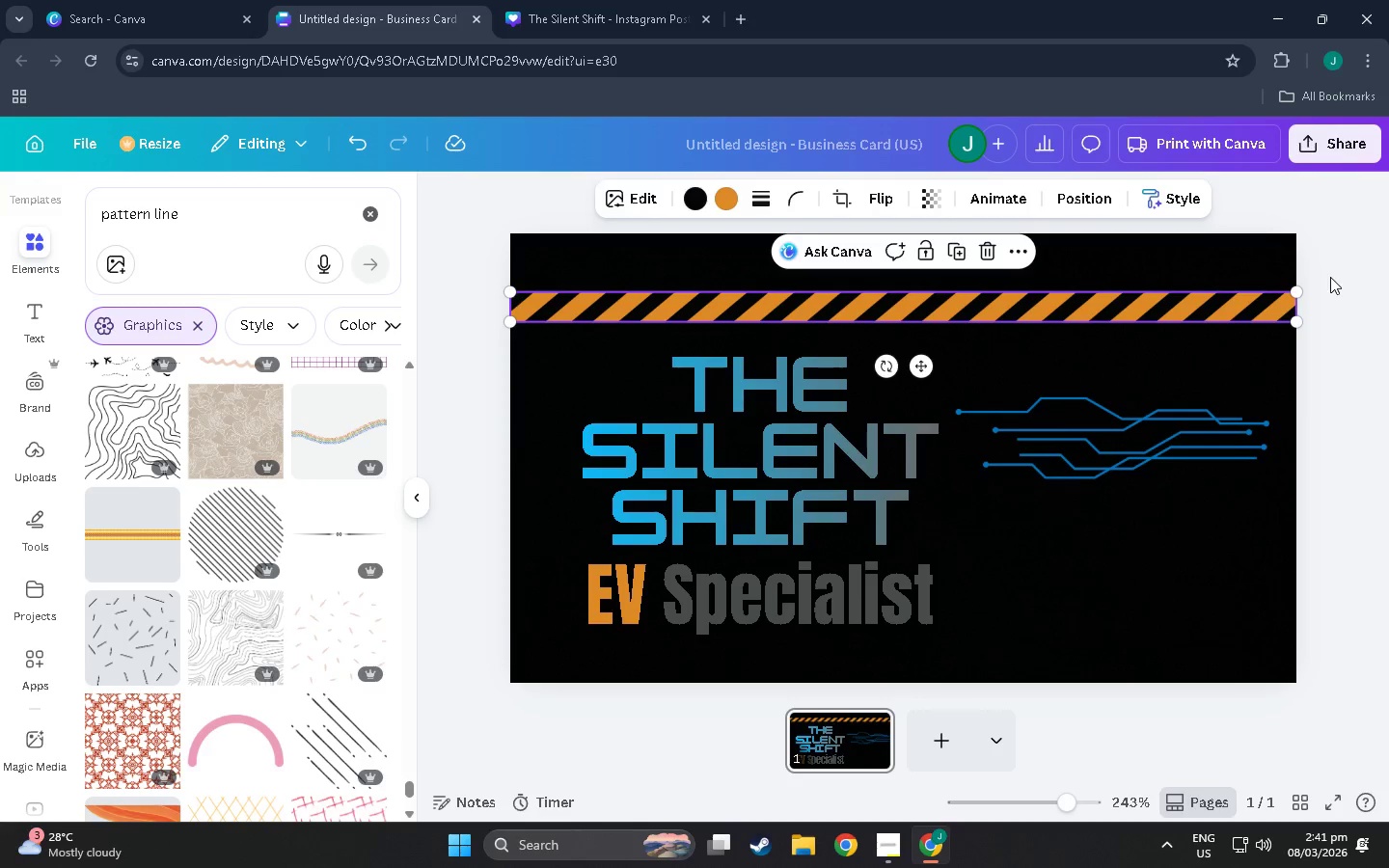 
left_click([1367, 348])
 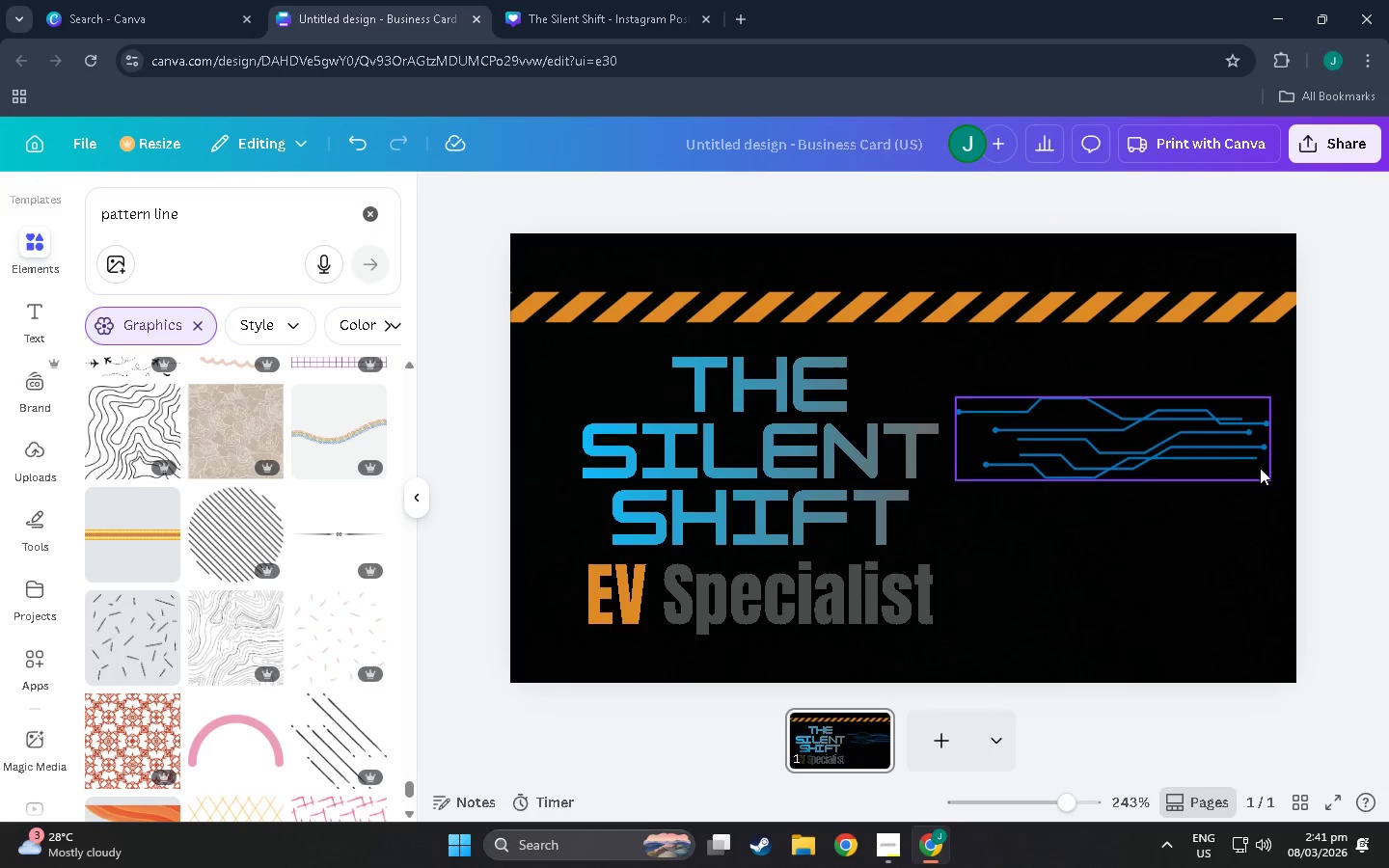 
scroll: coordinate [1277, 473], scroll_direction: down, amount: 4.0
 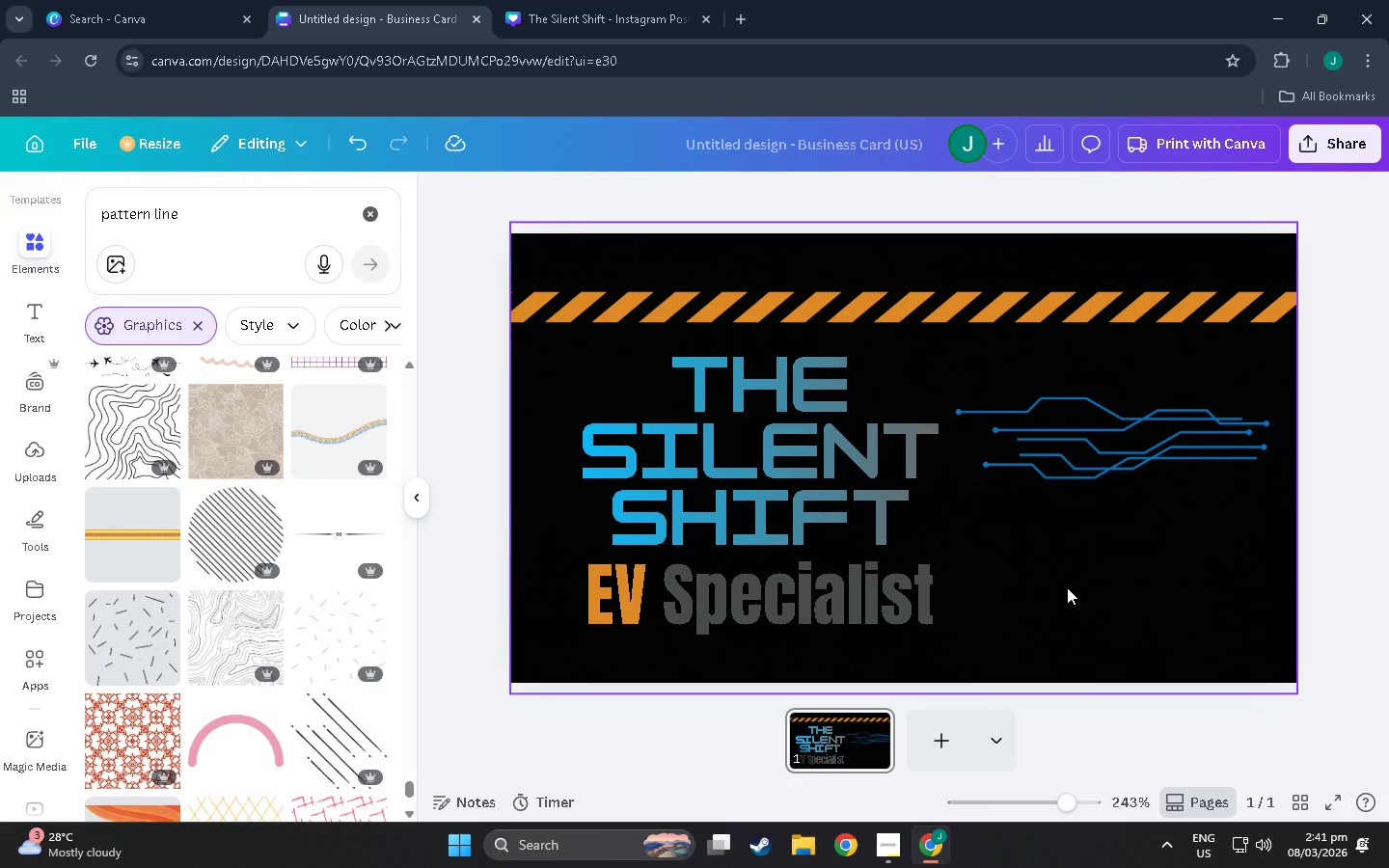 
scroll: coordinate [1051, 577], scroll_direction: up, amount: 2.0
 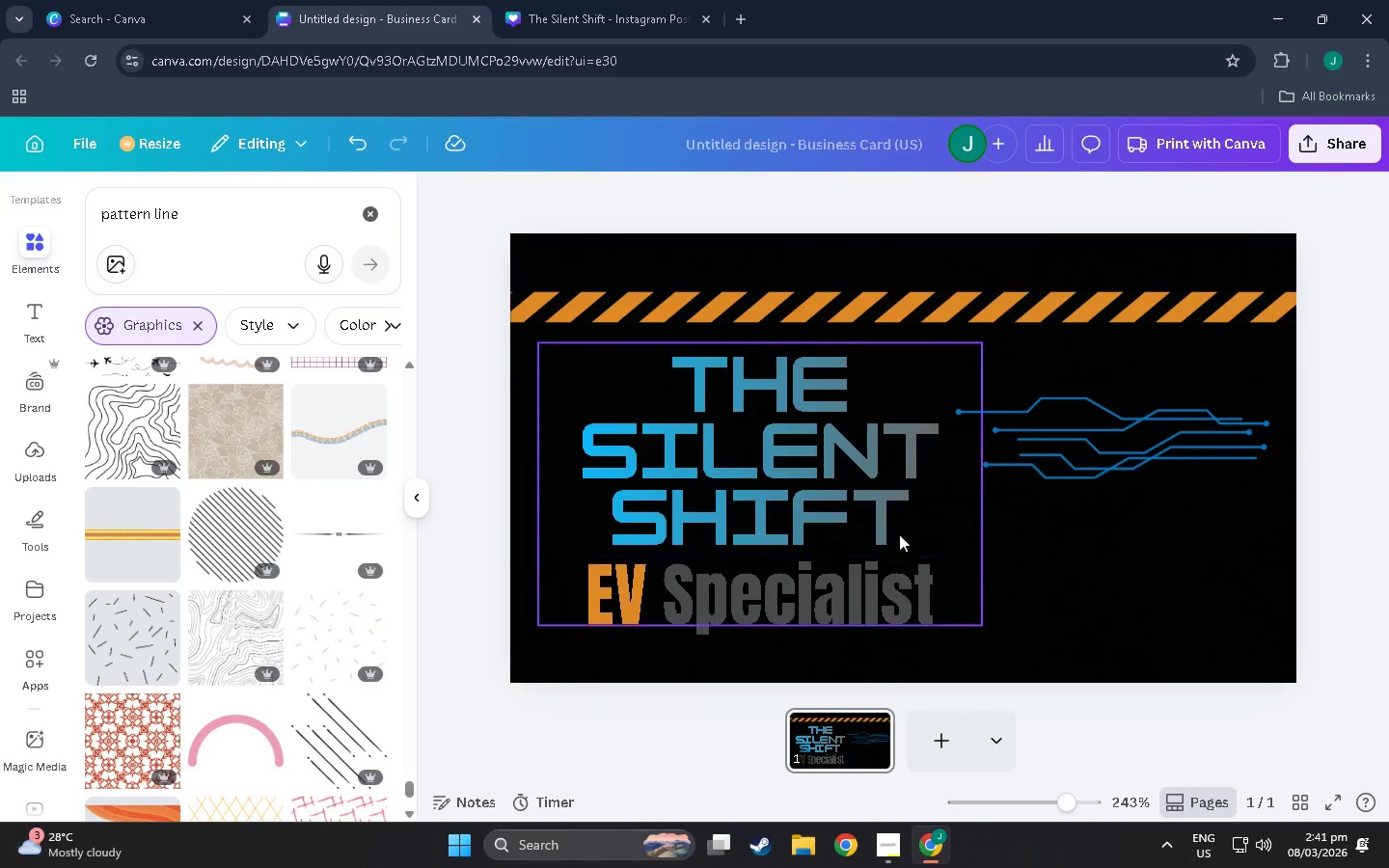 
scroll: coordinate [268, 621], scroll_direction: down, amount: 56.0
 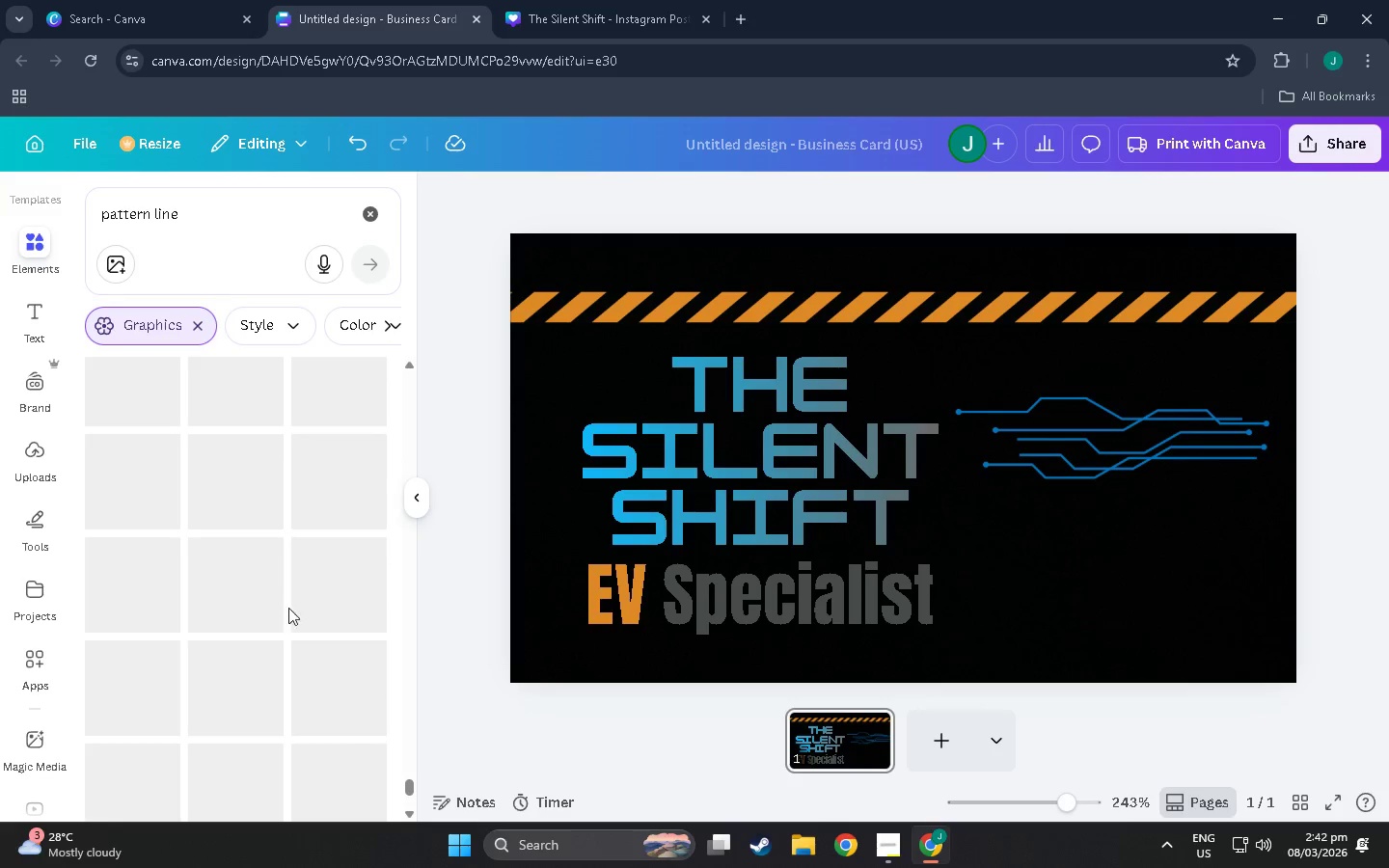 
scroll: coordinate [288, 608], scroll_direction: up, amount: 1.0
 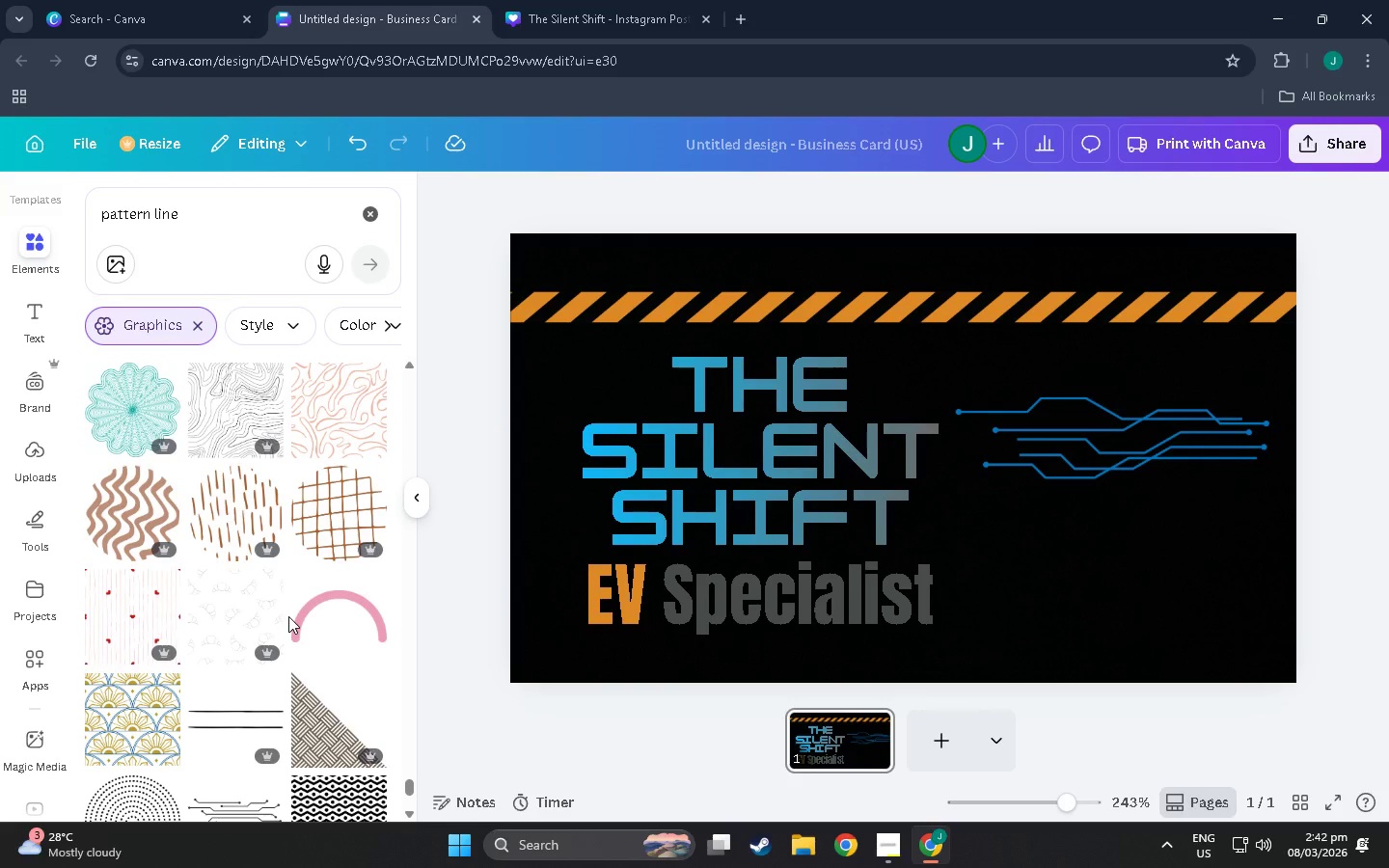 
scroll: coordinate [267, 550], scroll_direction: down, amount: 14.0
 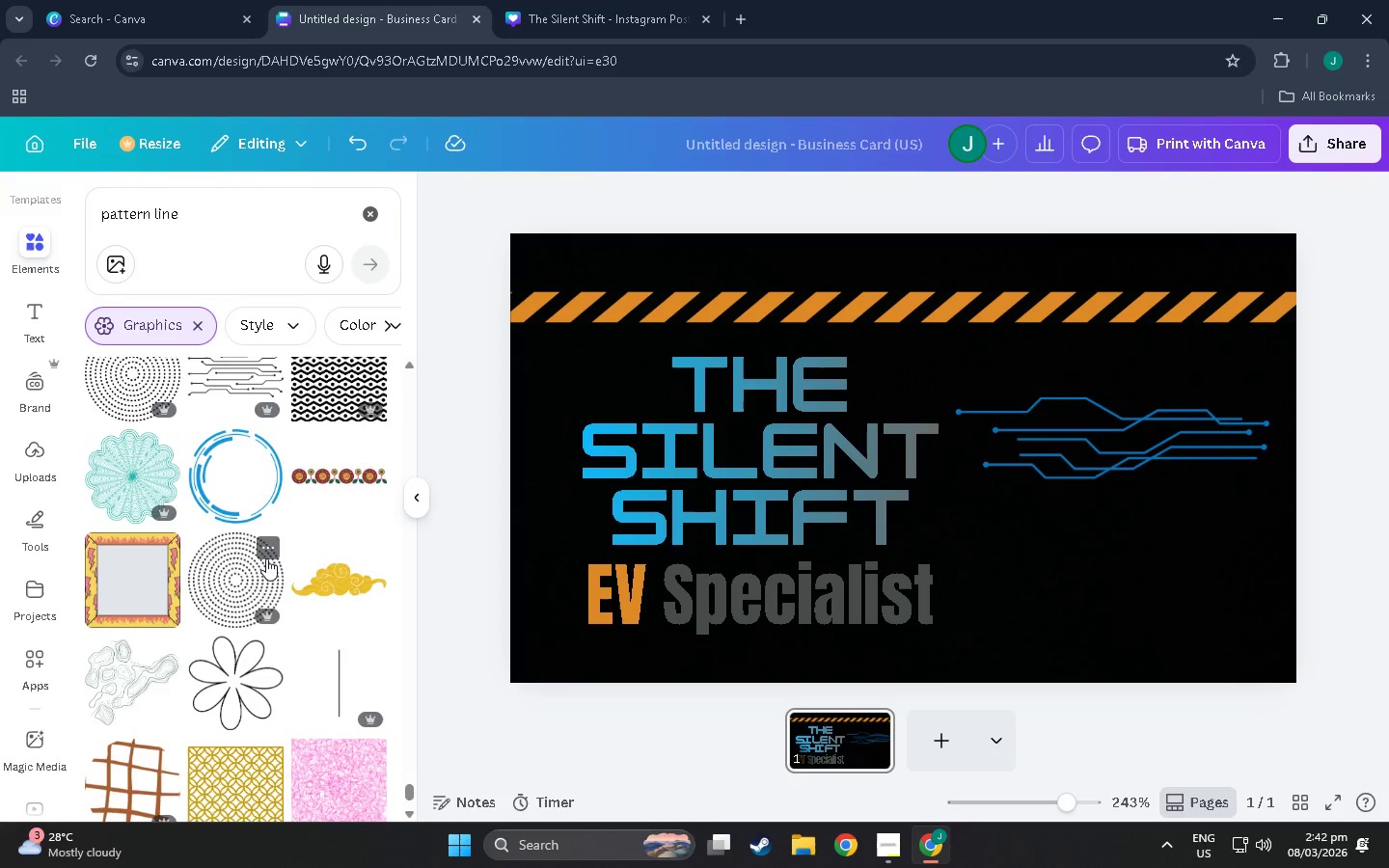 
scroll: coordinate [266, 570], scroll_direction: down, amount: 7.0
 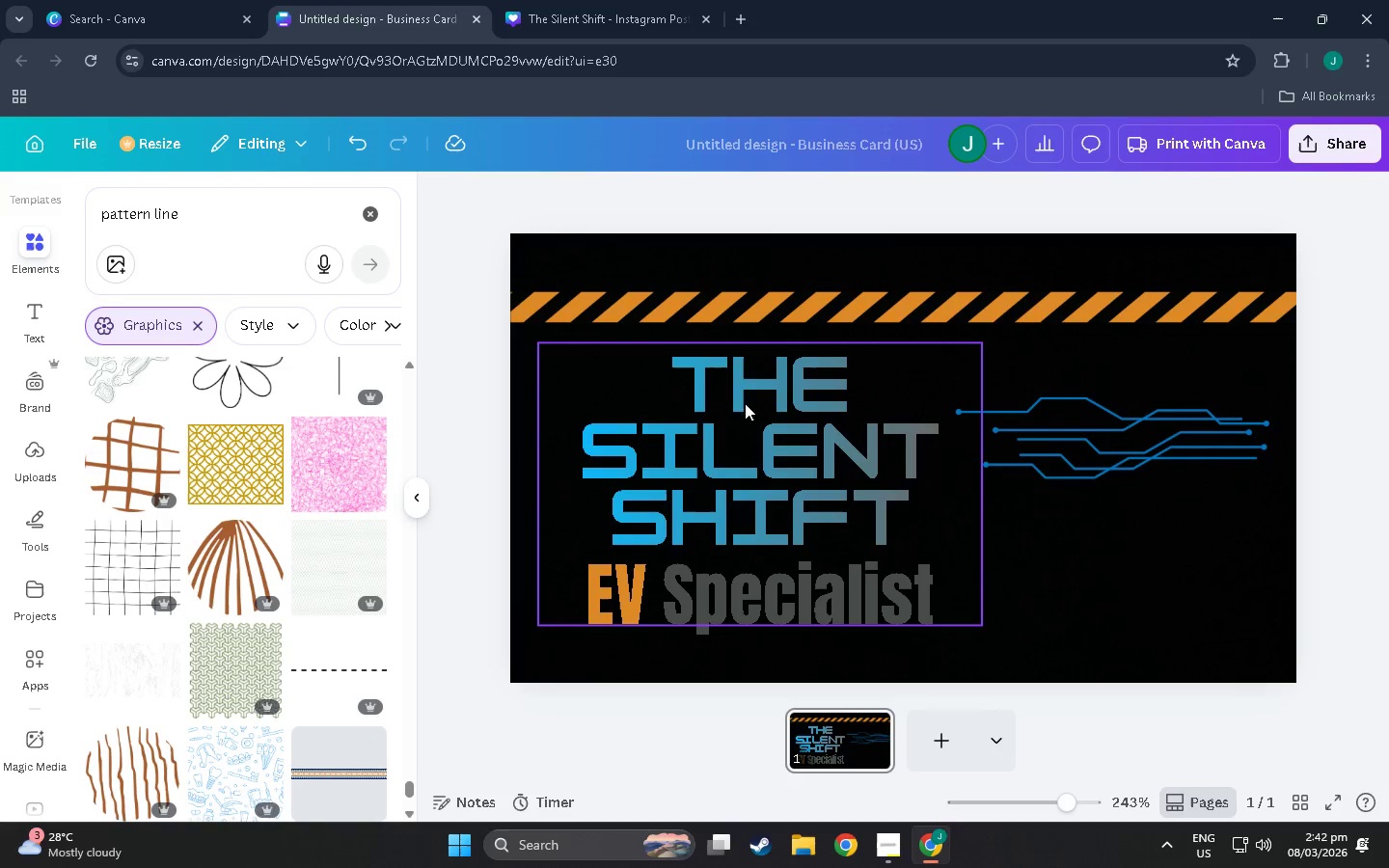 
left_click([752, 316])
 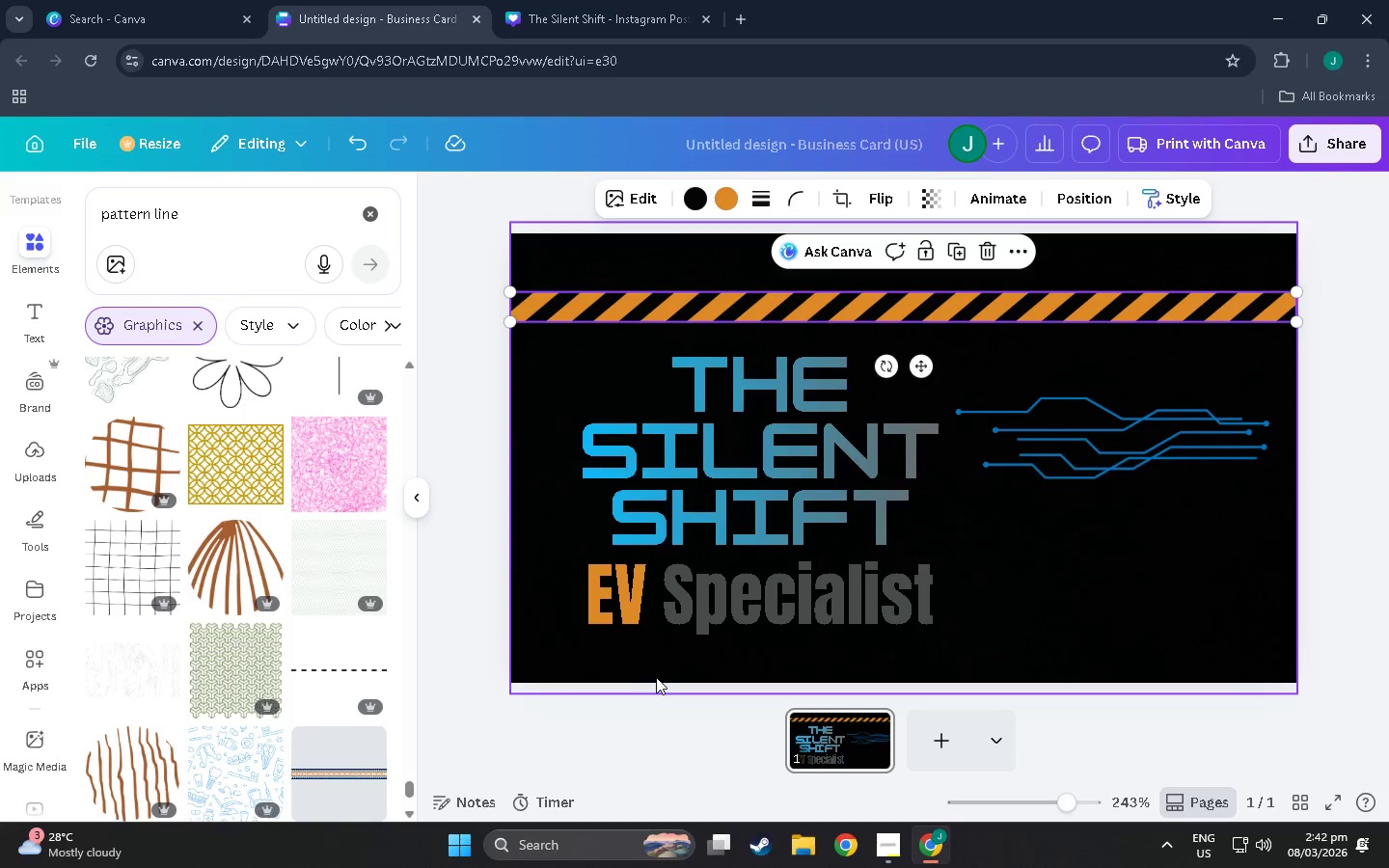 
scroll: coordinate [289, 692], scroll_direction: down, amount: 24.0
 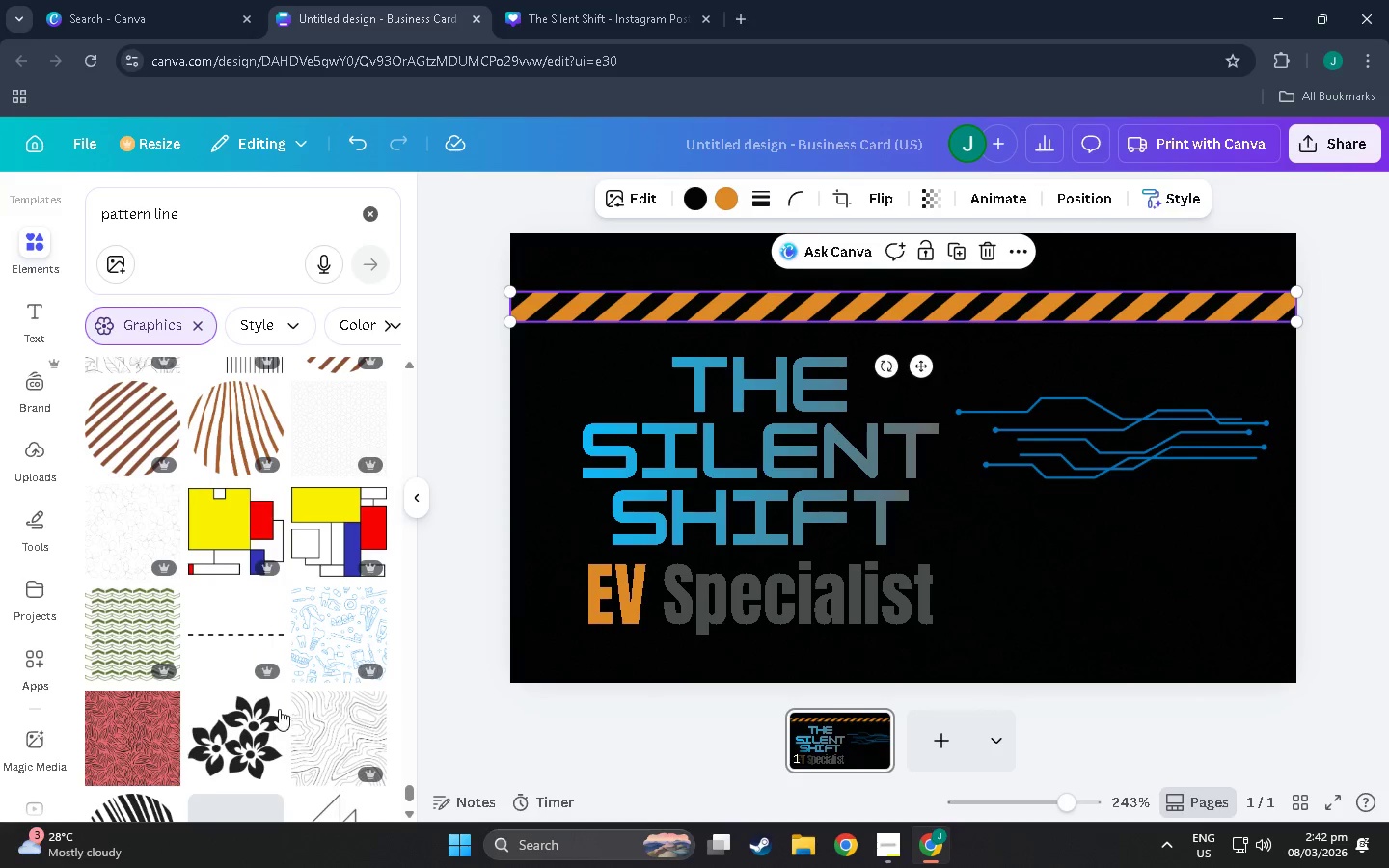 
scroll: coordinate [304, 500], scroll_direction: down, amount: 43.0
 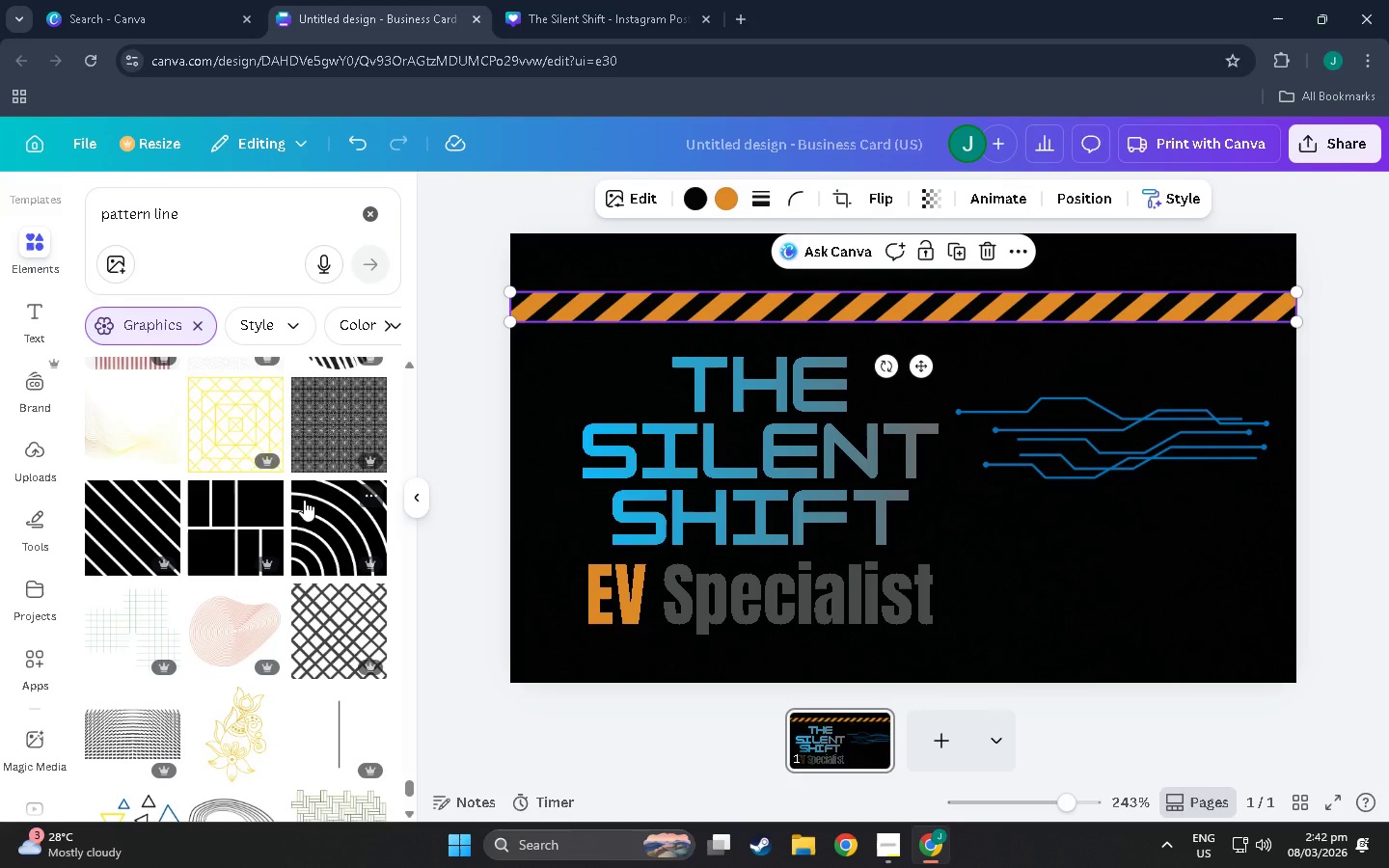 
scroll: coordinate [305, 511], scroll_direction: down, amount: 5.0
 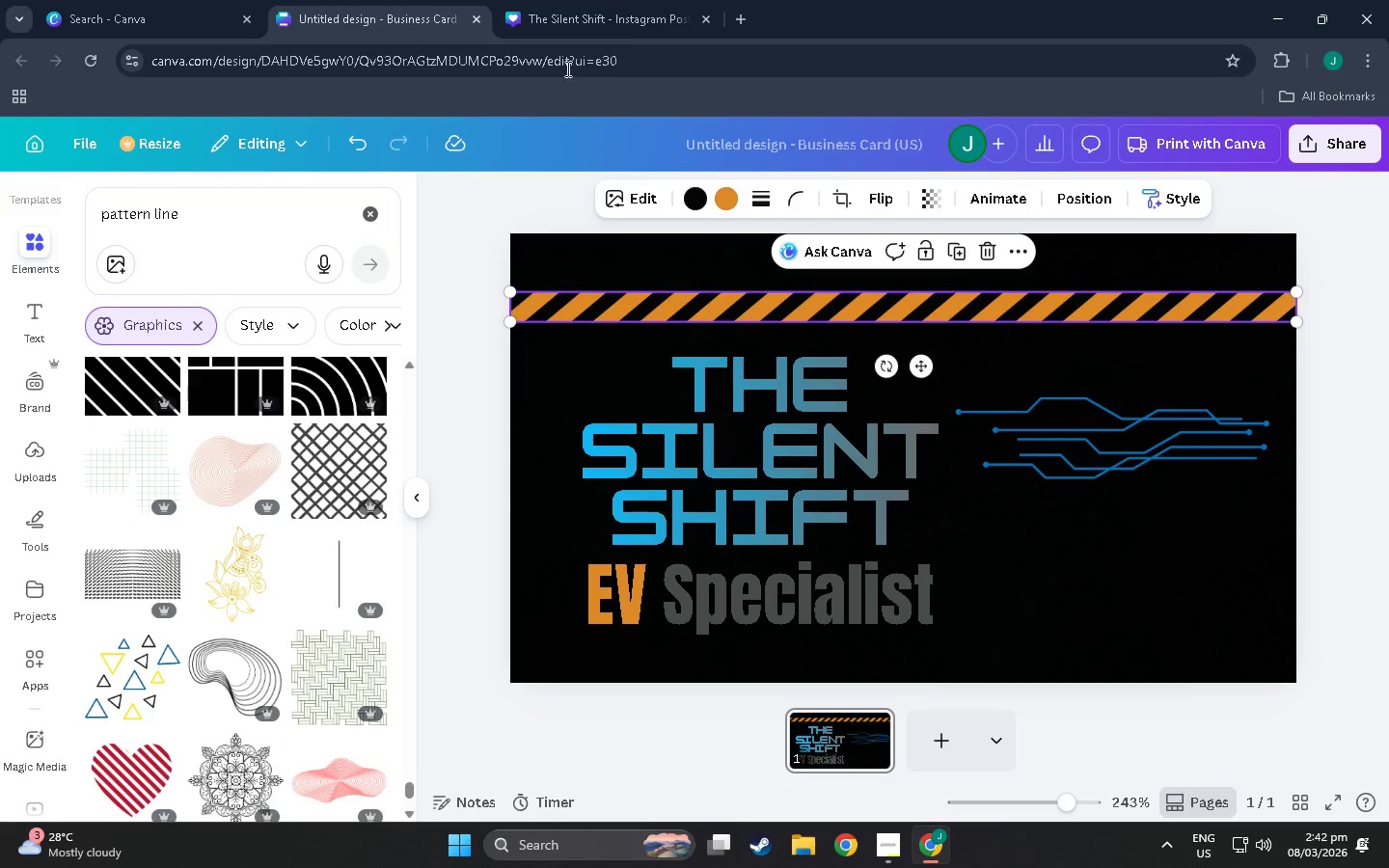 
left_click([576, 32])
 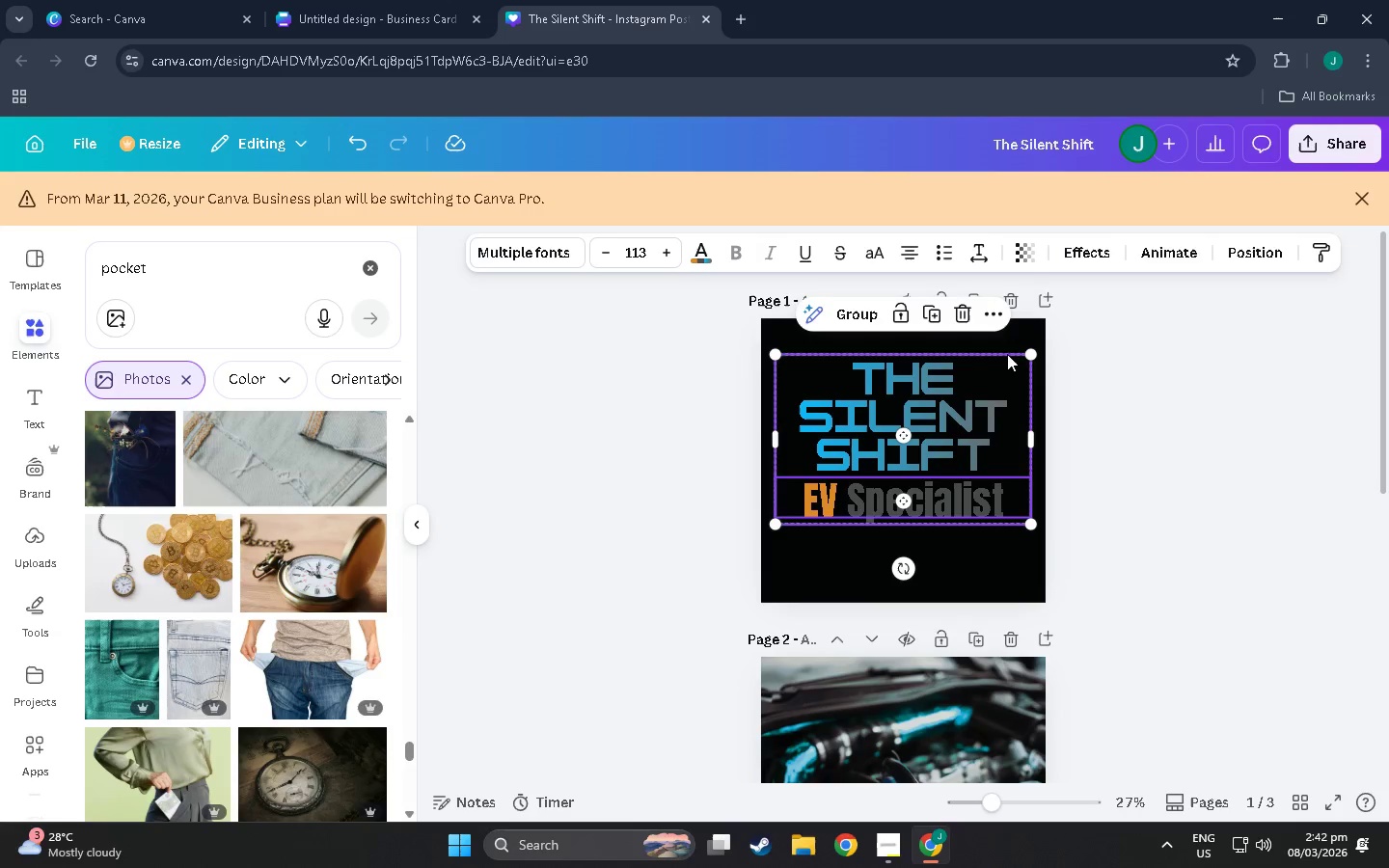 
left_click_drag(start_coordinate=[1030, 353], to_coordinate=[979, 408])
 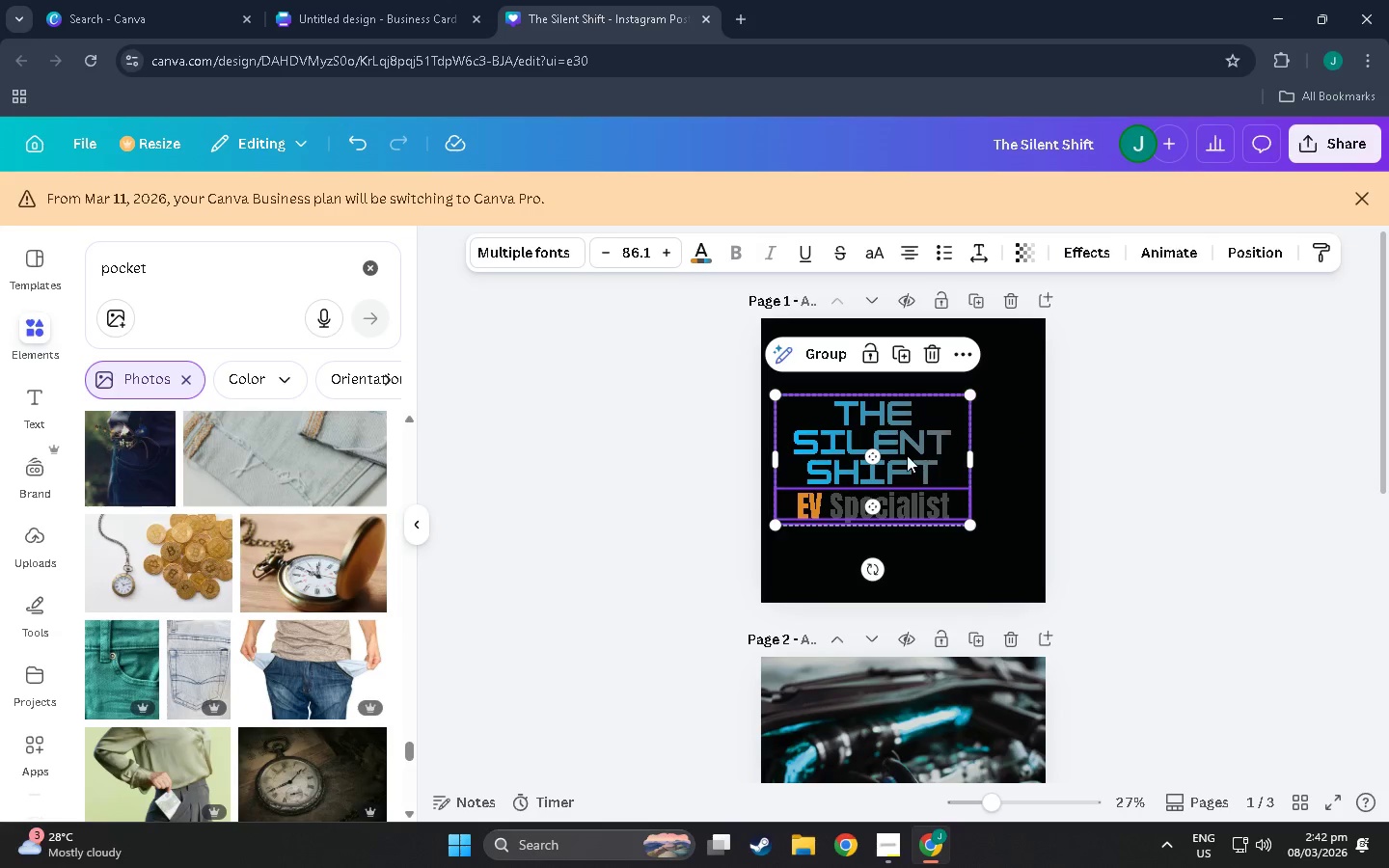 
left_click_drag(start_coordinate=[907, 455], to_coordinate=[933, 493])
 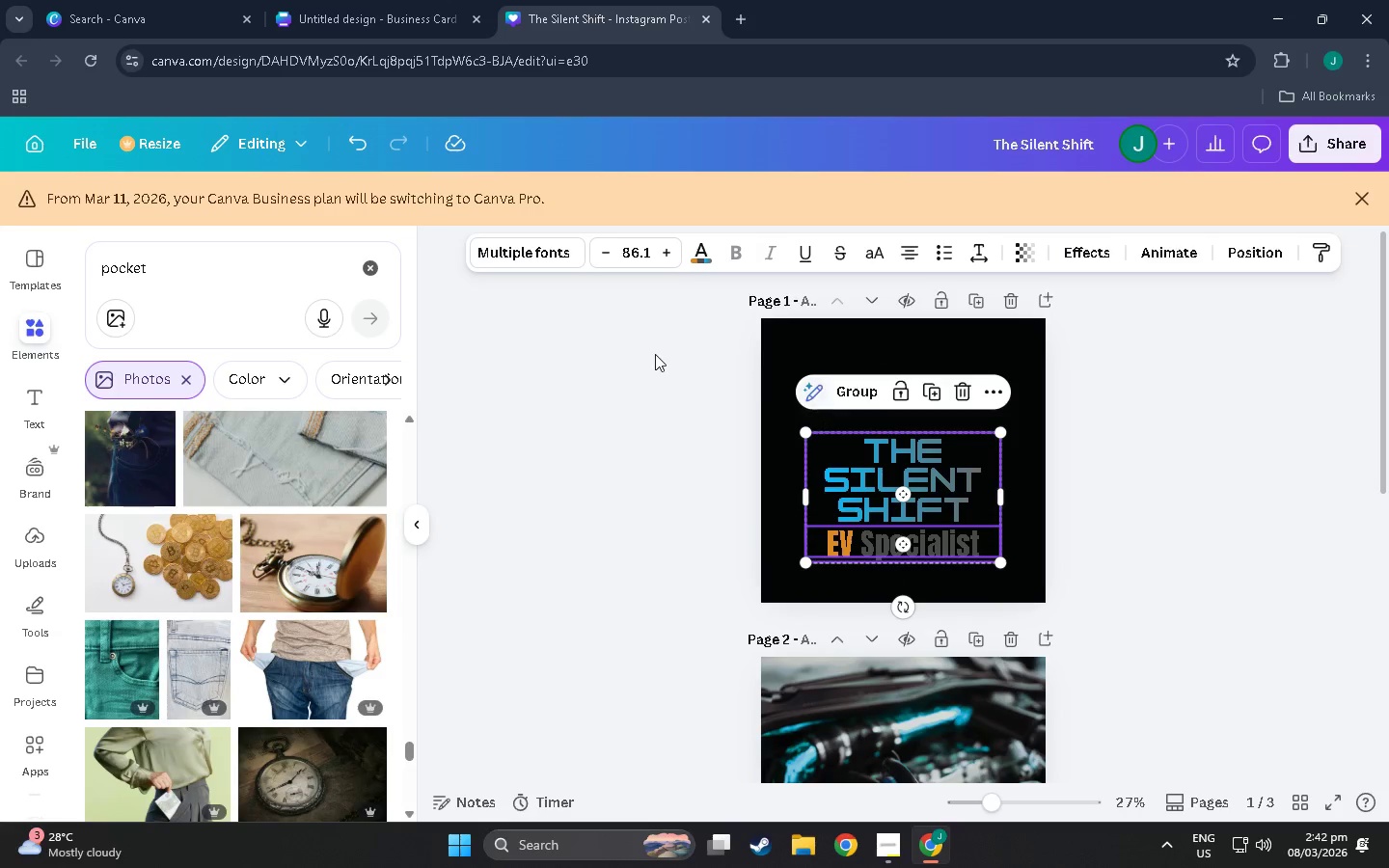 
left_click([653, 353])
 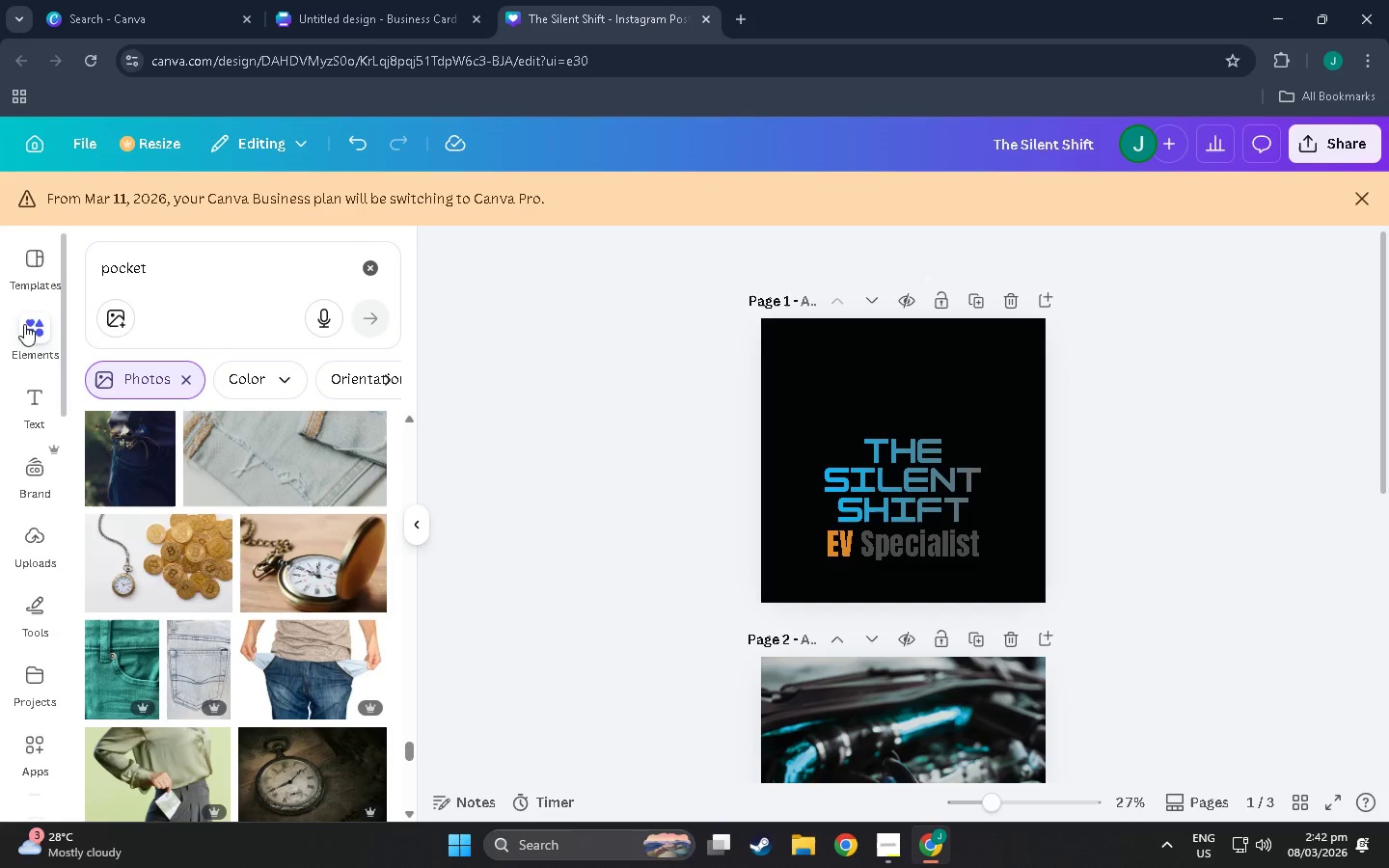 
left_click([26, 325])
 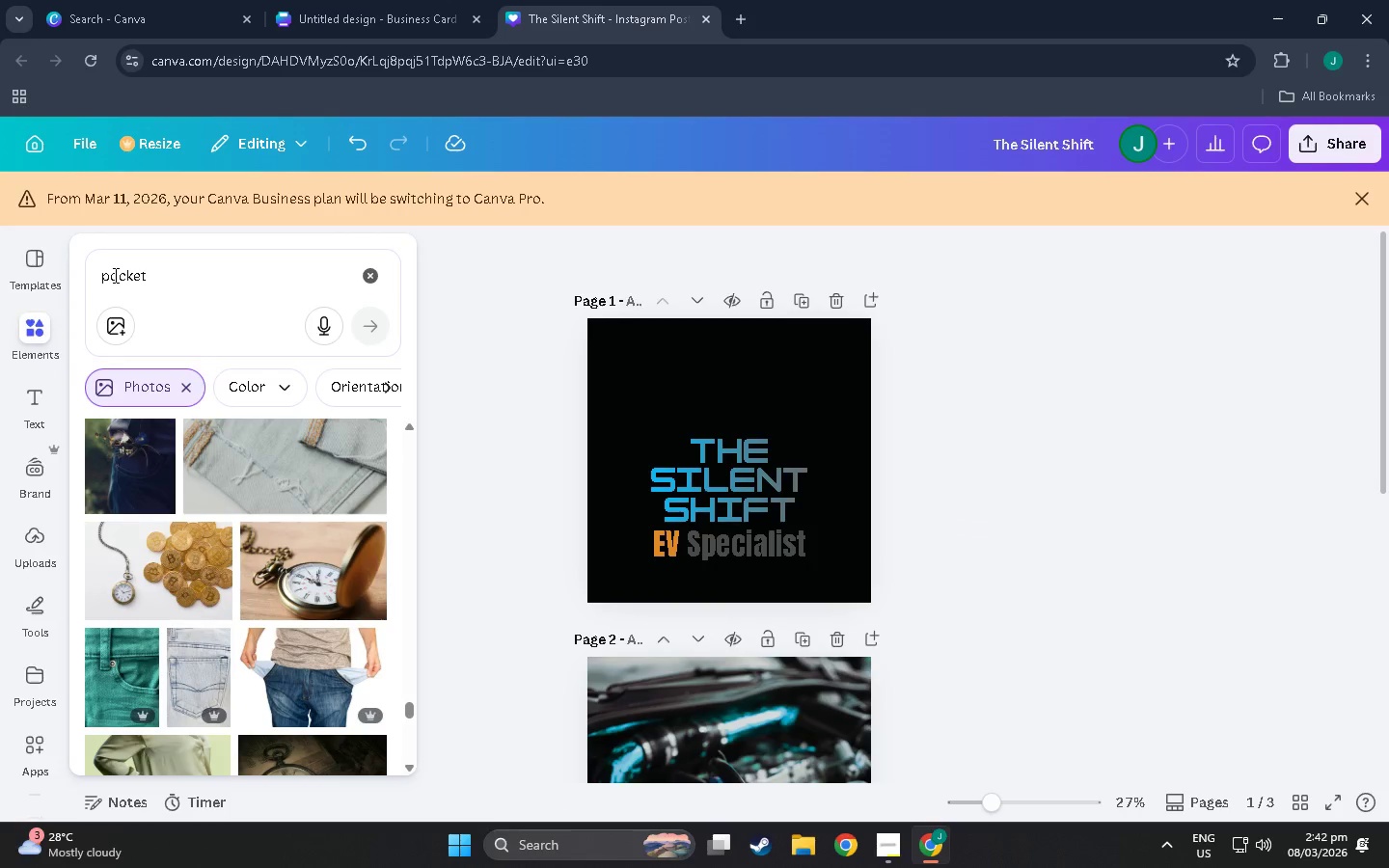 
left_click_drag(start_coordinate=[171, 270], to_coordinate=[0, 259])
 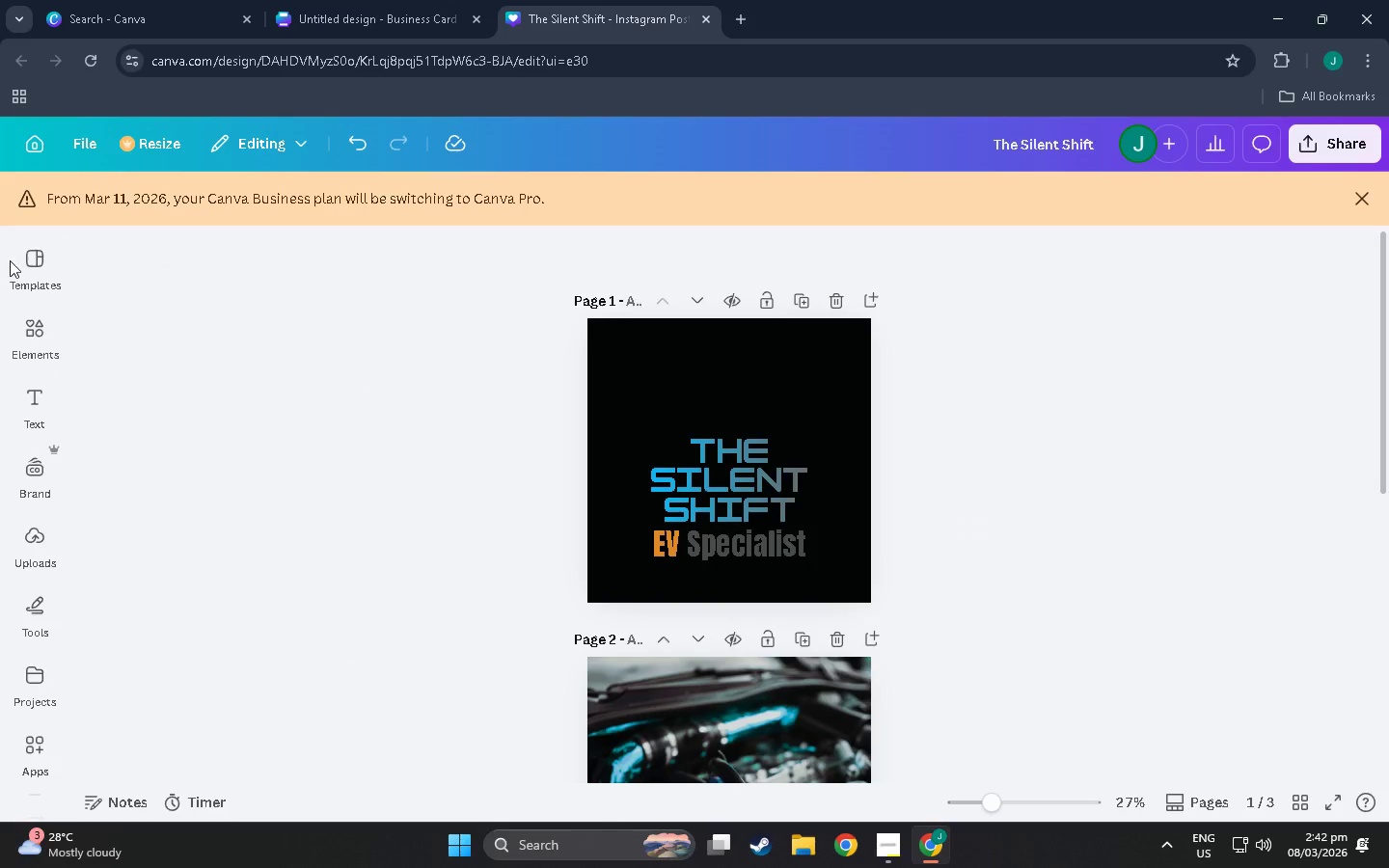 
type(sq)
 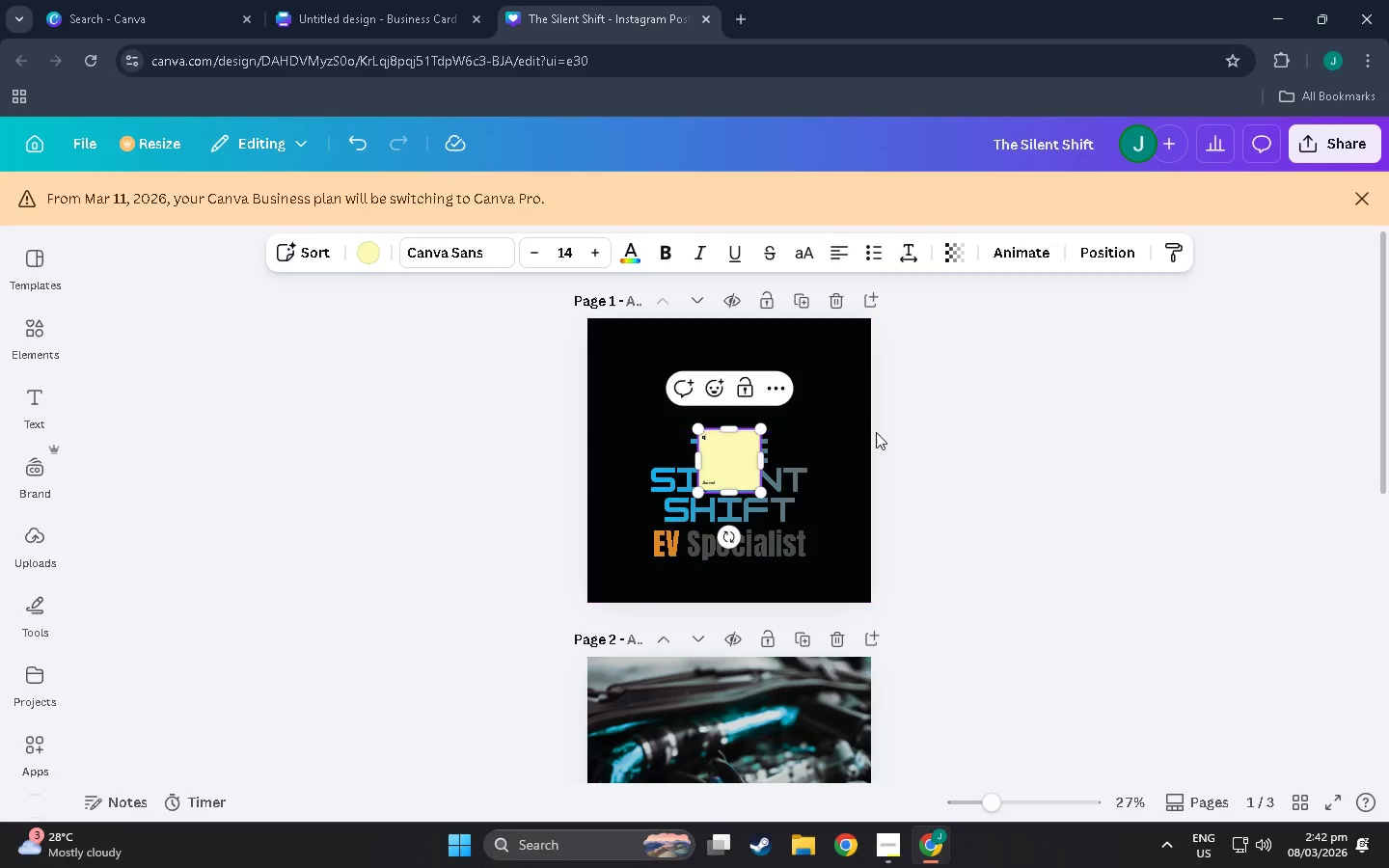 
left_click([737, 439])
 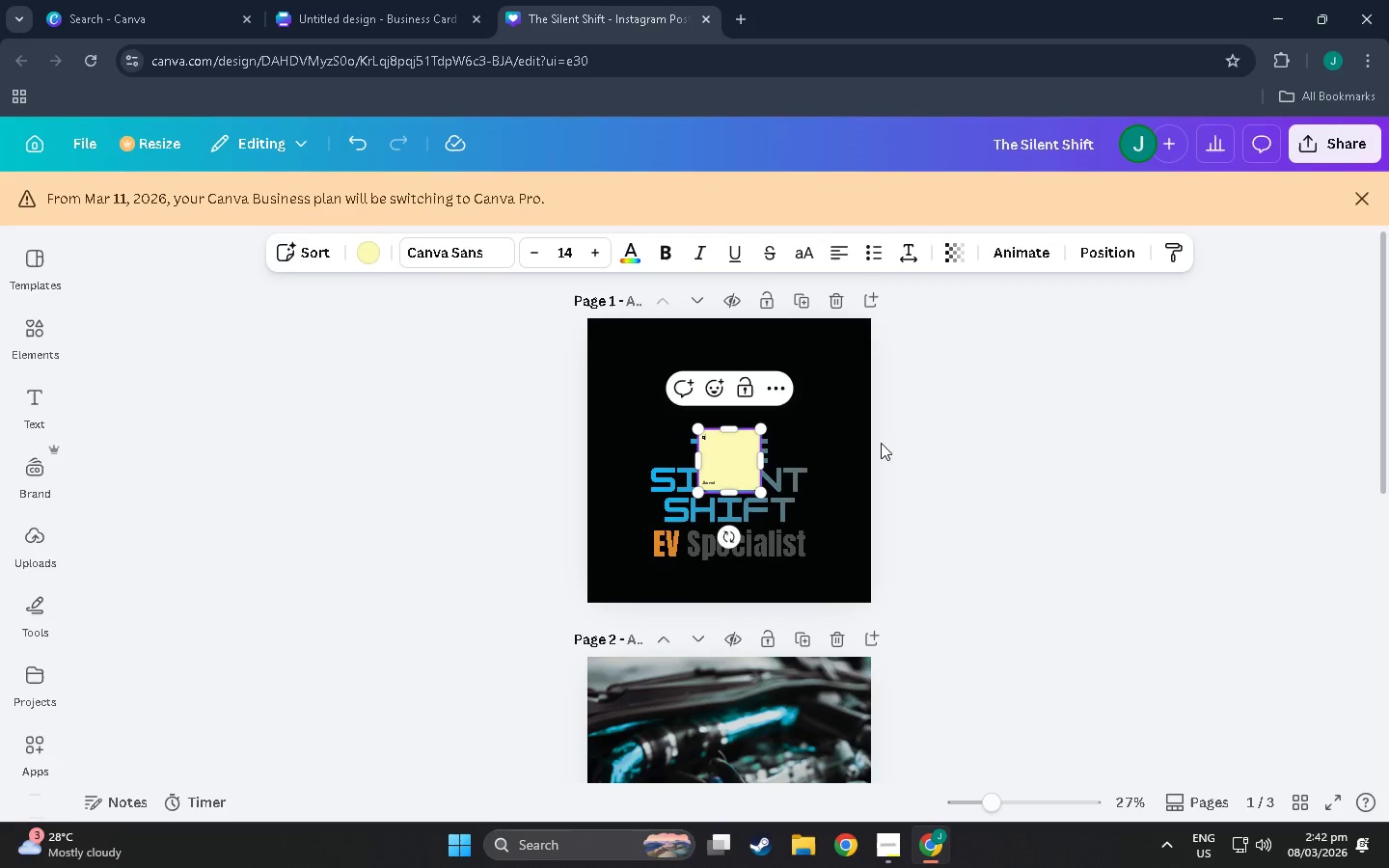 
left_click([881, 443])
 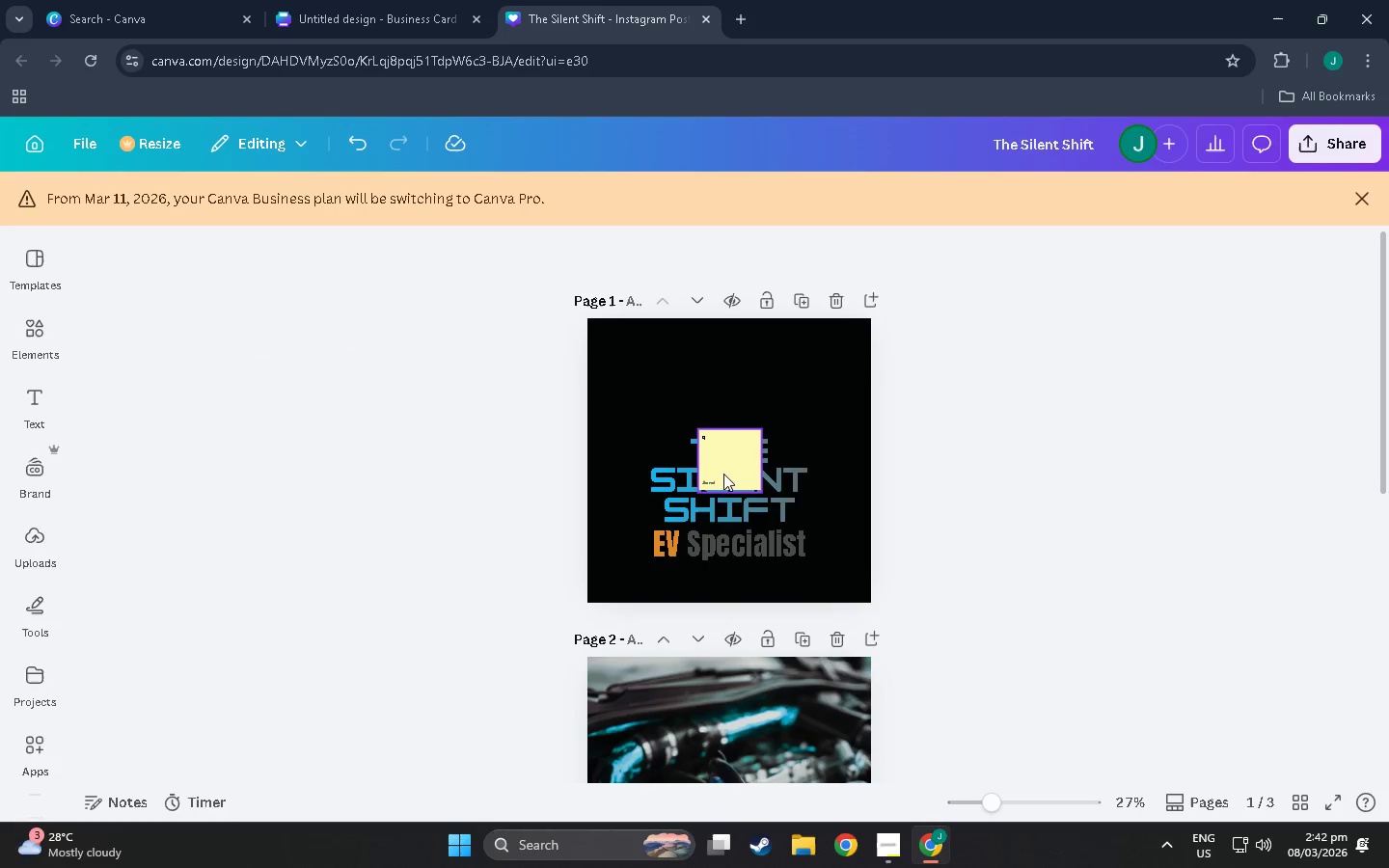 
left_click_drag(start_coordinate=[722, 473], to_coordinate=[642, 393])
 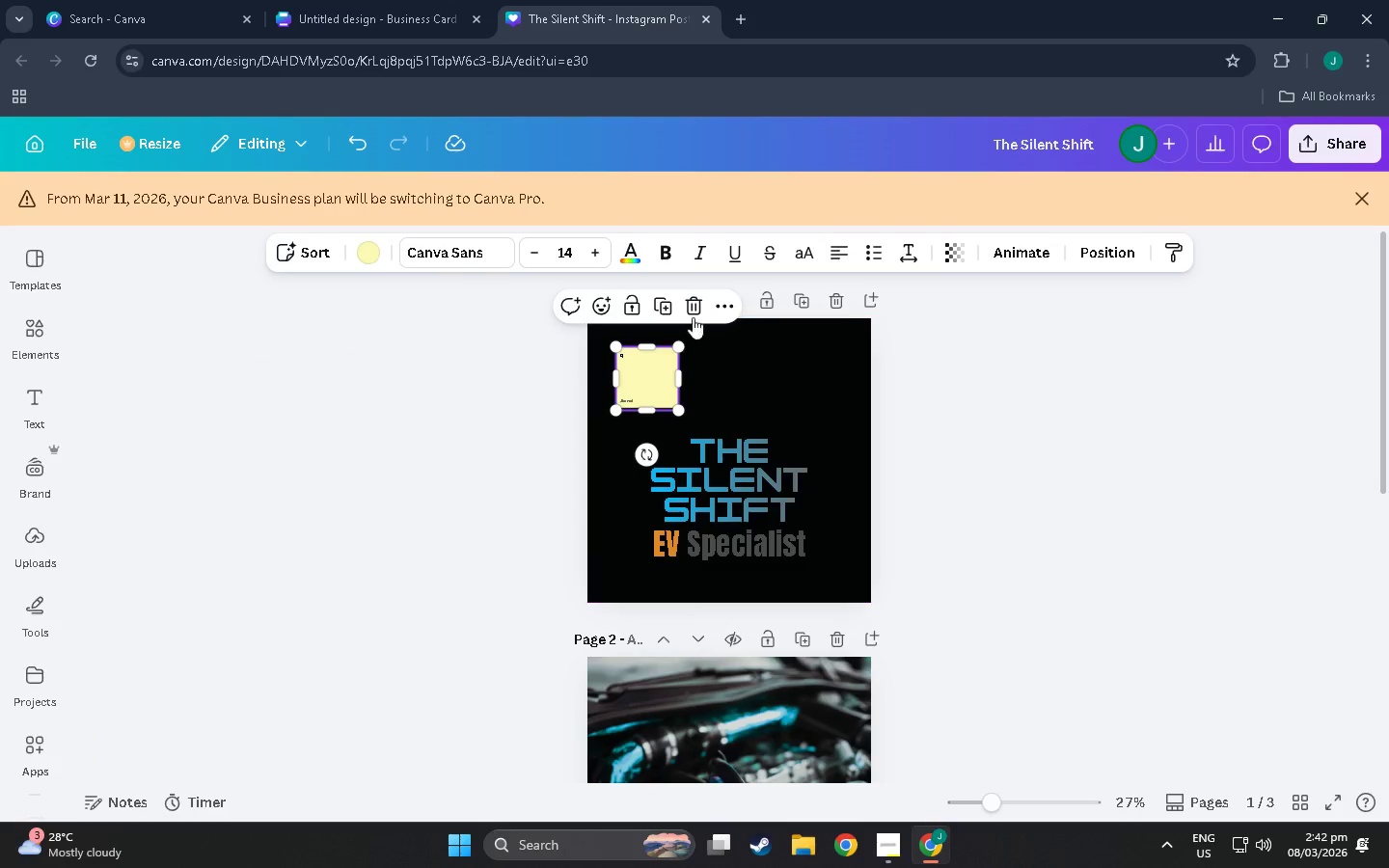 
left_click([694, 311])
 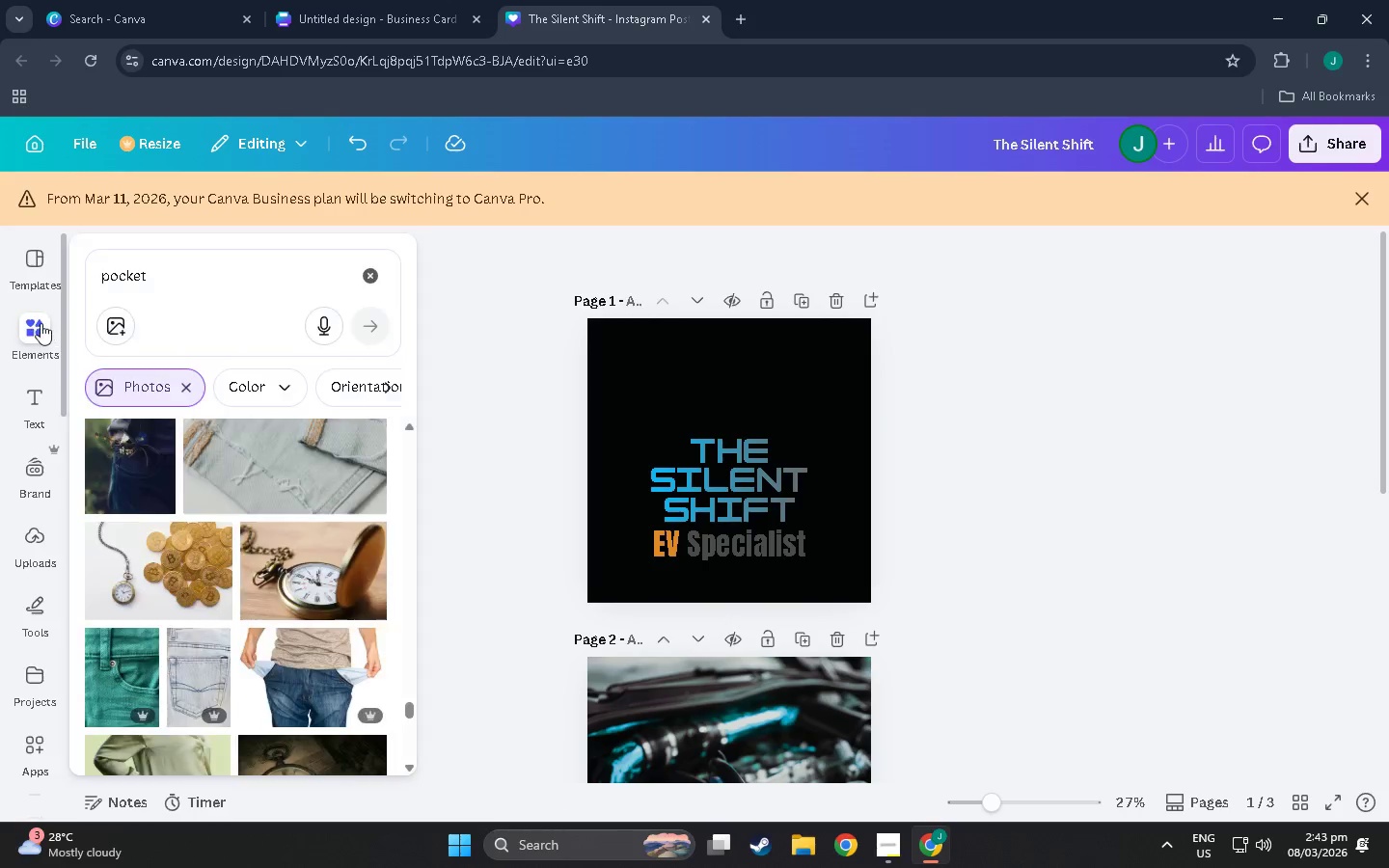 
left_click([41, 323])
 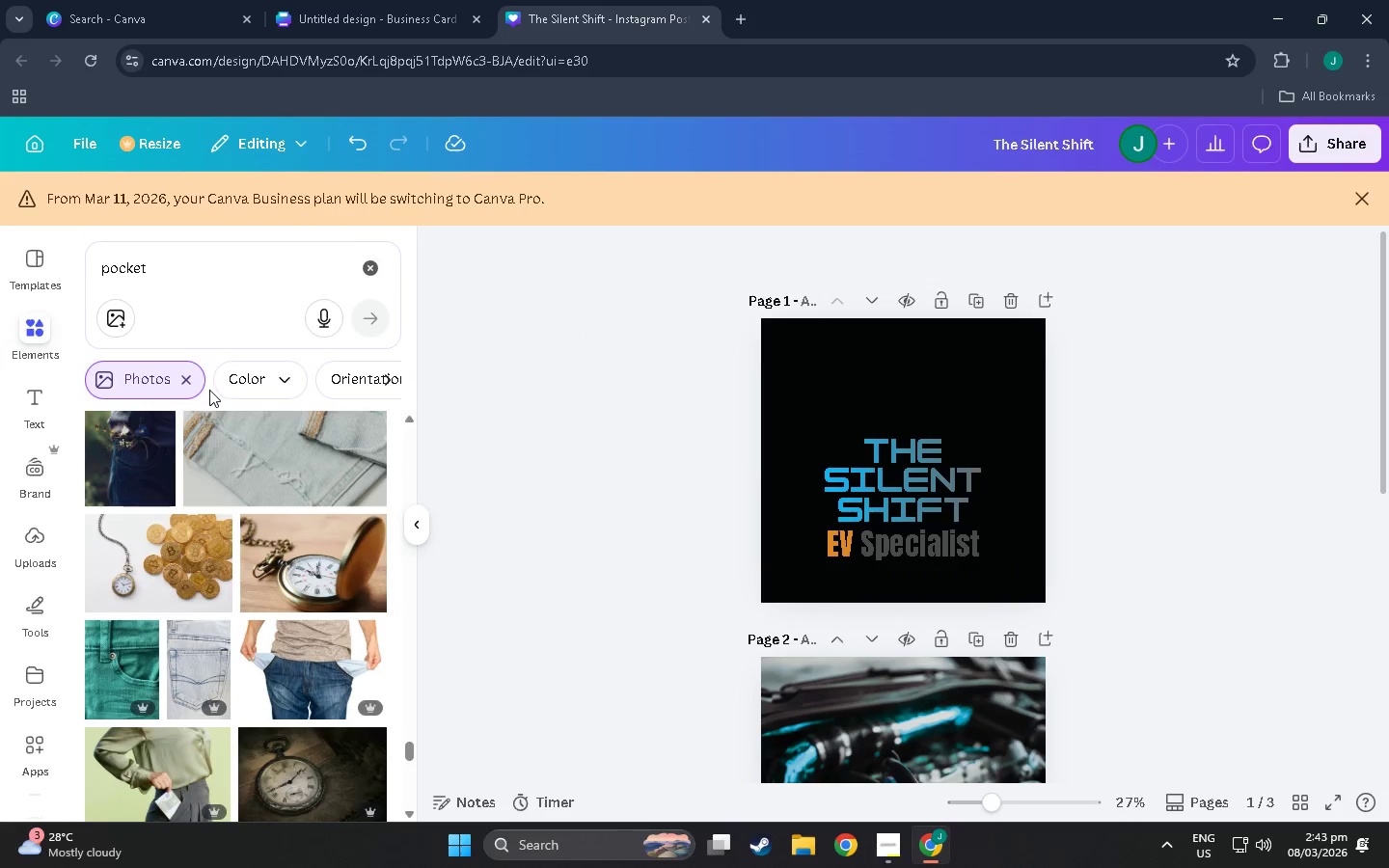 
left_click([180, 377])
 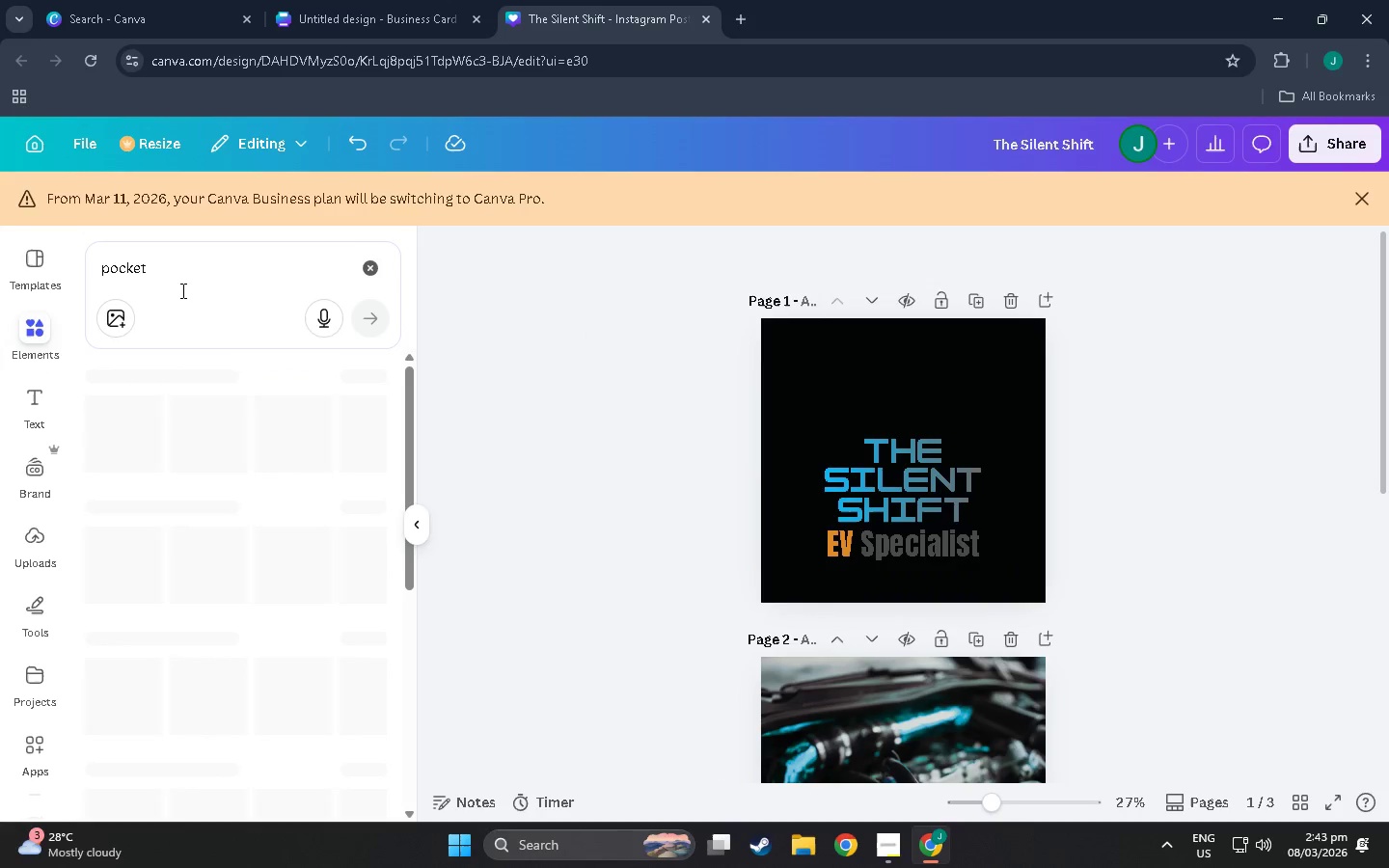 
left_click([180, 285])
 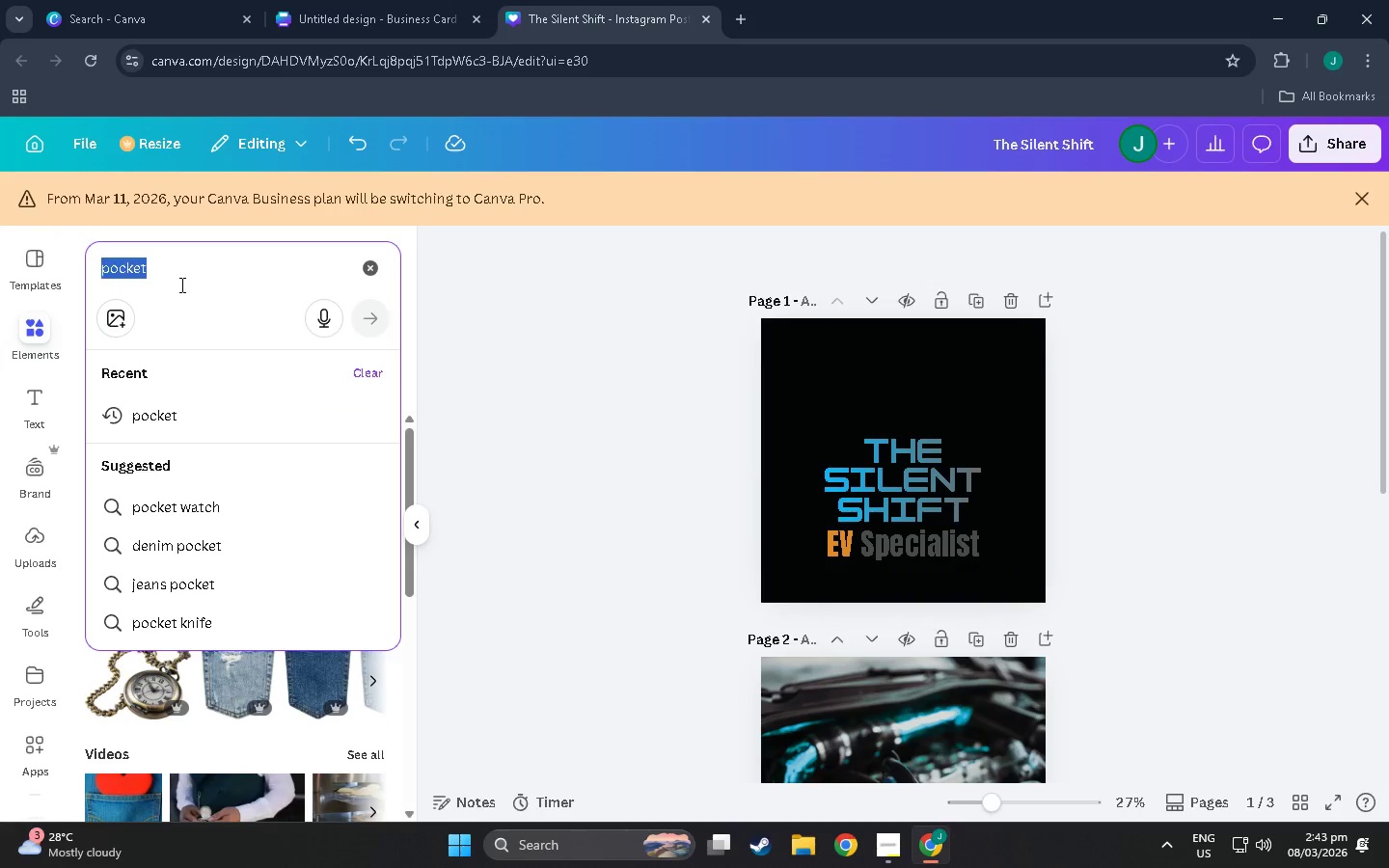 
left_click_drag(start_coordinate=[180, 285], to_coordinate=[2, 284])
 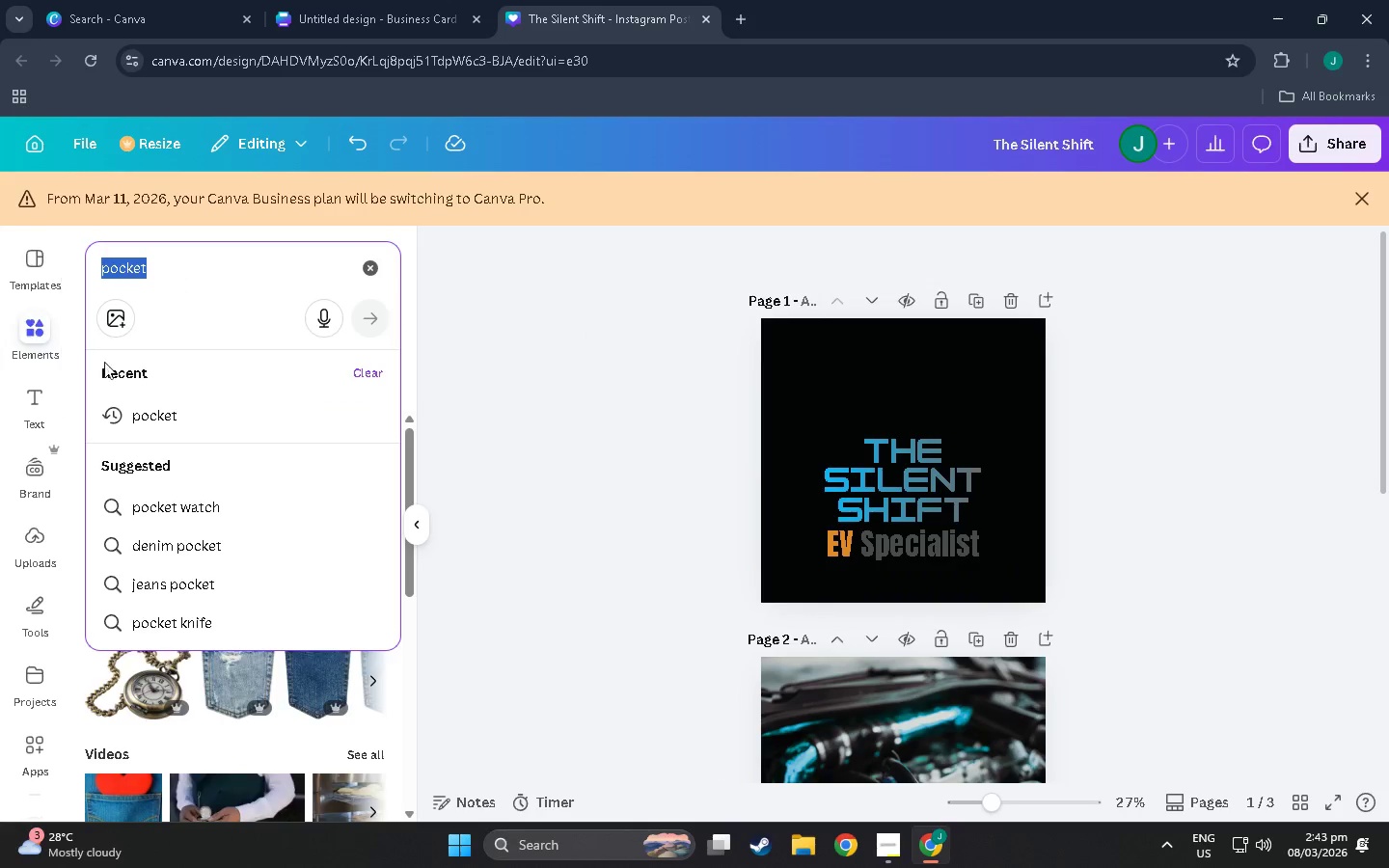 
type(sq)
 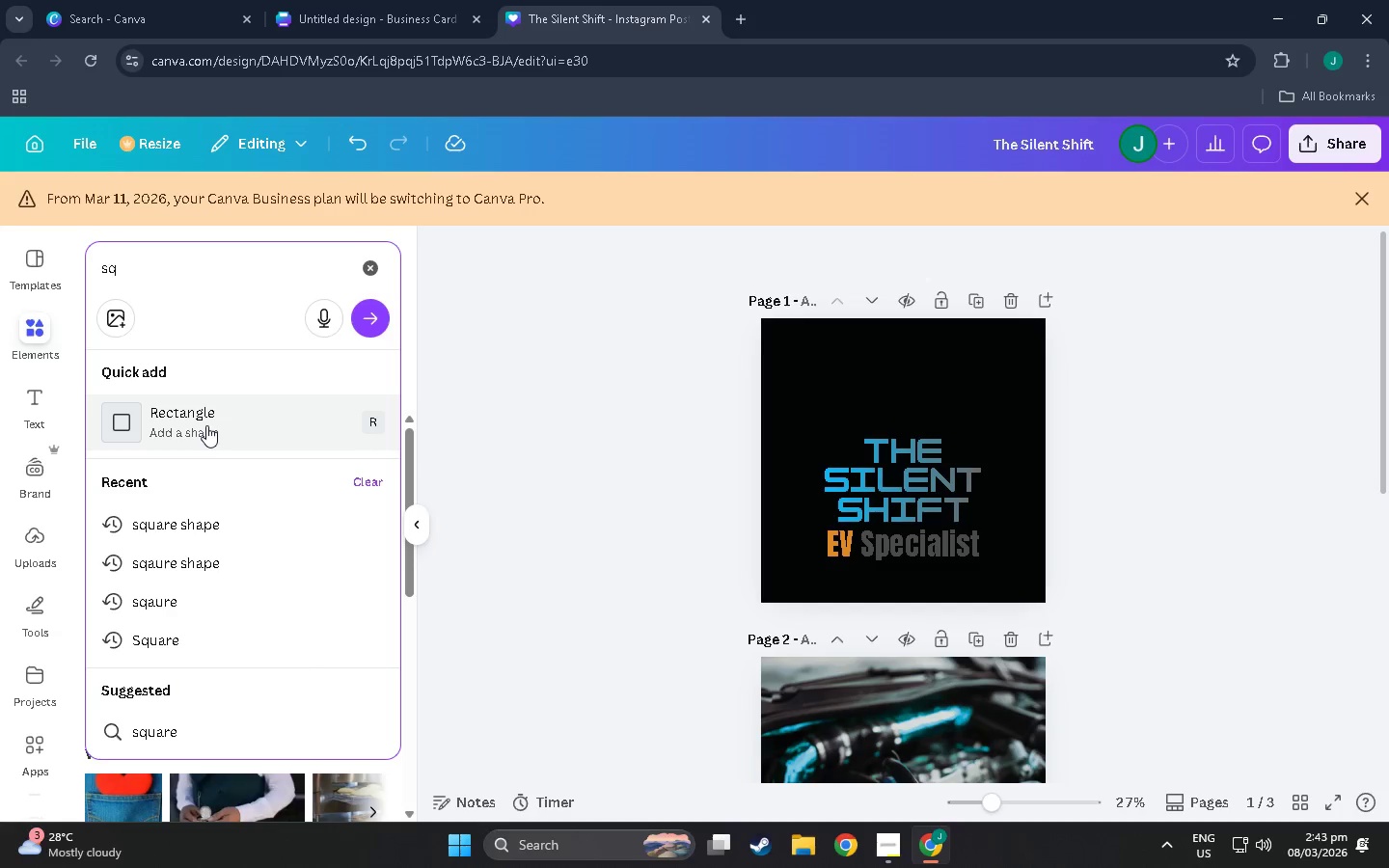 
left_click([206, 425])
 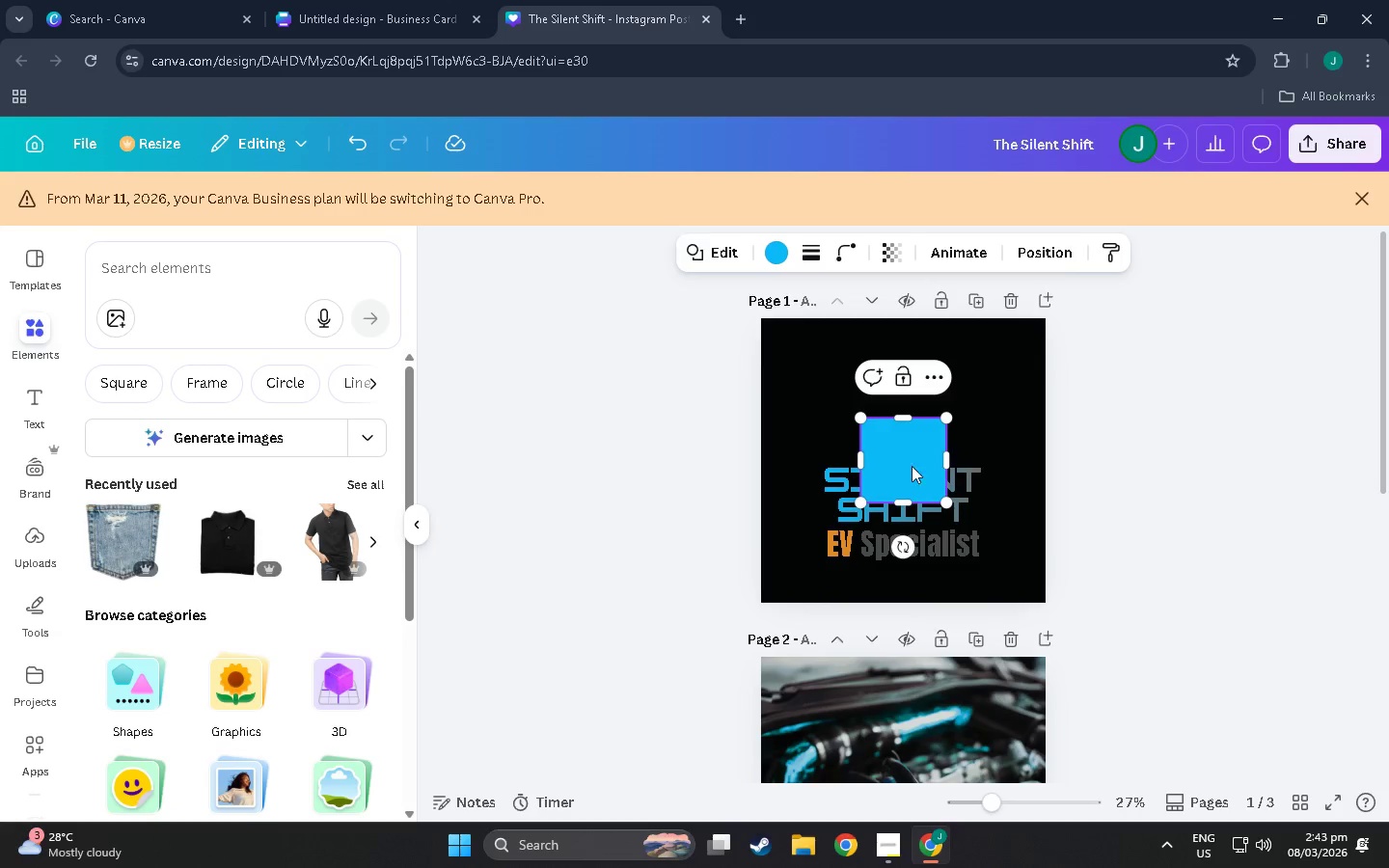 
left_click([1049, 414])
 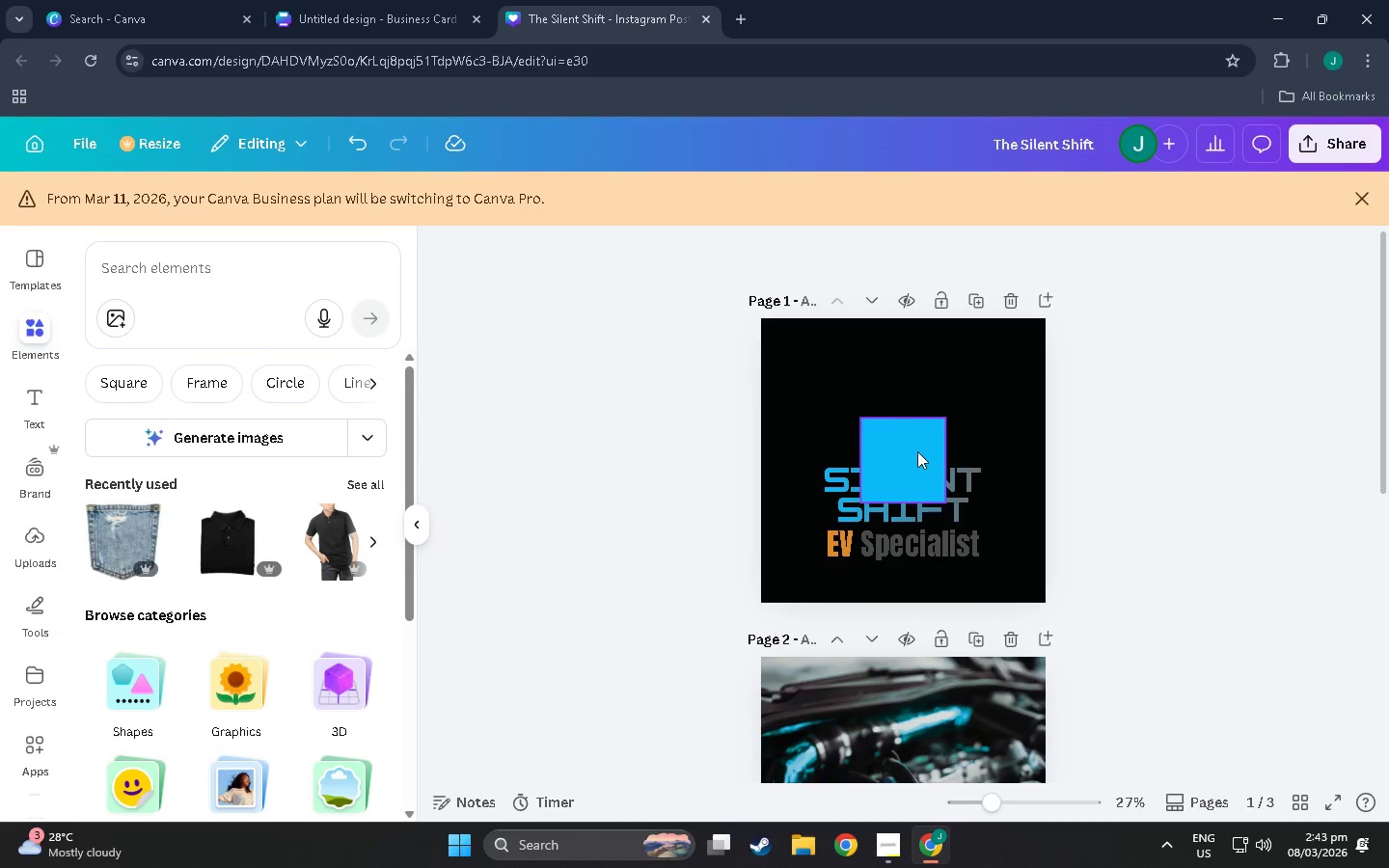 
left_click_drag(start_coordinate=[917, 451], to_coordinate=[843, 378])
 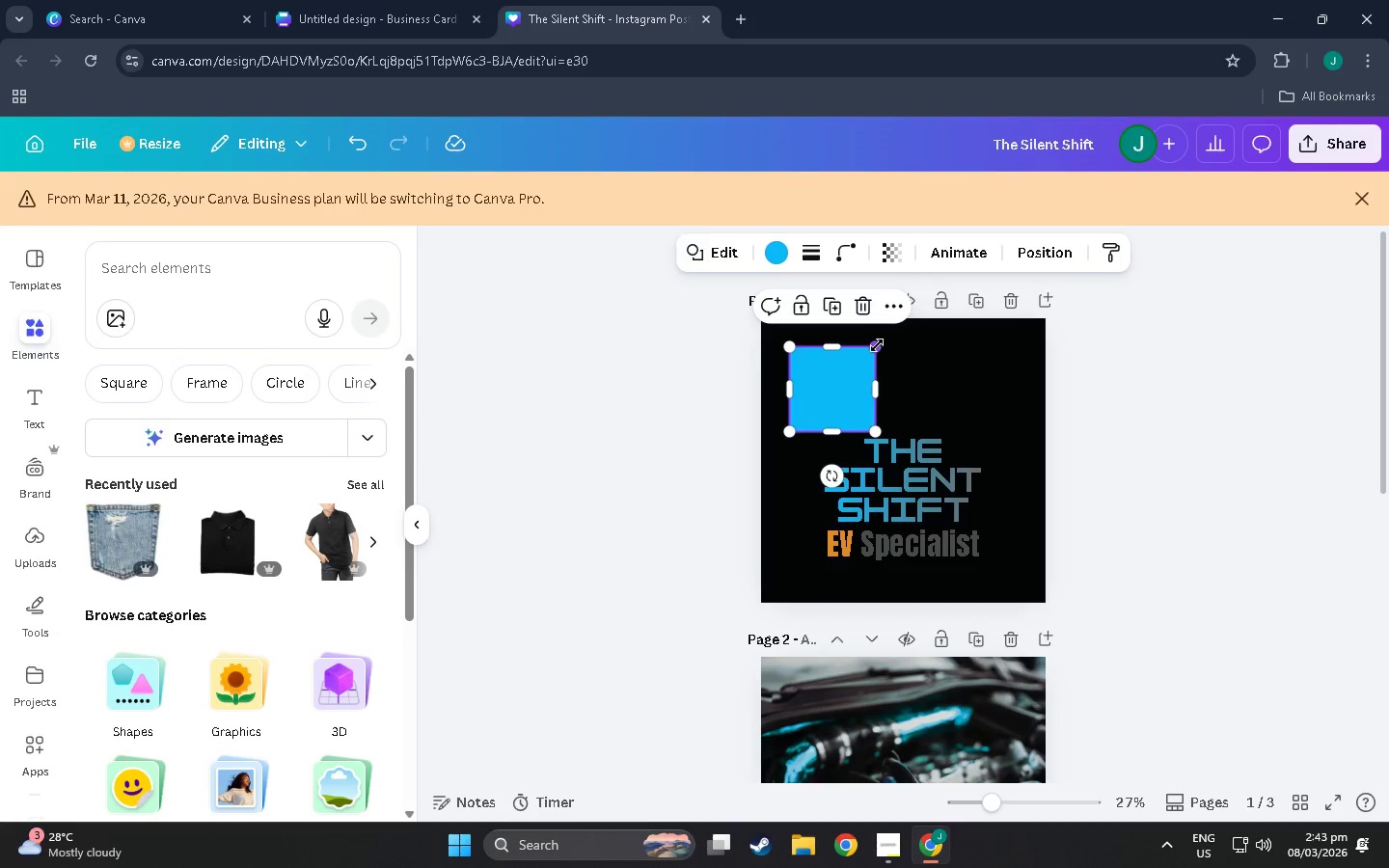 
left_click_drag(start_coordinate=[877, 345], to_coordinate=[842, 367])
 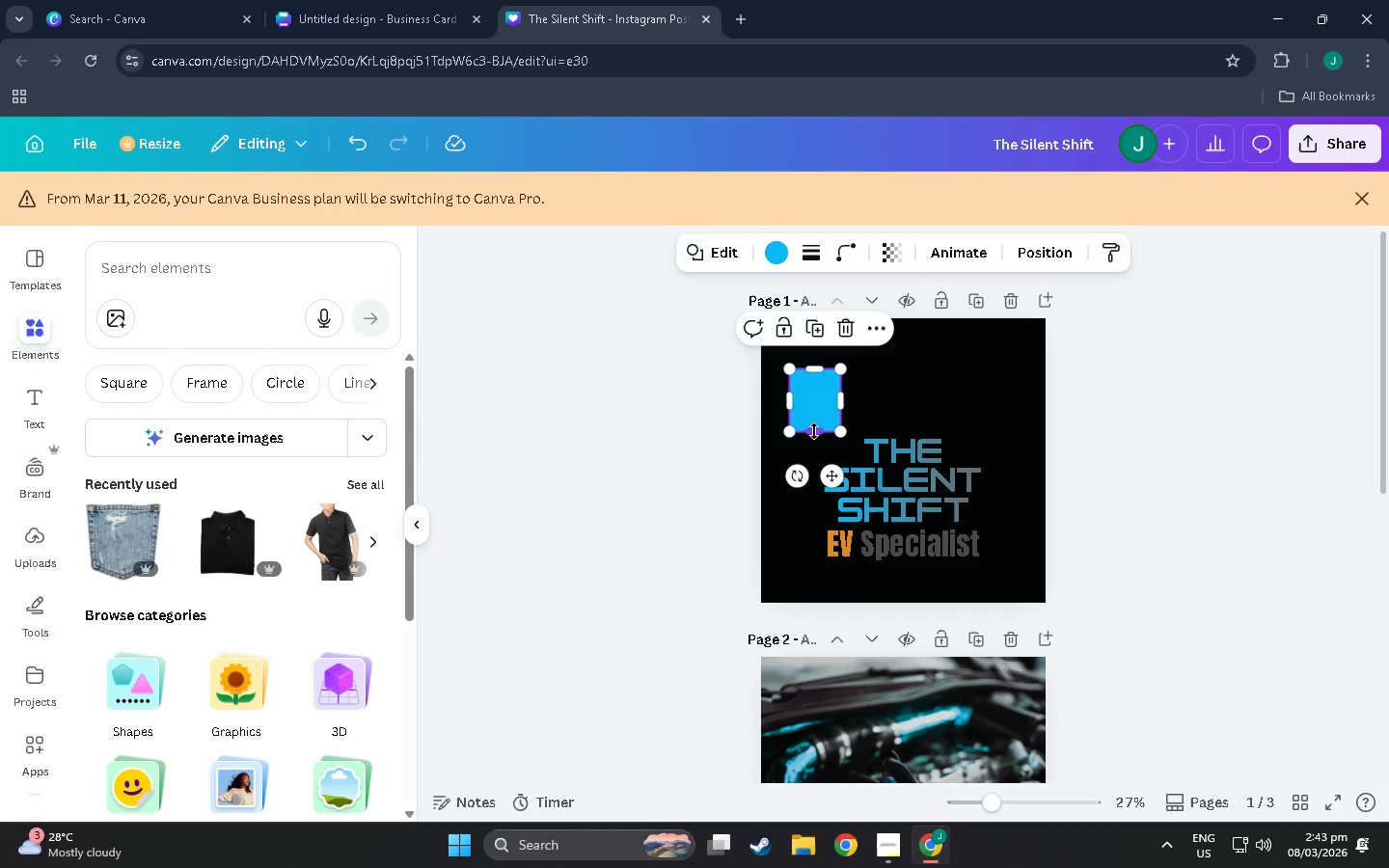 
left_click_drag(start_coordinate=[814, 431], to_coordinate=[817, 413])
 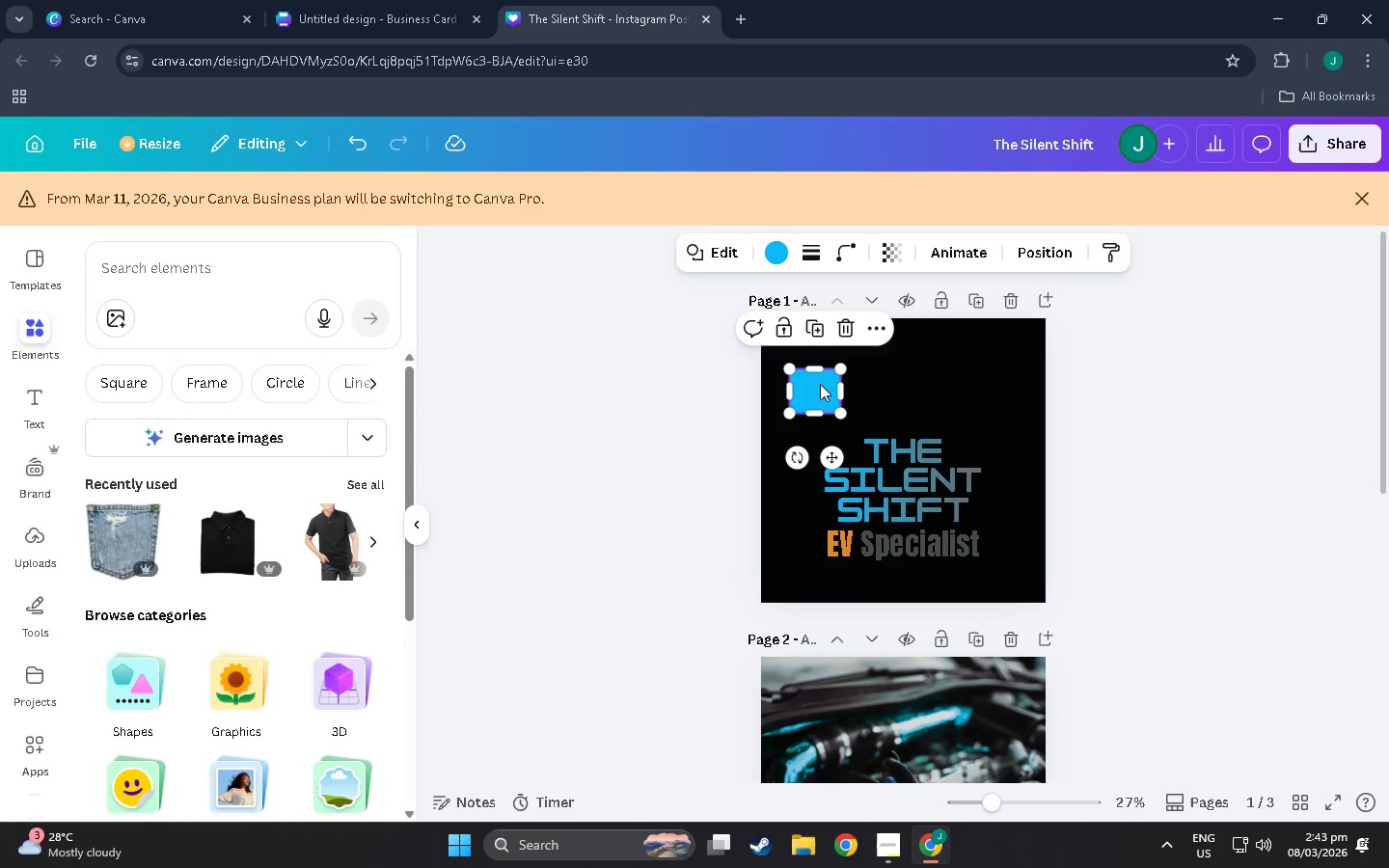 
left_click_drag(start_coordinate=[820, 384], to_coordinate=[818, 362])
 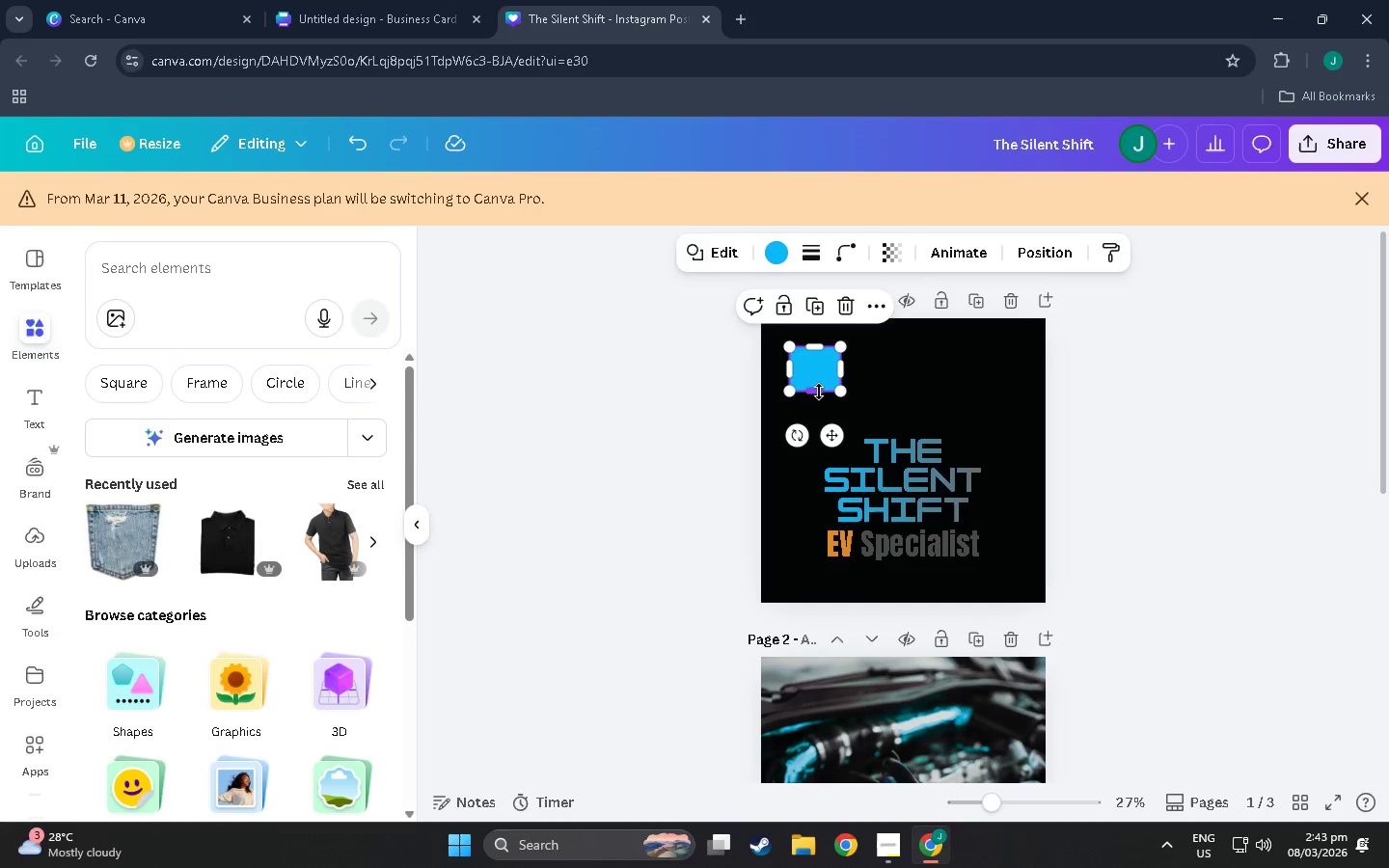 
left_click_drag(start_coordinate=[819, 392], to_coordinate=[819, 396])
 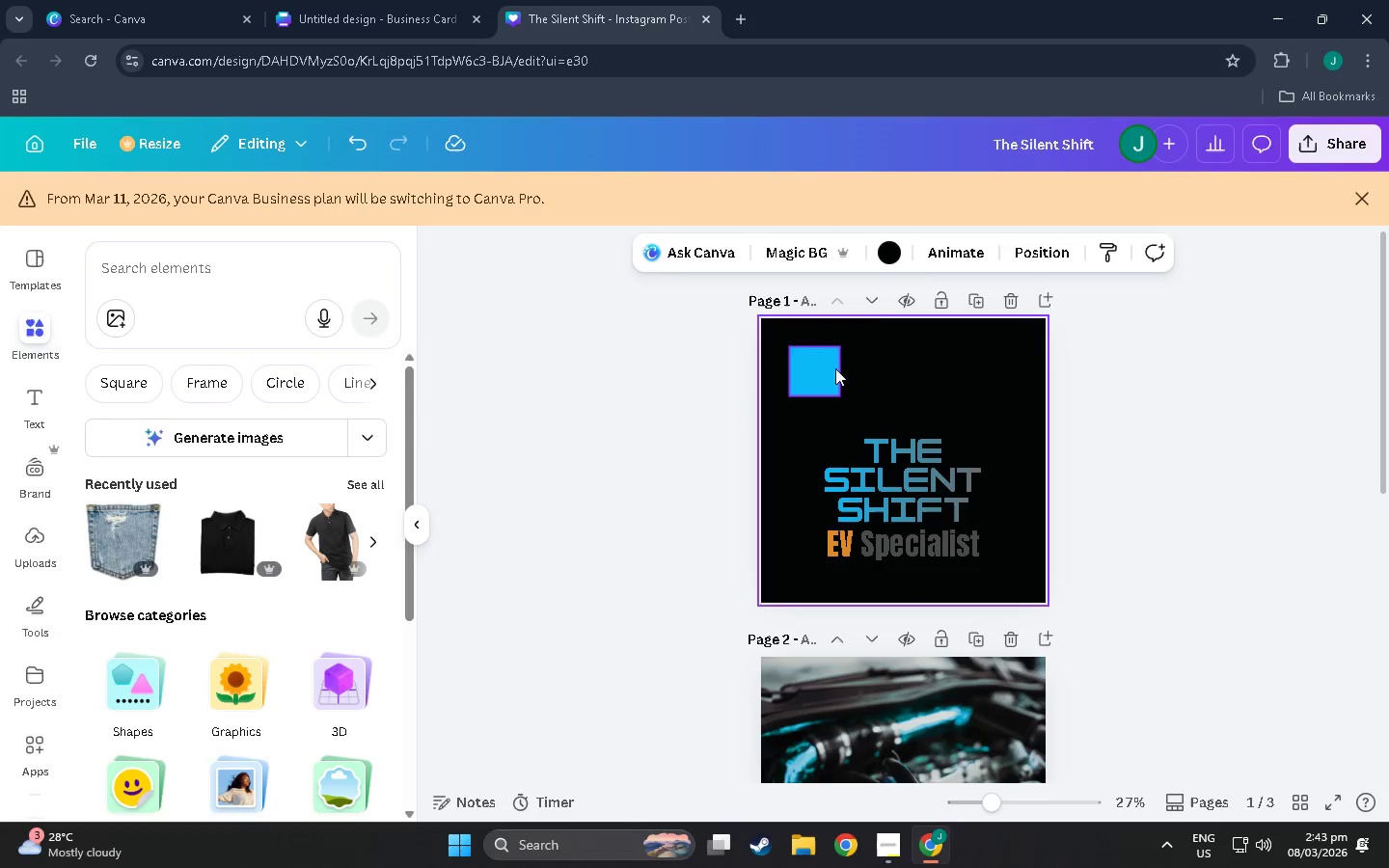 
double_click([826, 367])
 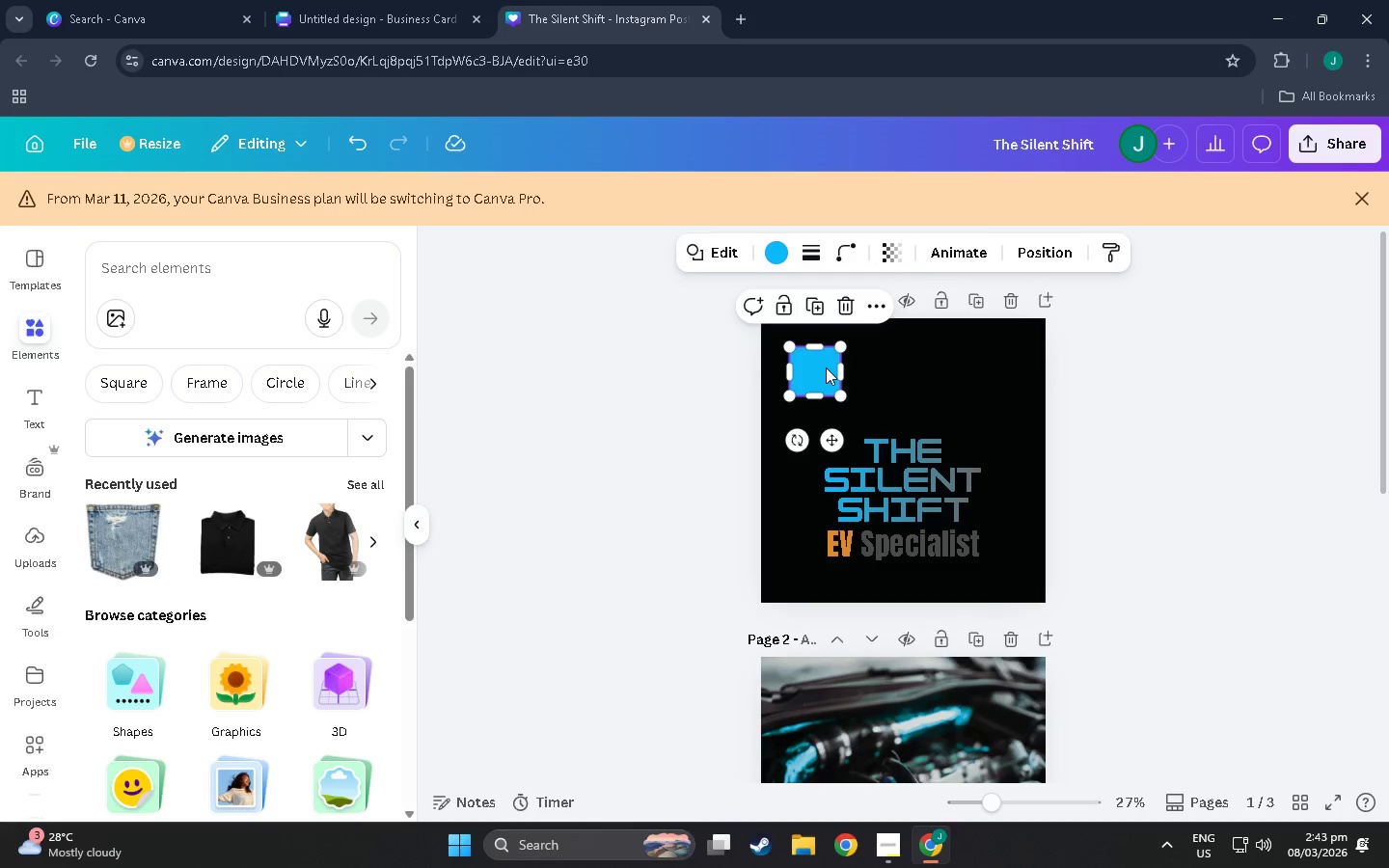 
key(Control+C)
 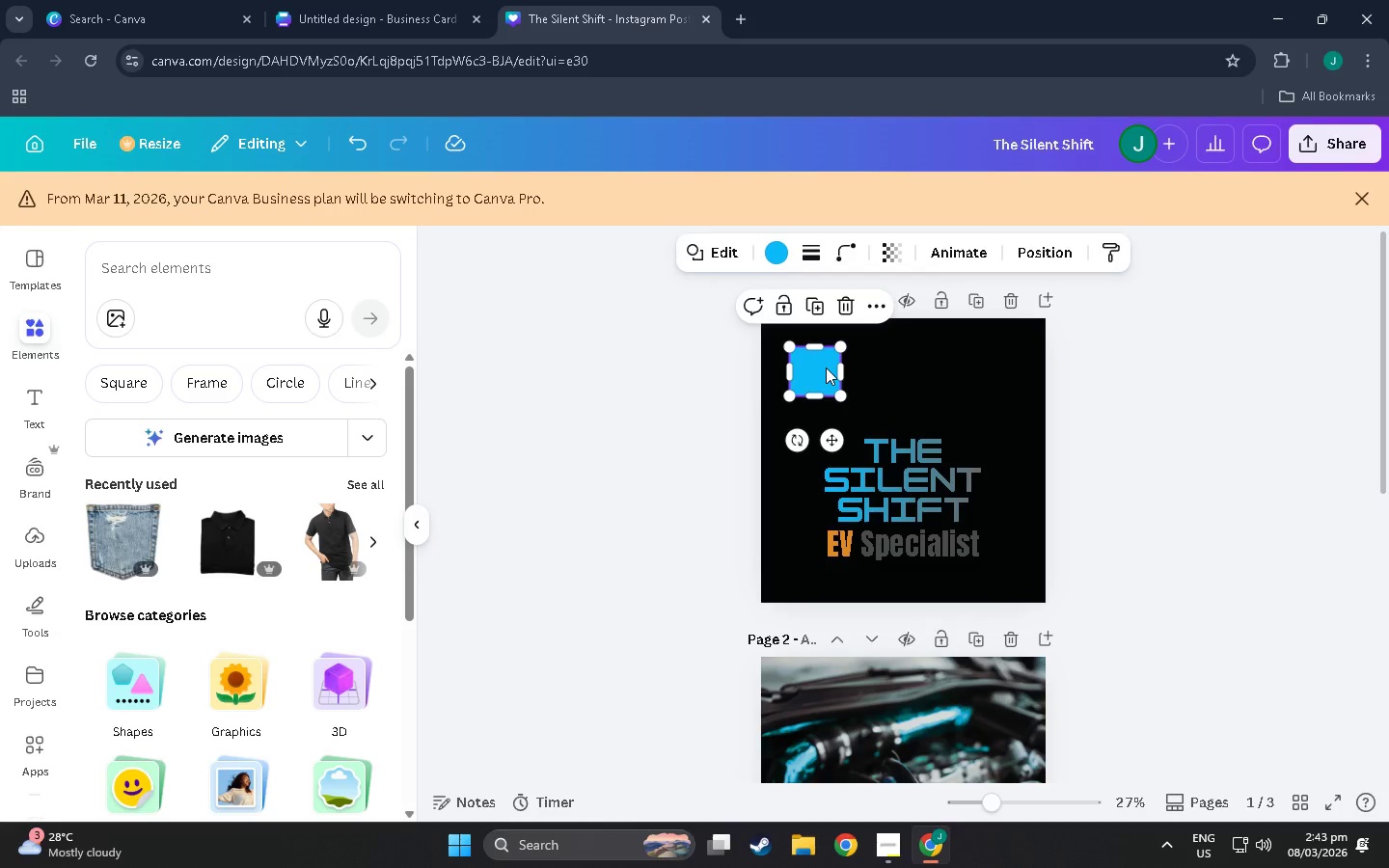 
key(Control+V)
 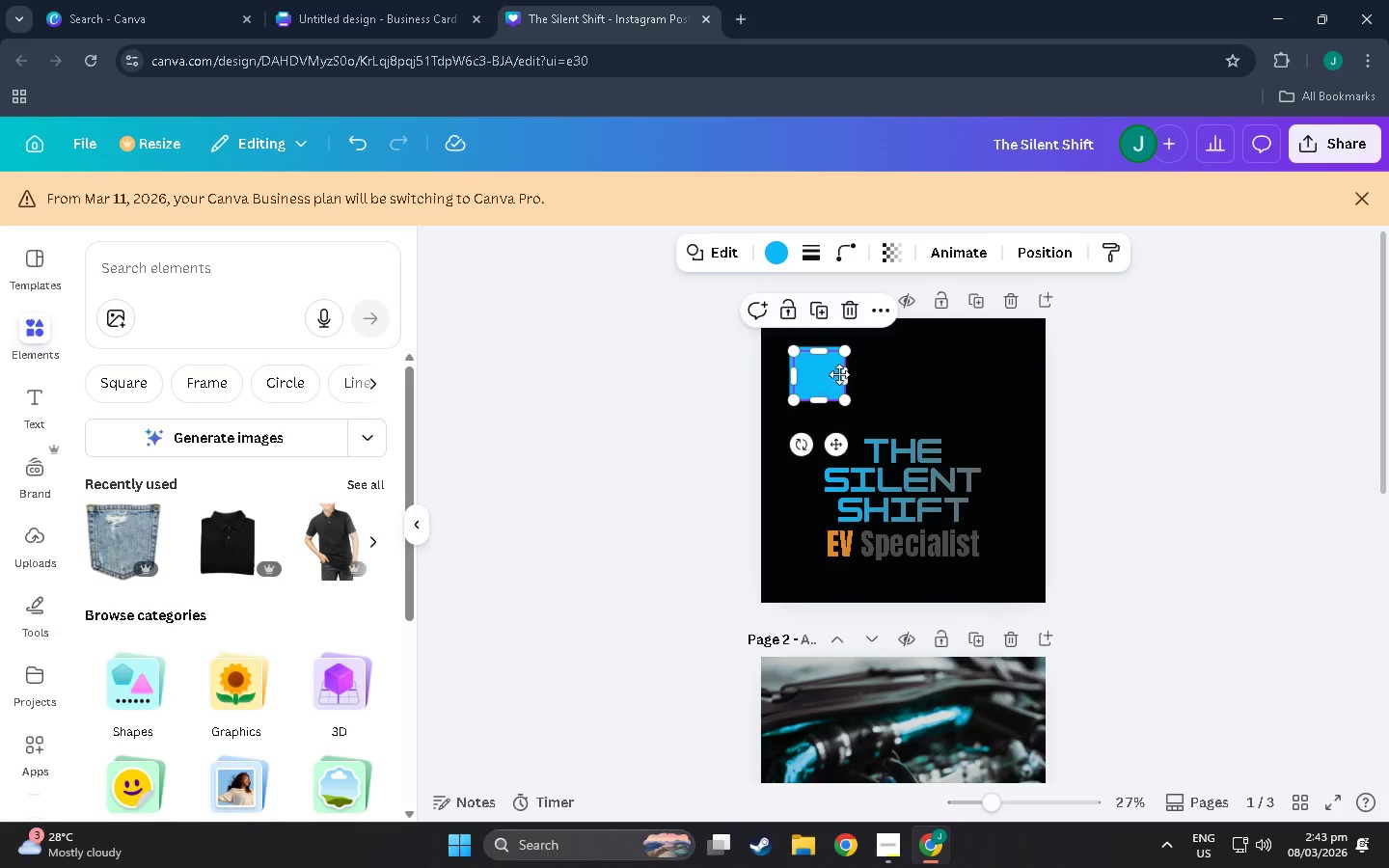 
left_click_drag(start_coordinate=[821, 373], to_coordinate=[875, 371])
 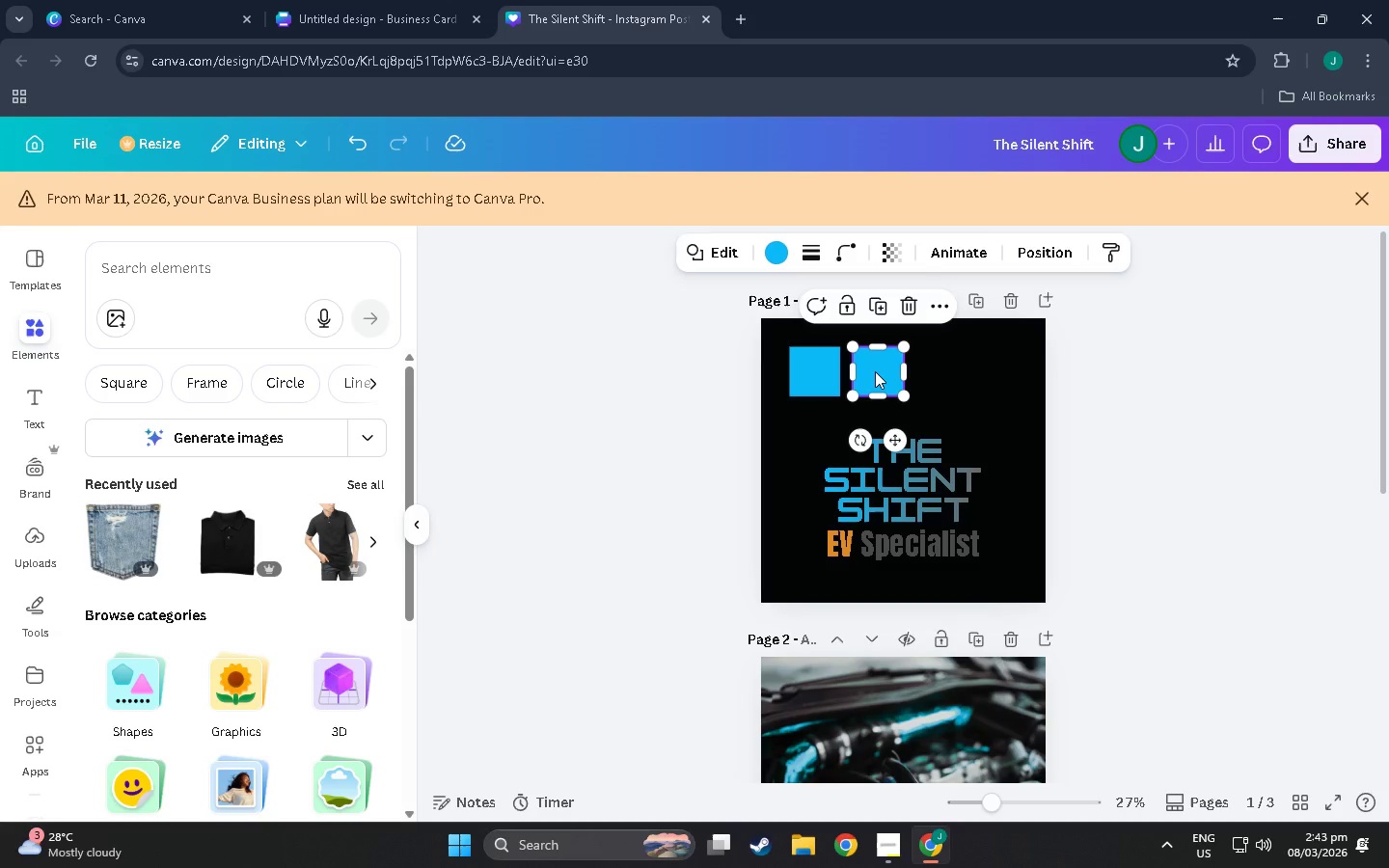 
key(Control+V)
 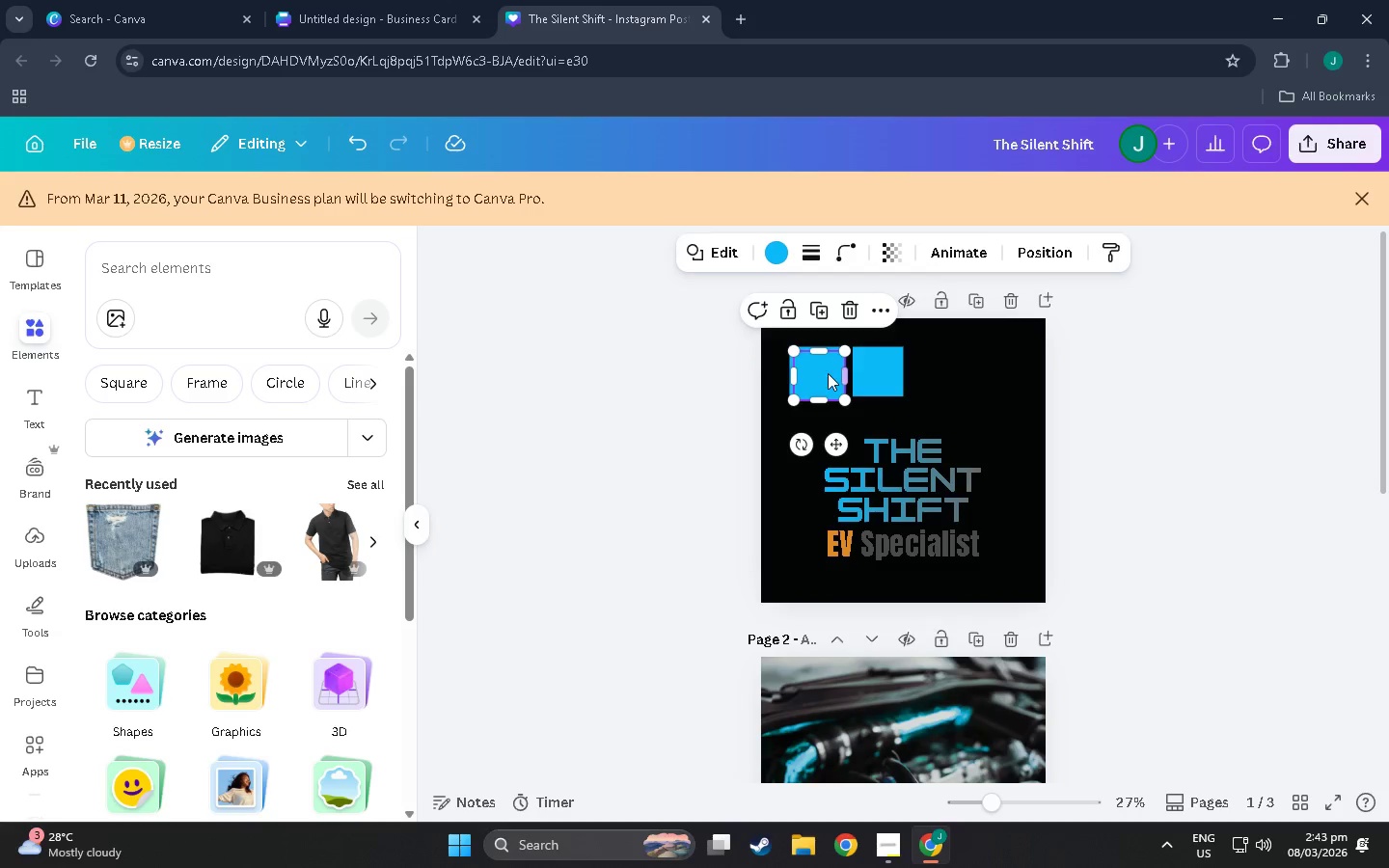 
left_click_drag(start_coordinate=[826, 373], to_coordinate=[951, 370])
 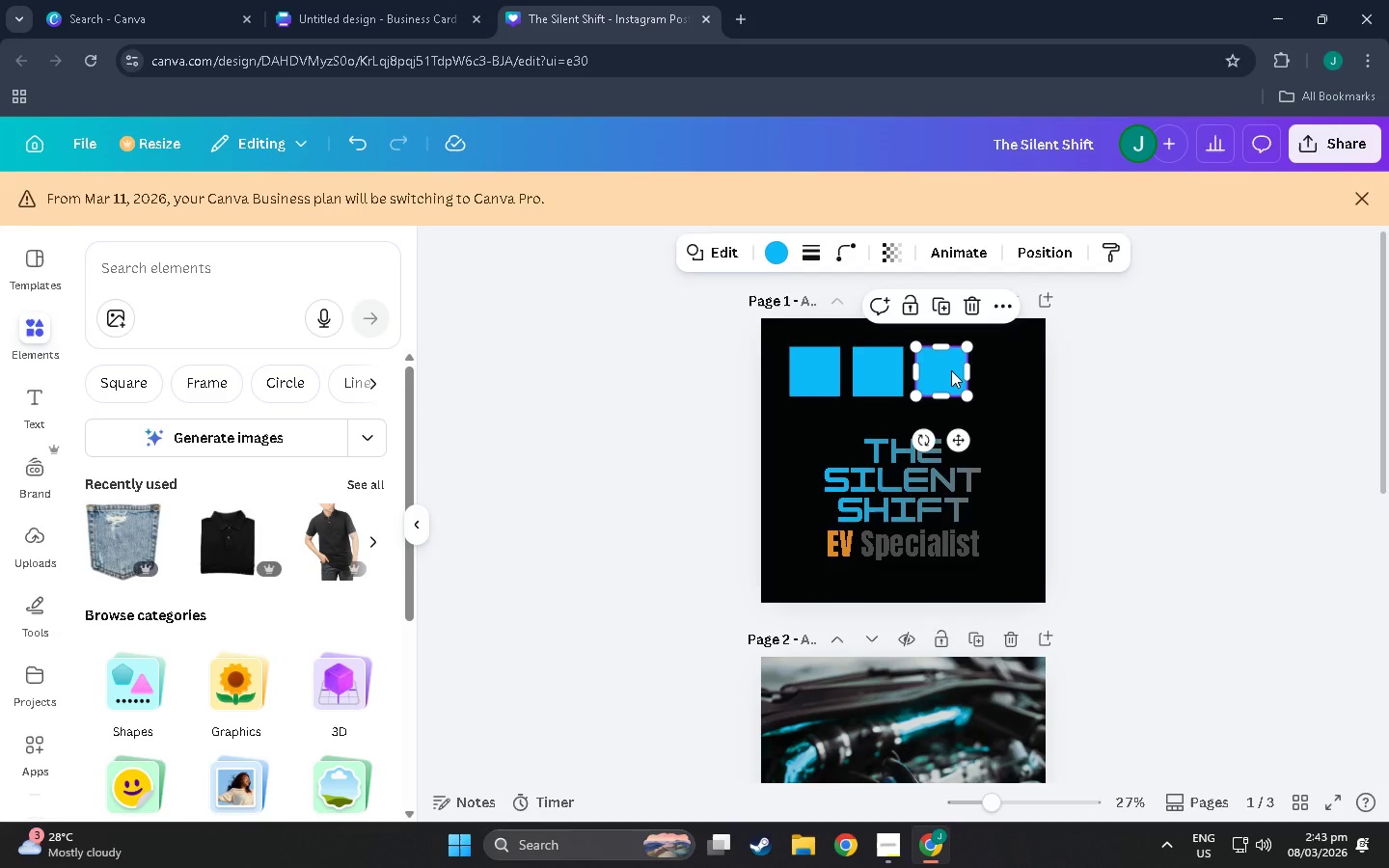 
key(Control+V)
 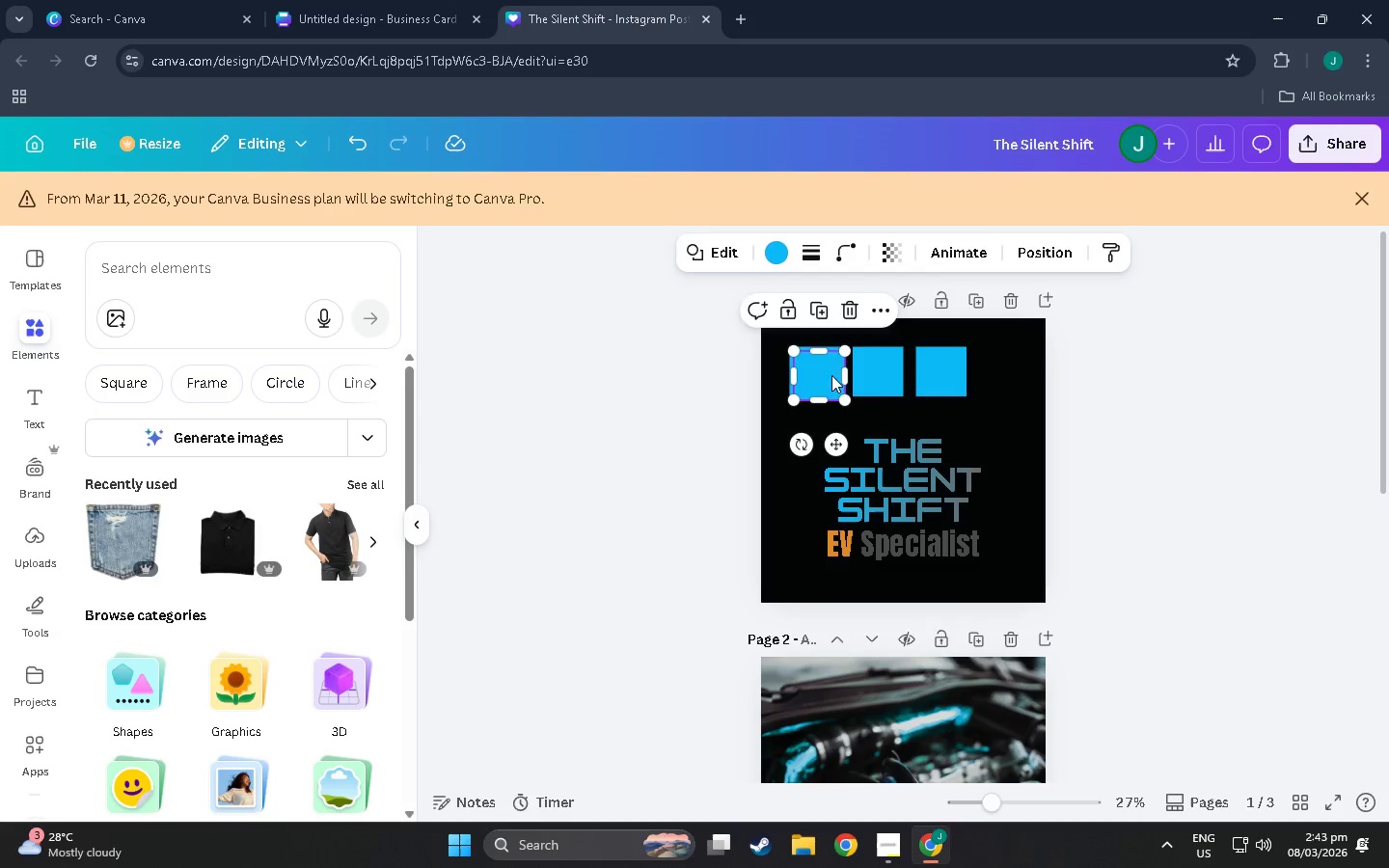 
left_click_drag(start_coordinate=[831, 375], to_coordinate=[1015, 371])
 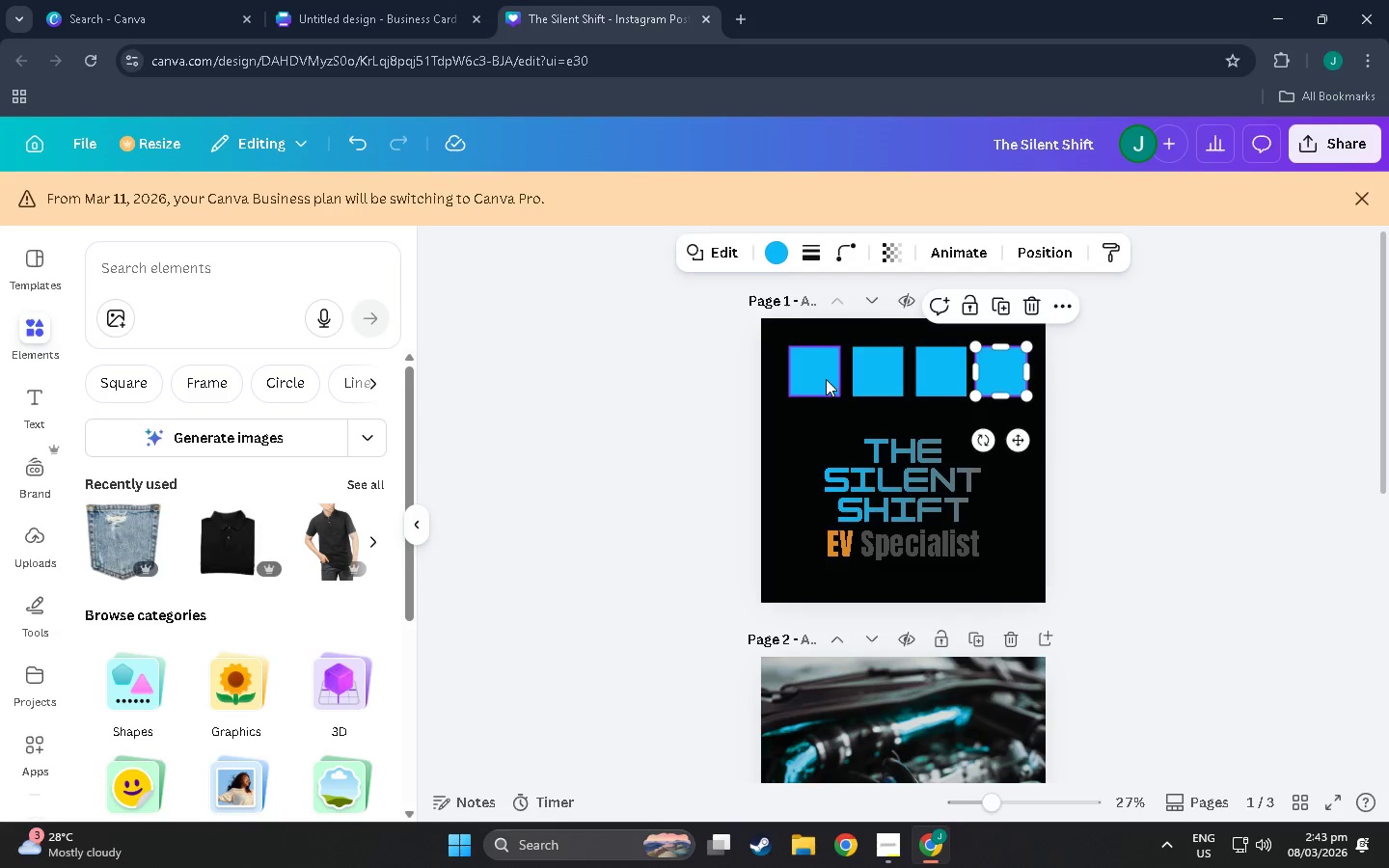 
left_click([826, 378])
 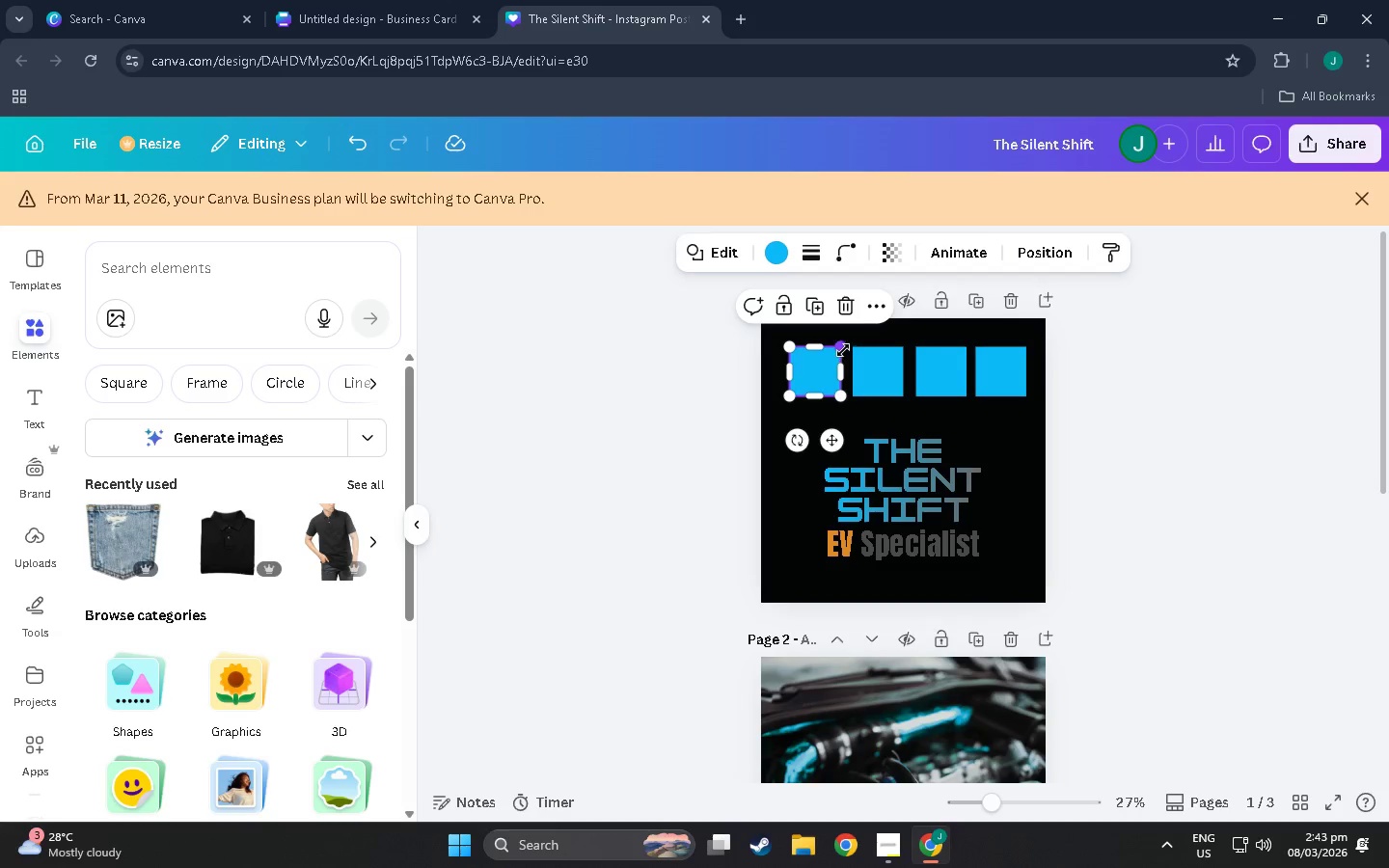 
left_click_drag(start_coordinate=[843, 348], to_coordinate=[827, 364])
 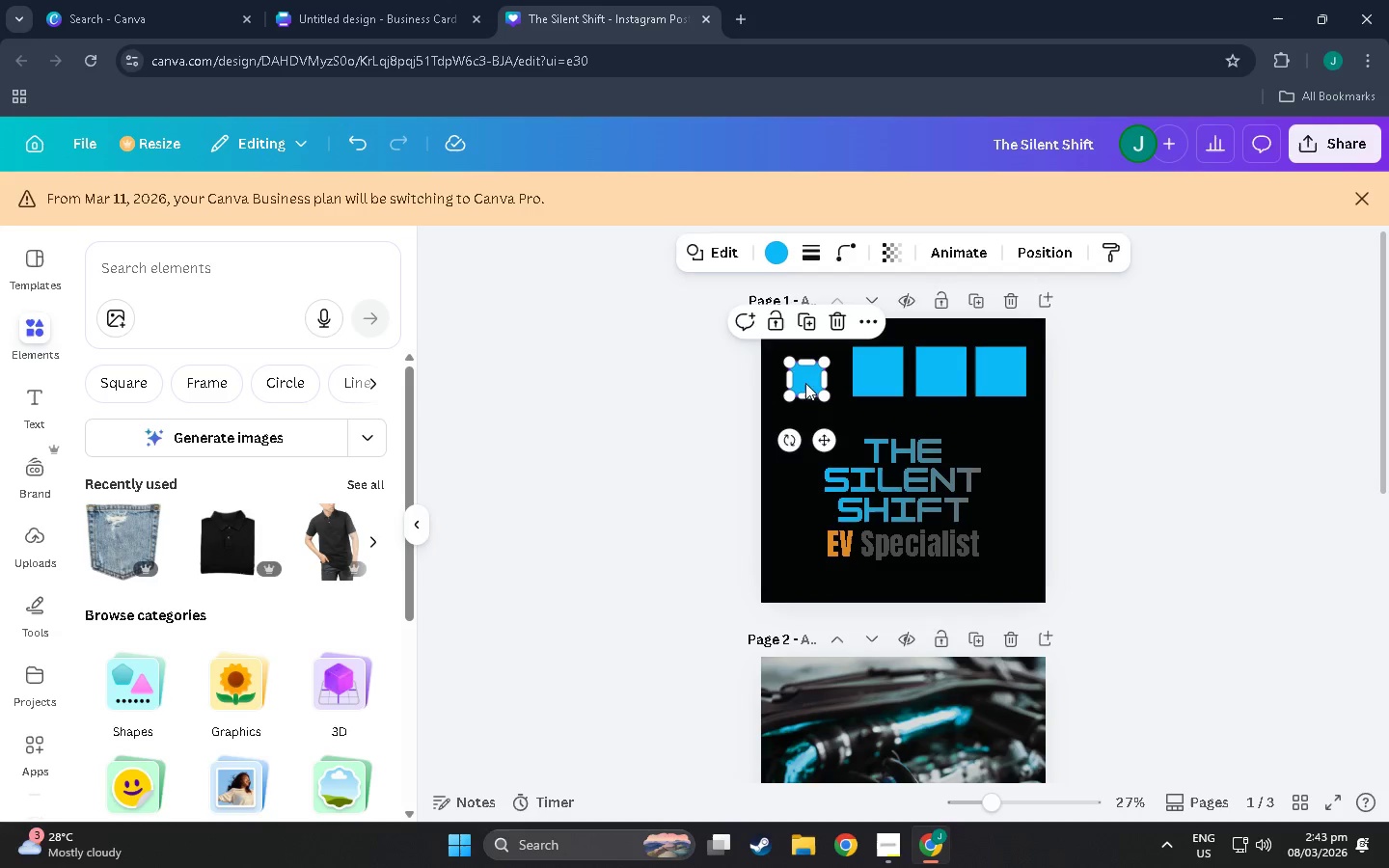 
left_click_drag(start_coordinate=[803, 381], to_coordinate=[803, 362])
 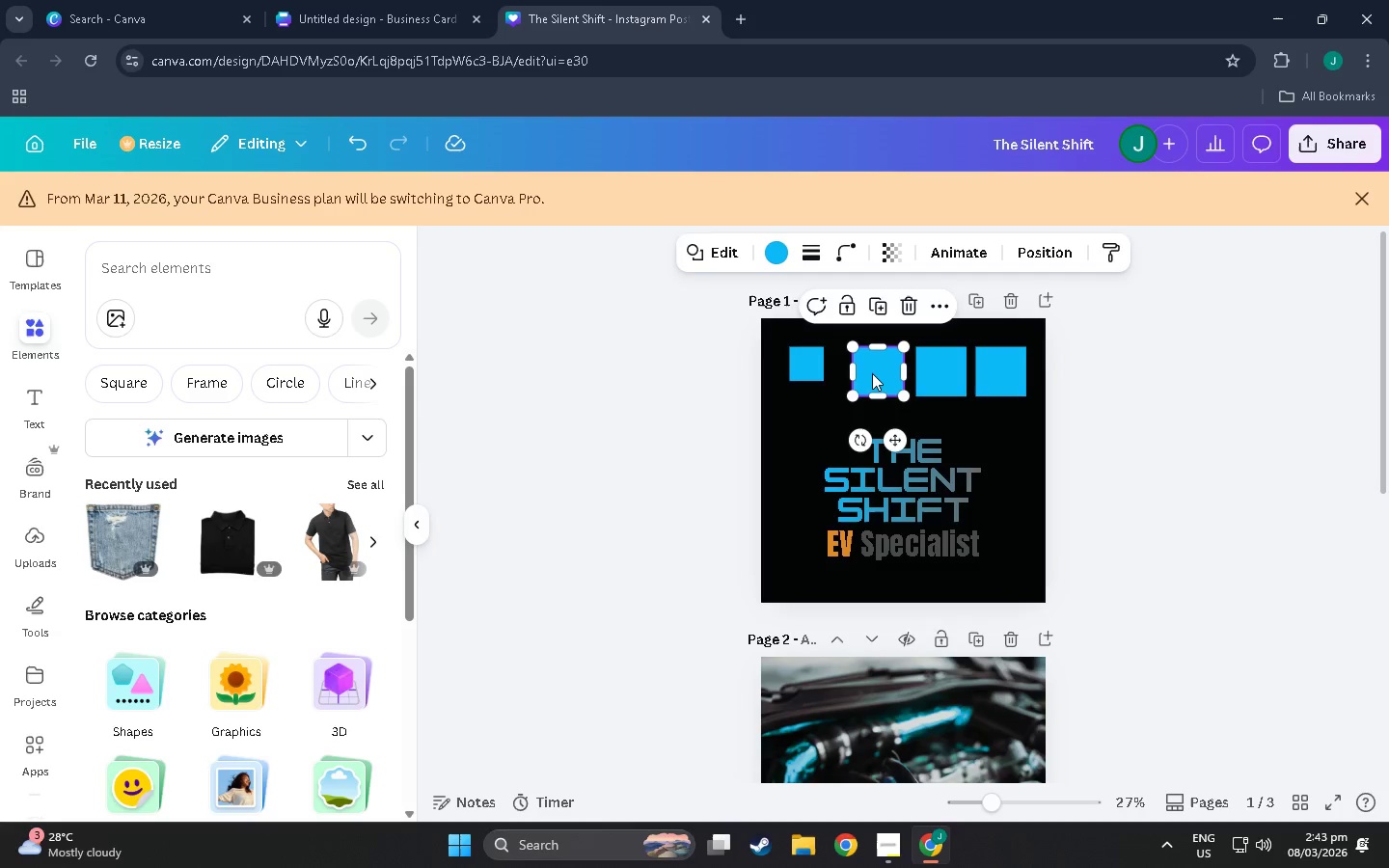 
left_click([872, 373])
 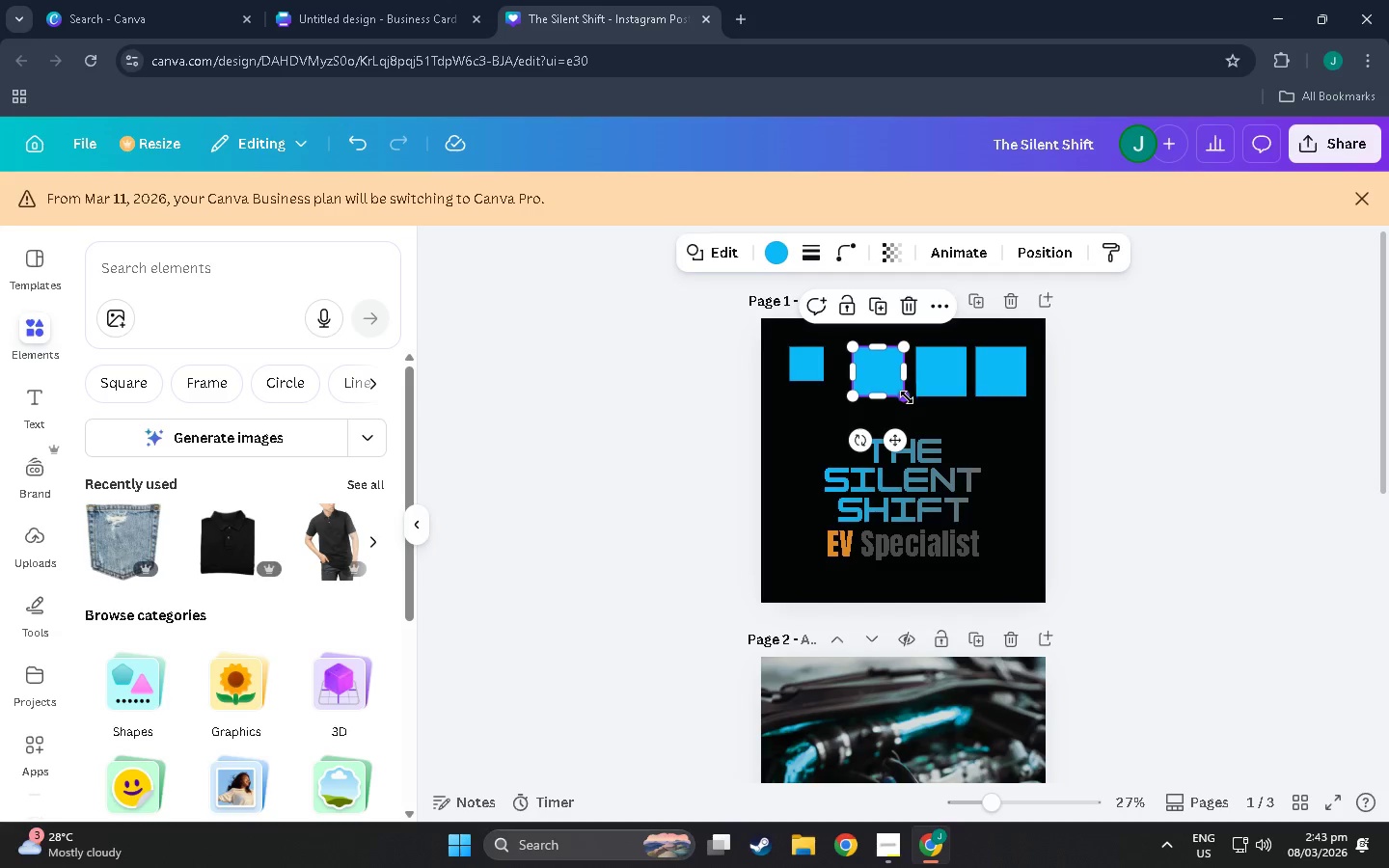 
left_click_drag(start_coordinate=[907, 397], to_coordinate=[890, 380])
 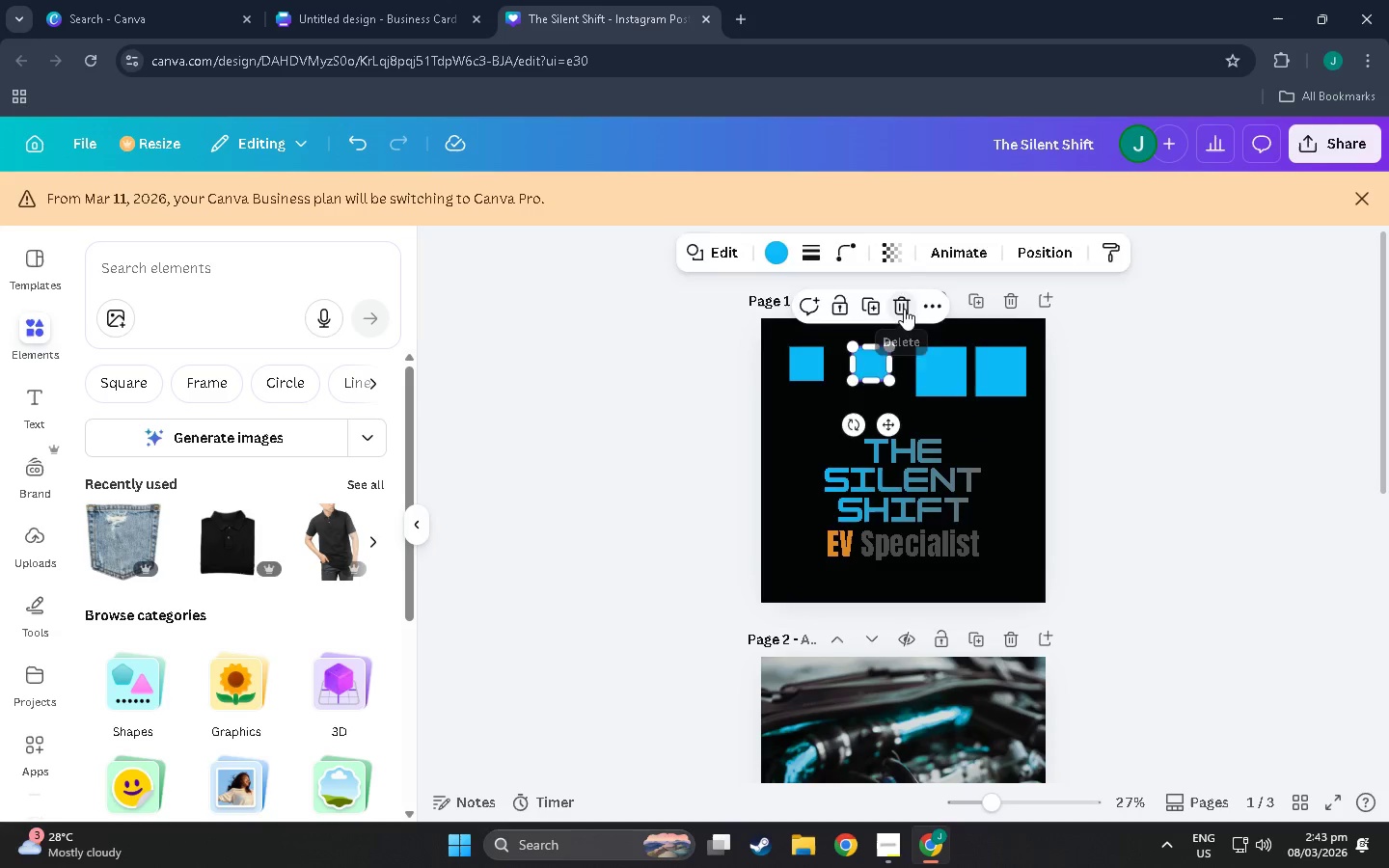 
double_click([937, 375])
 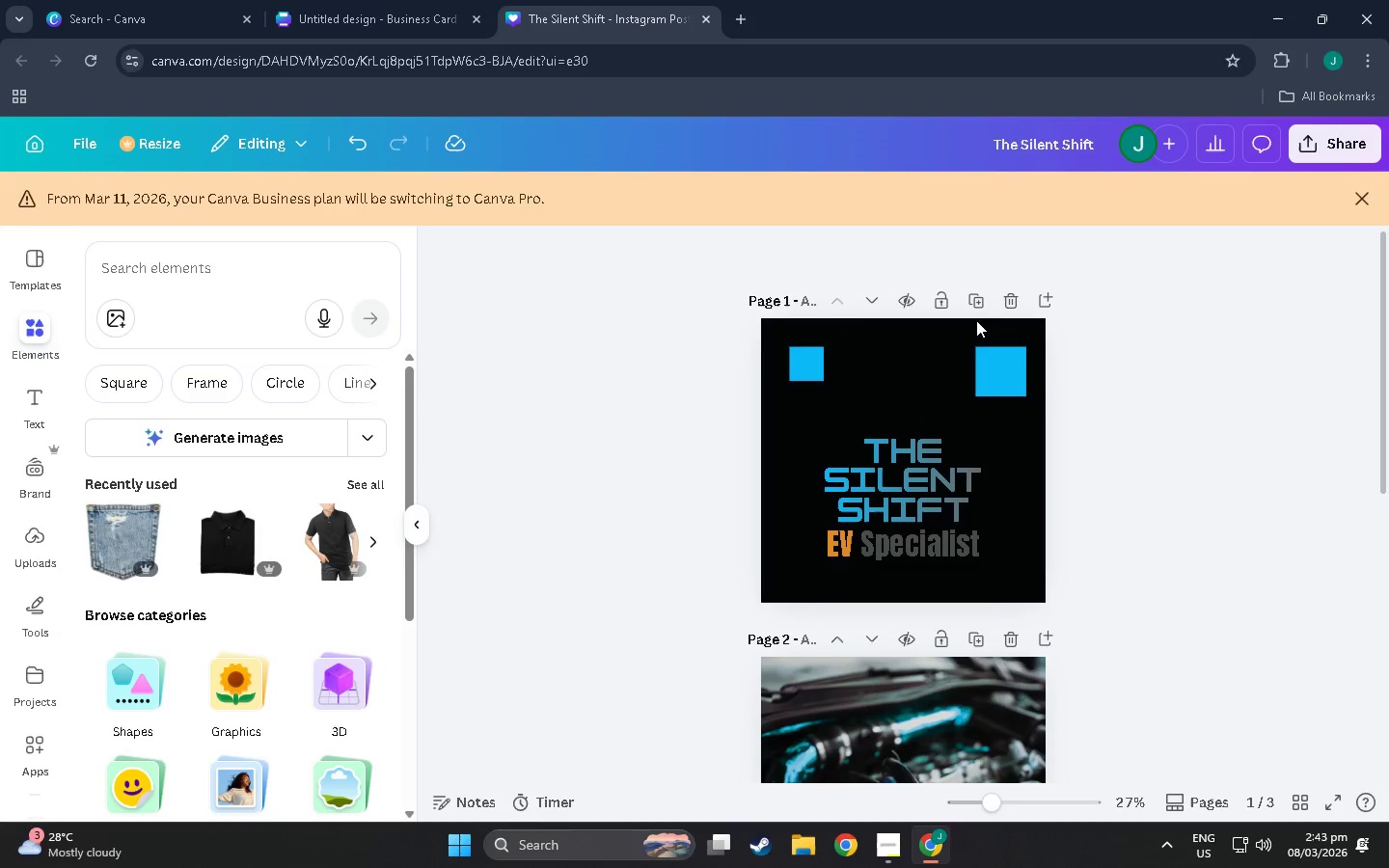 
double_click([1020, 363])
 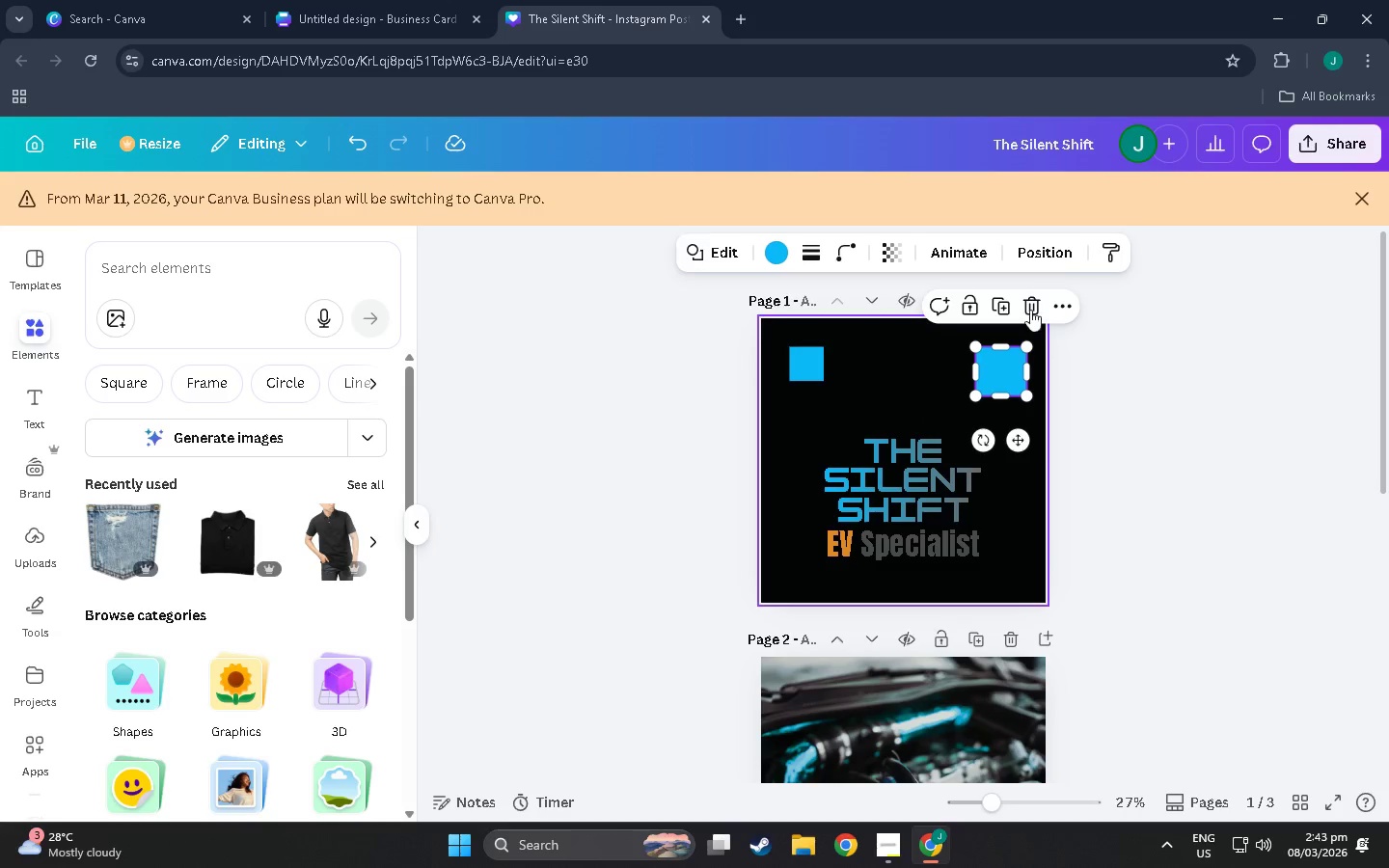 
left_click([1030, 309])
 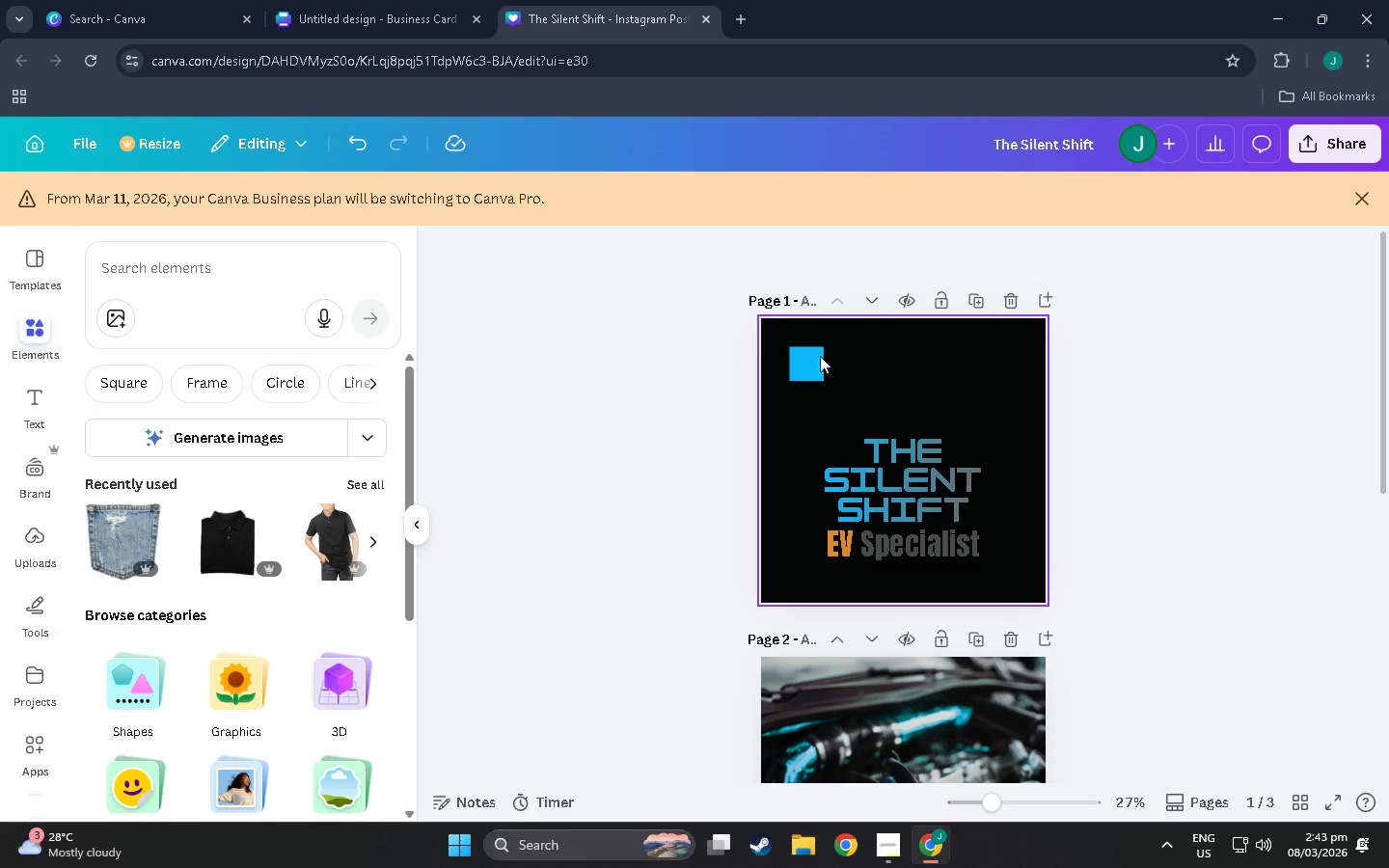 
left_click([803, 355])
 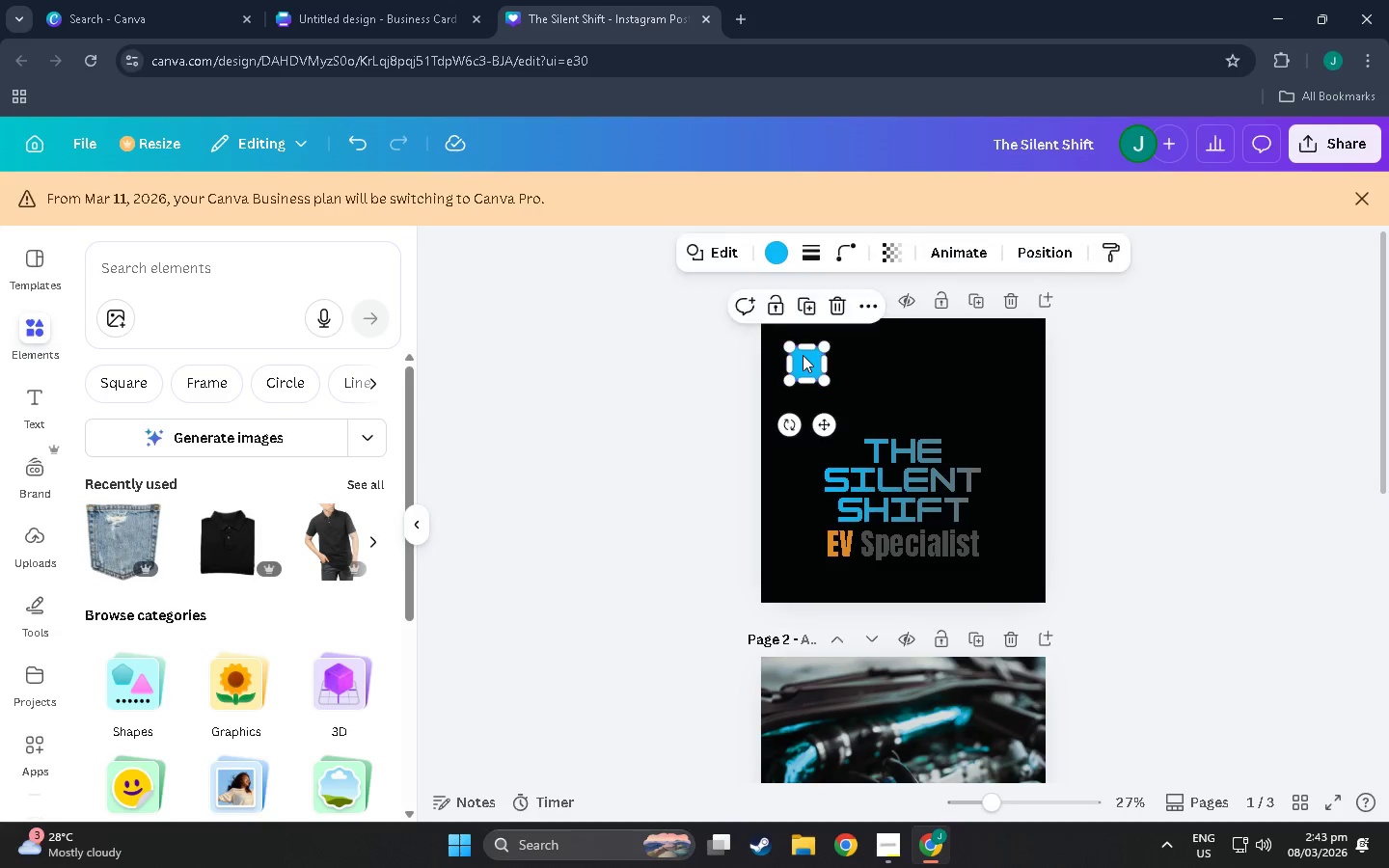 
key(Control+C)
 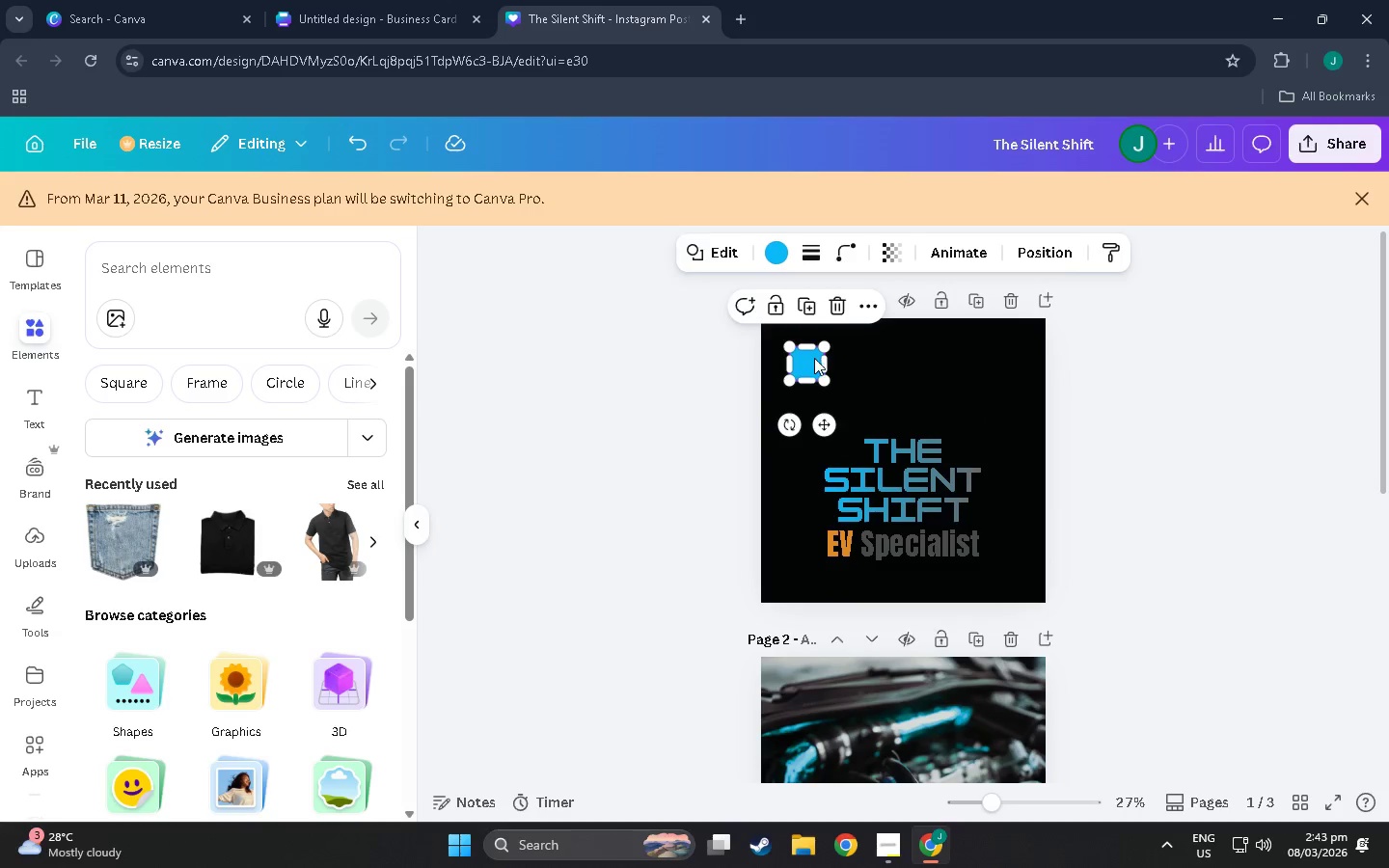 
key(Control+V)
 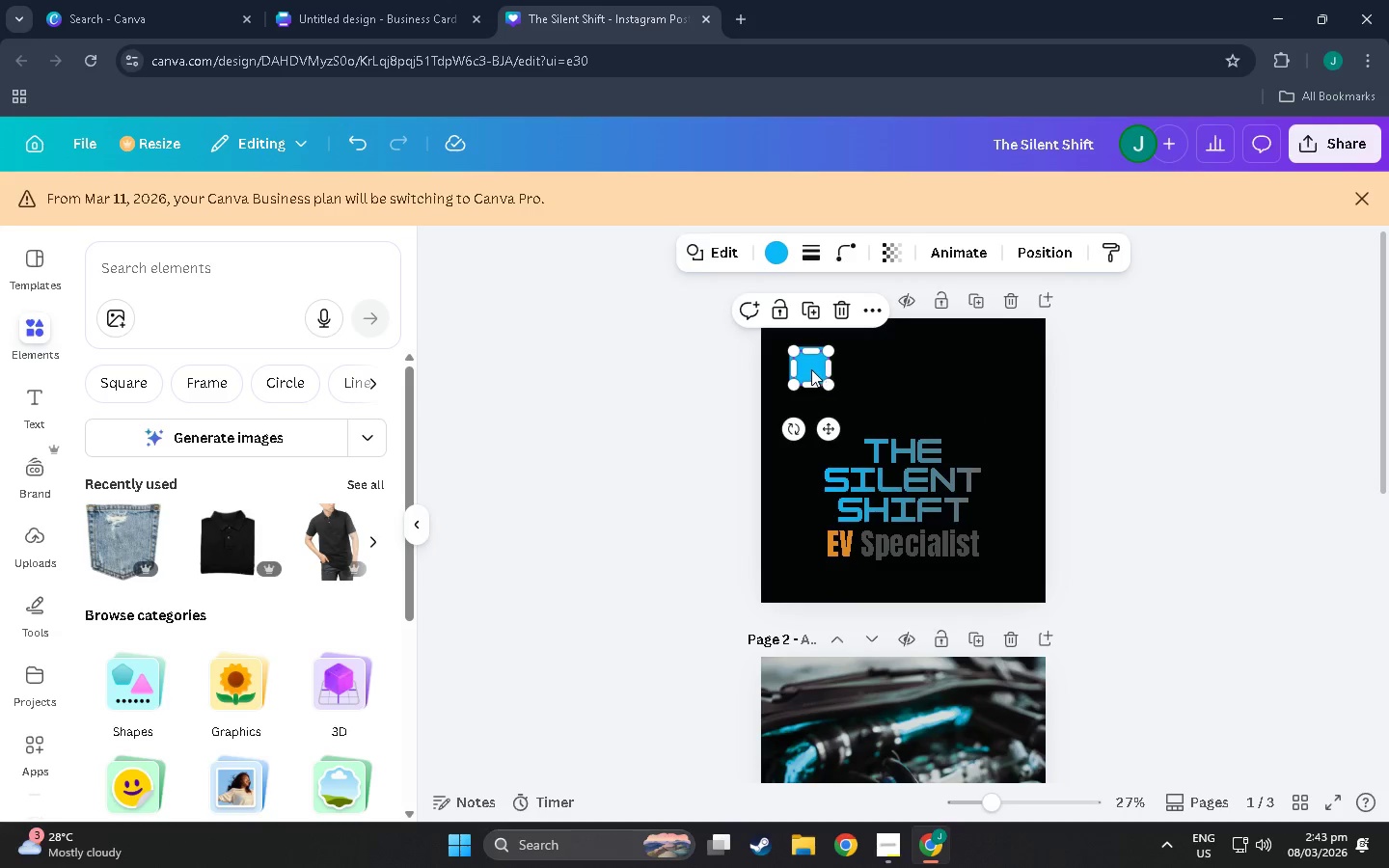 
left_click_drag(start_coordinate=[808, 367], to_coordinate=[858, 359])
 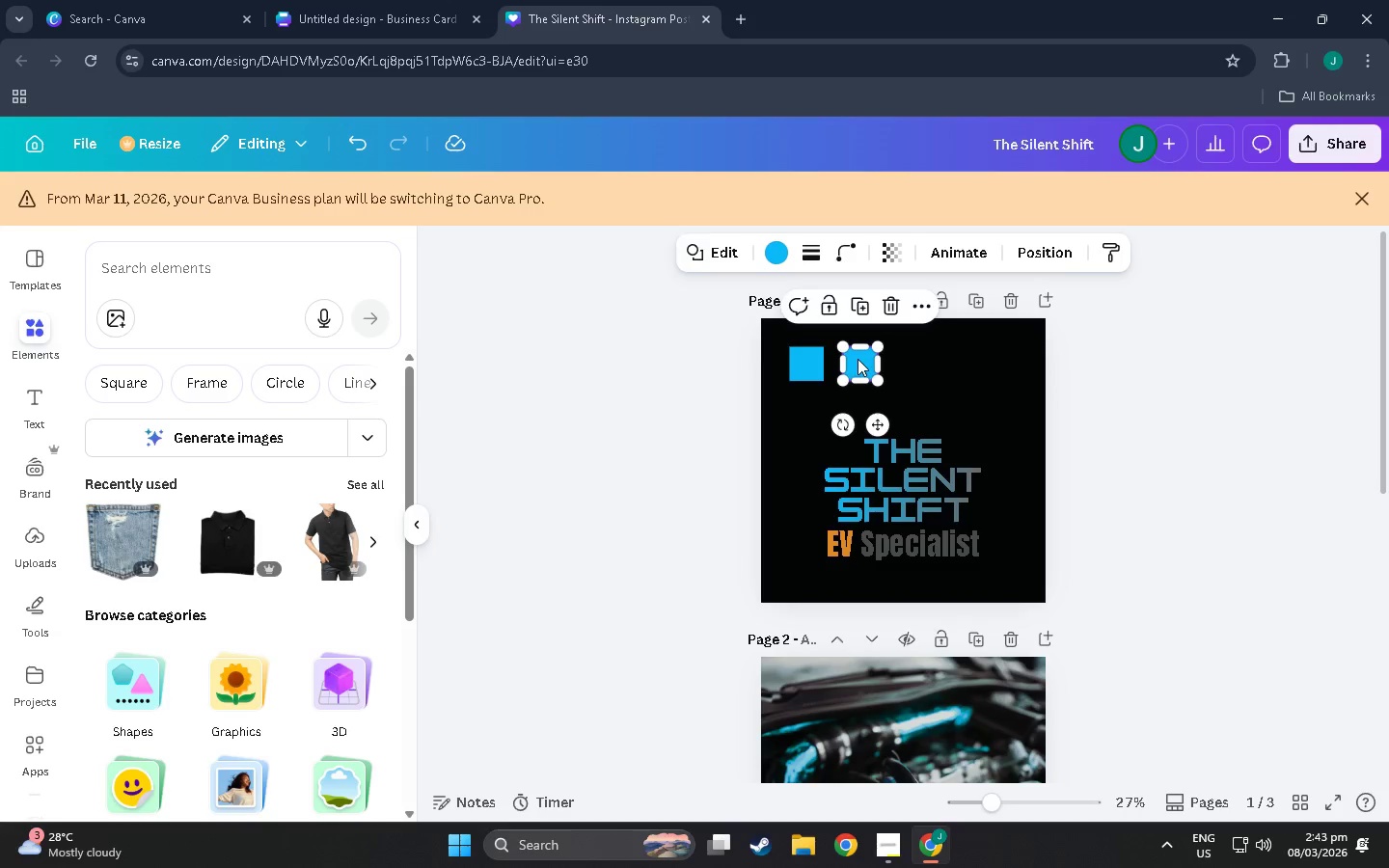 
key(Control+C)
 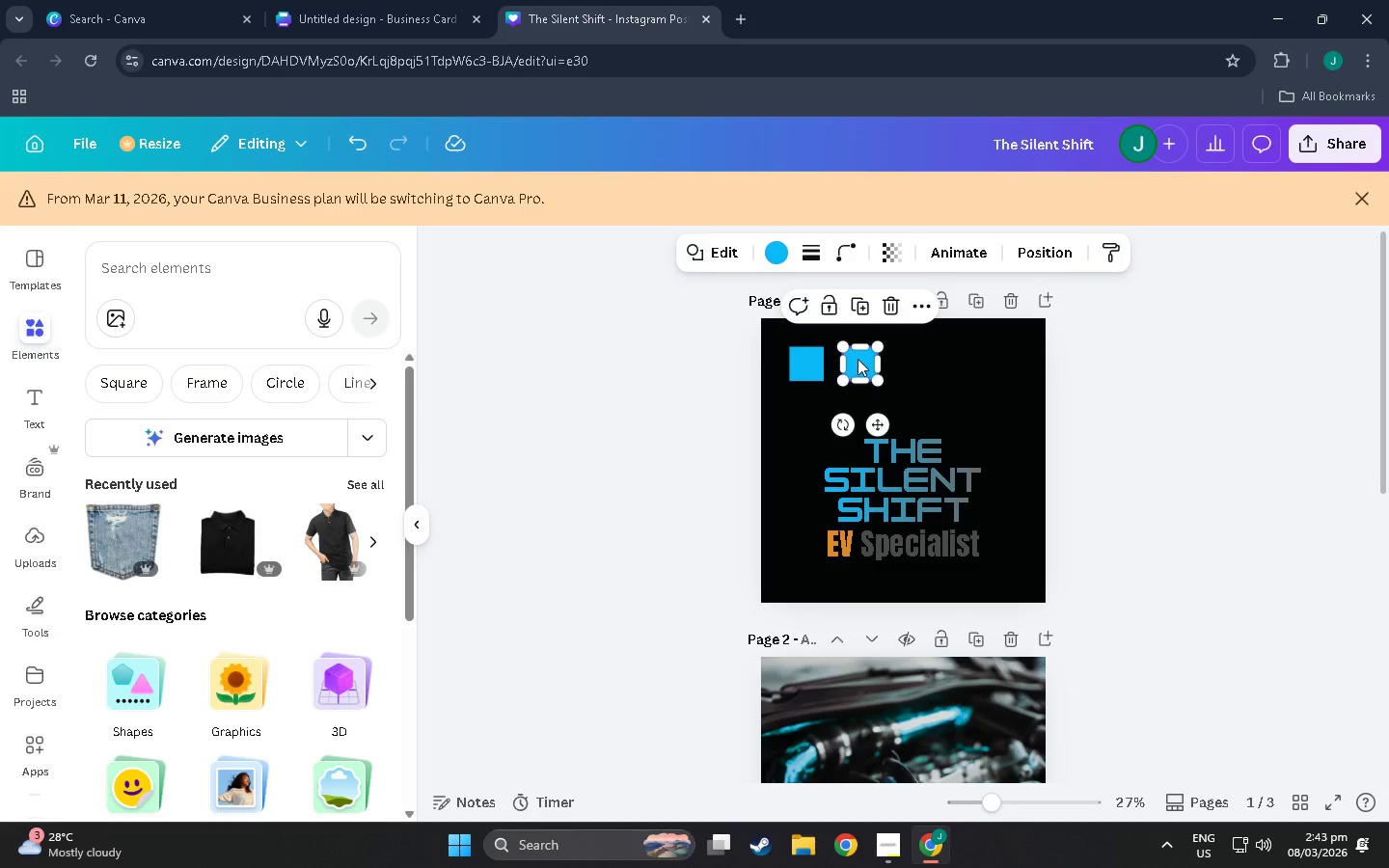 
key(Control+V)
 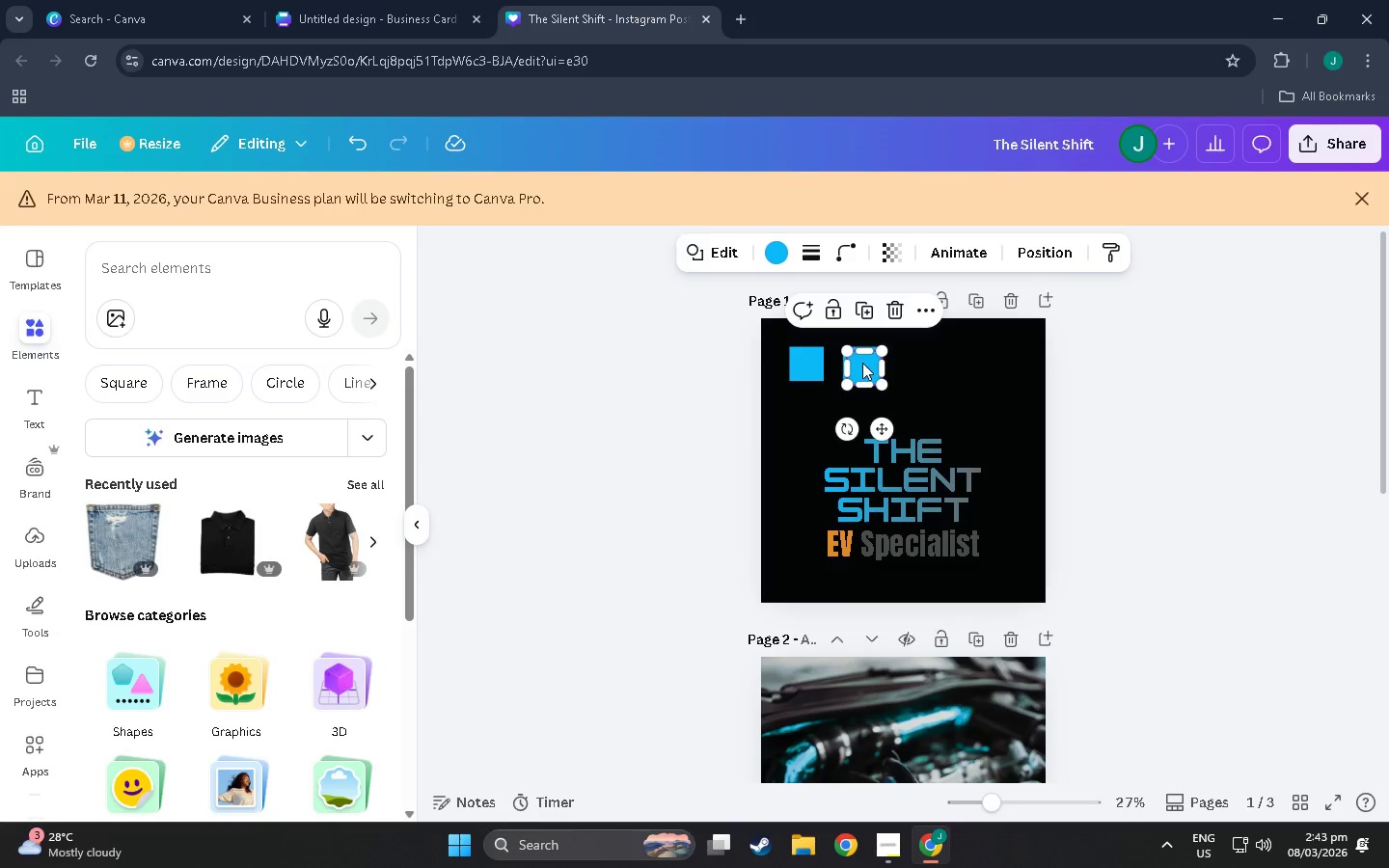 
left_click_drag(start_coordinate=[866, 364], to_coordinate=[914, 365])
 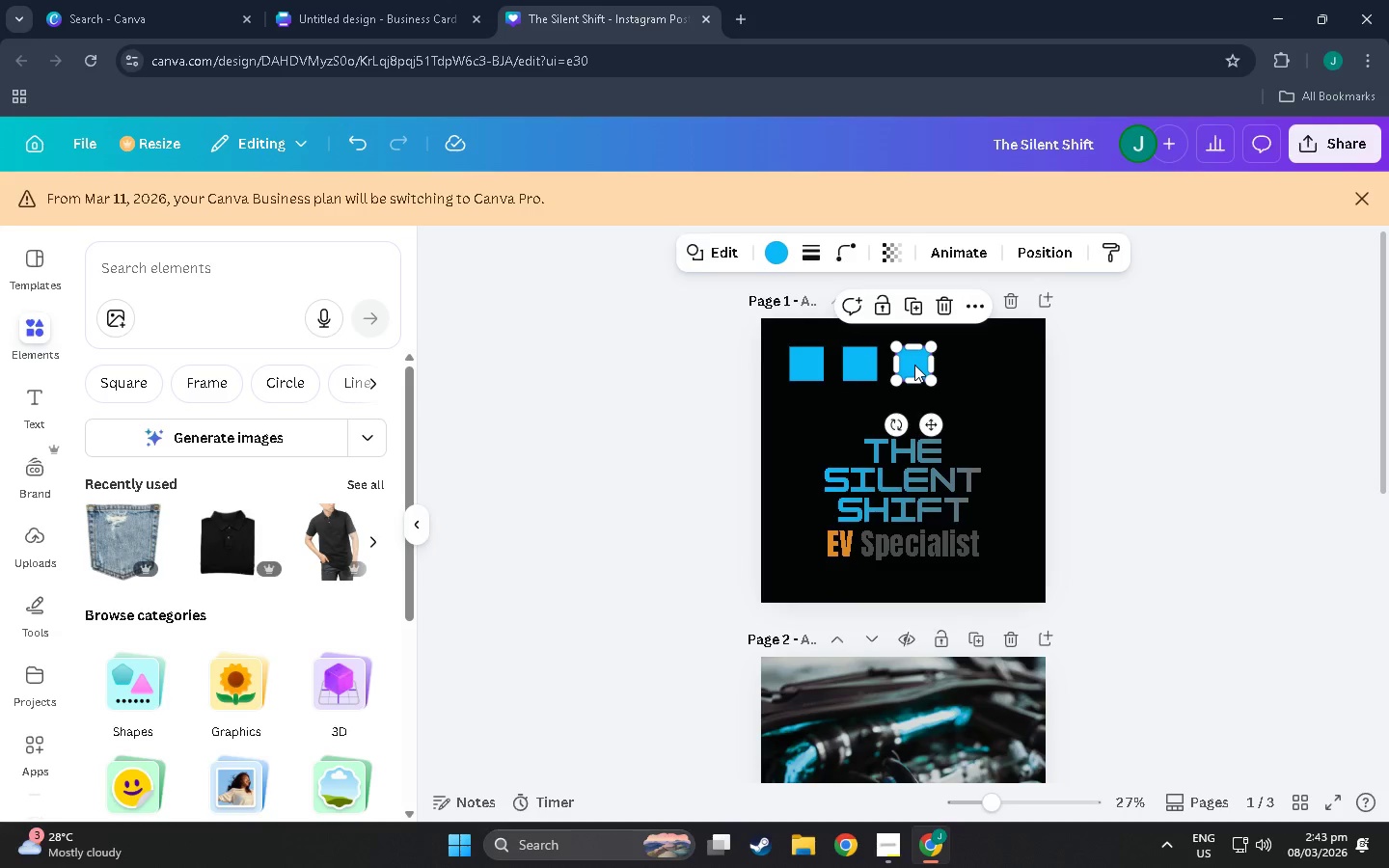 
key(Control+V)
 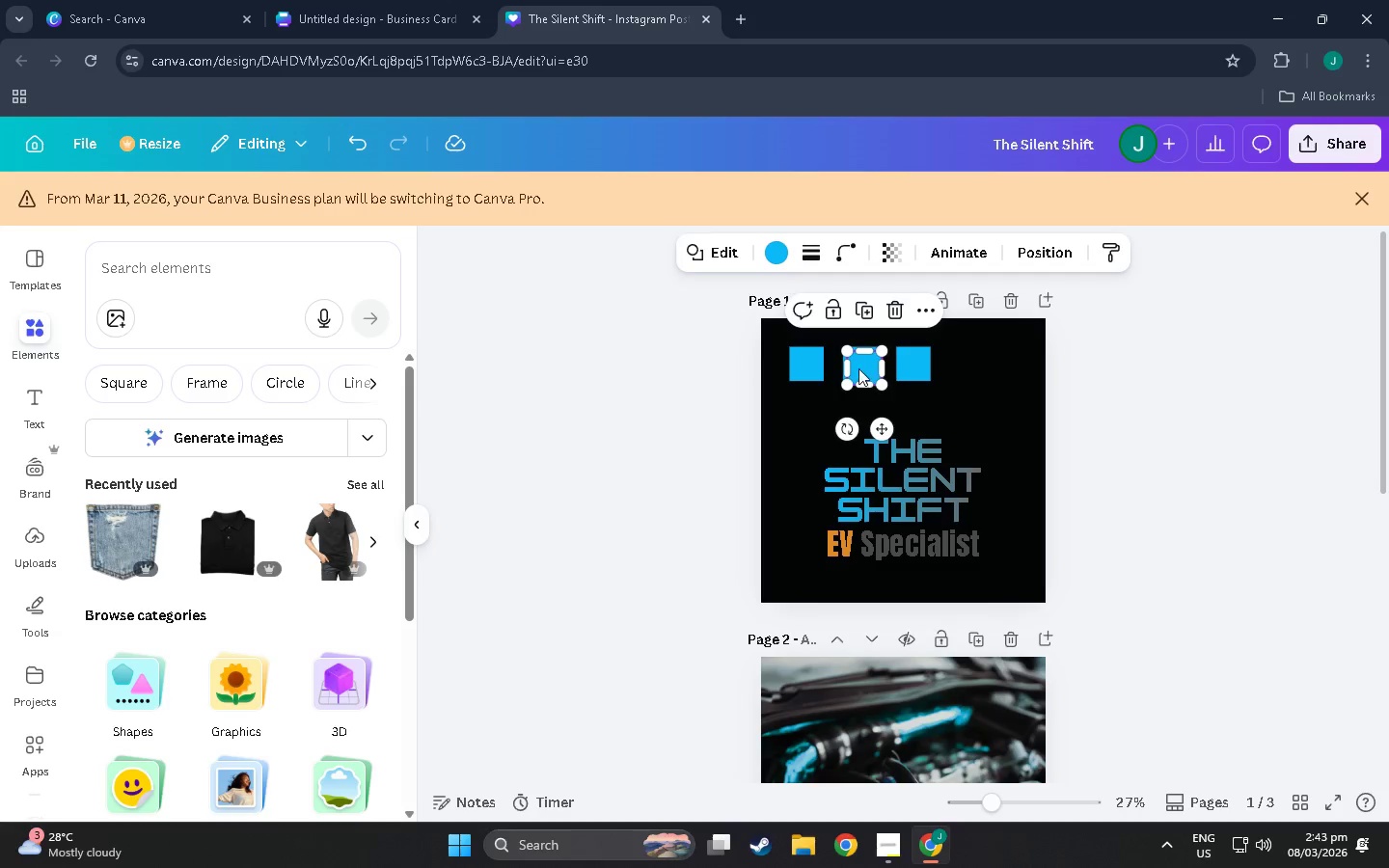 
left_click_drag(start_coordinate=[856, 368], to_coordinate=[959, 368])
 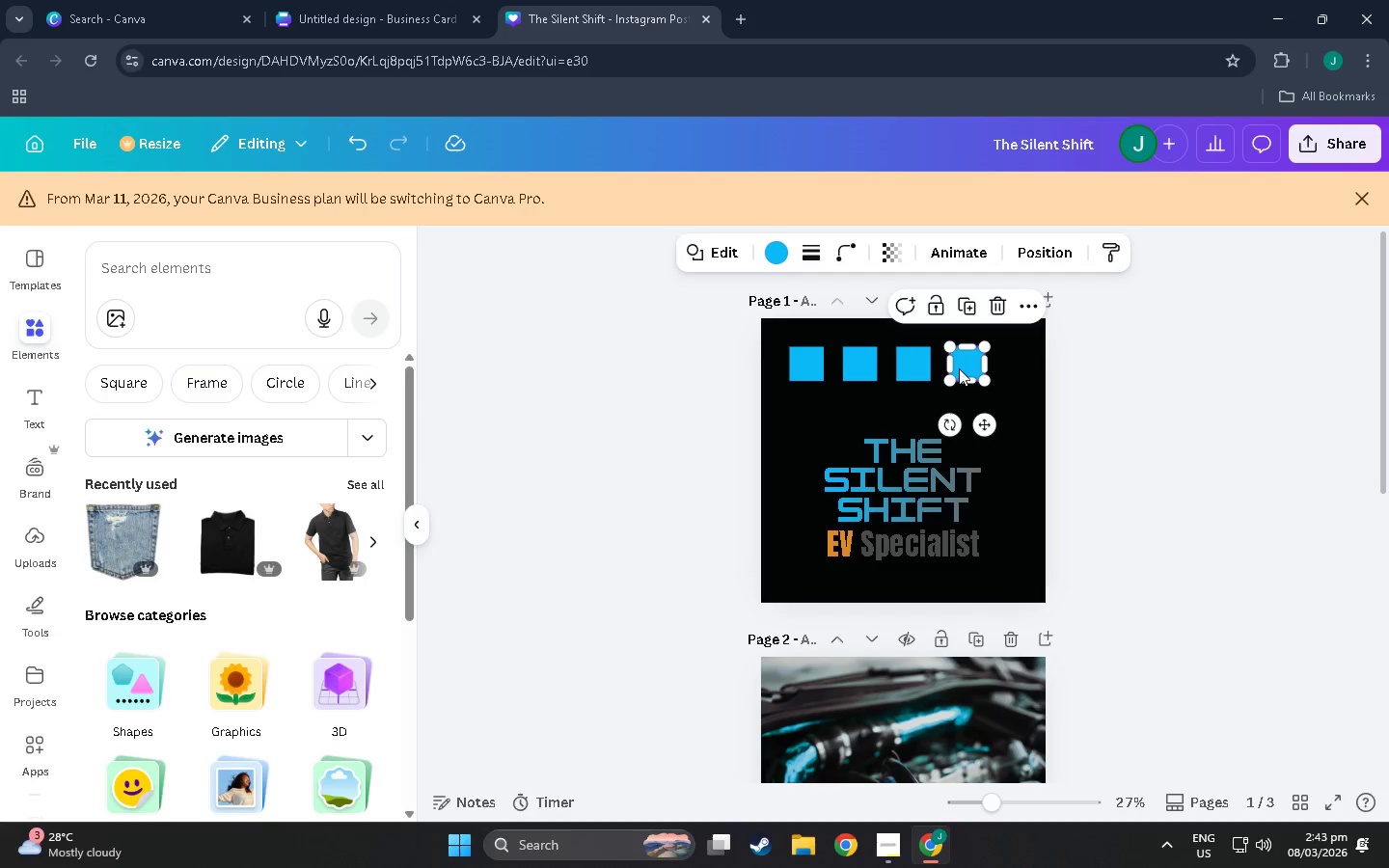 
key(Control+V)
 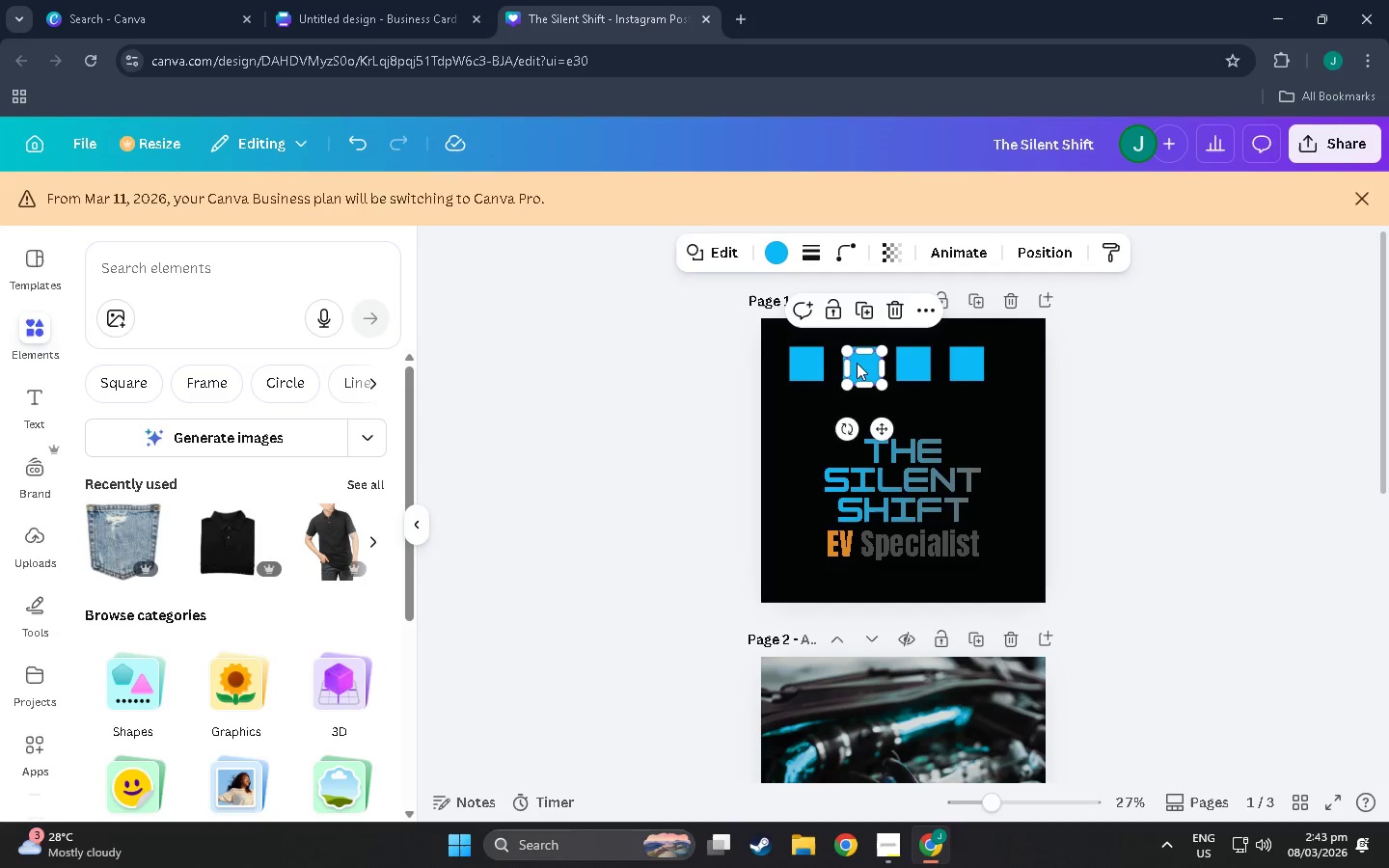 
left_click_drag(start_coordinate=[862, 363], to_coordinate=[1000, 360])
 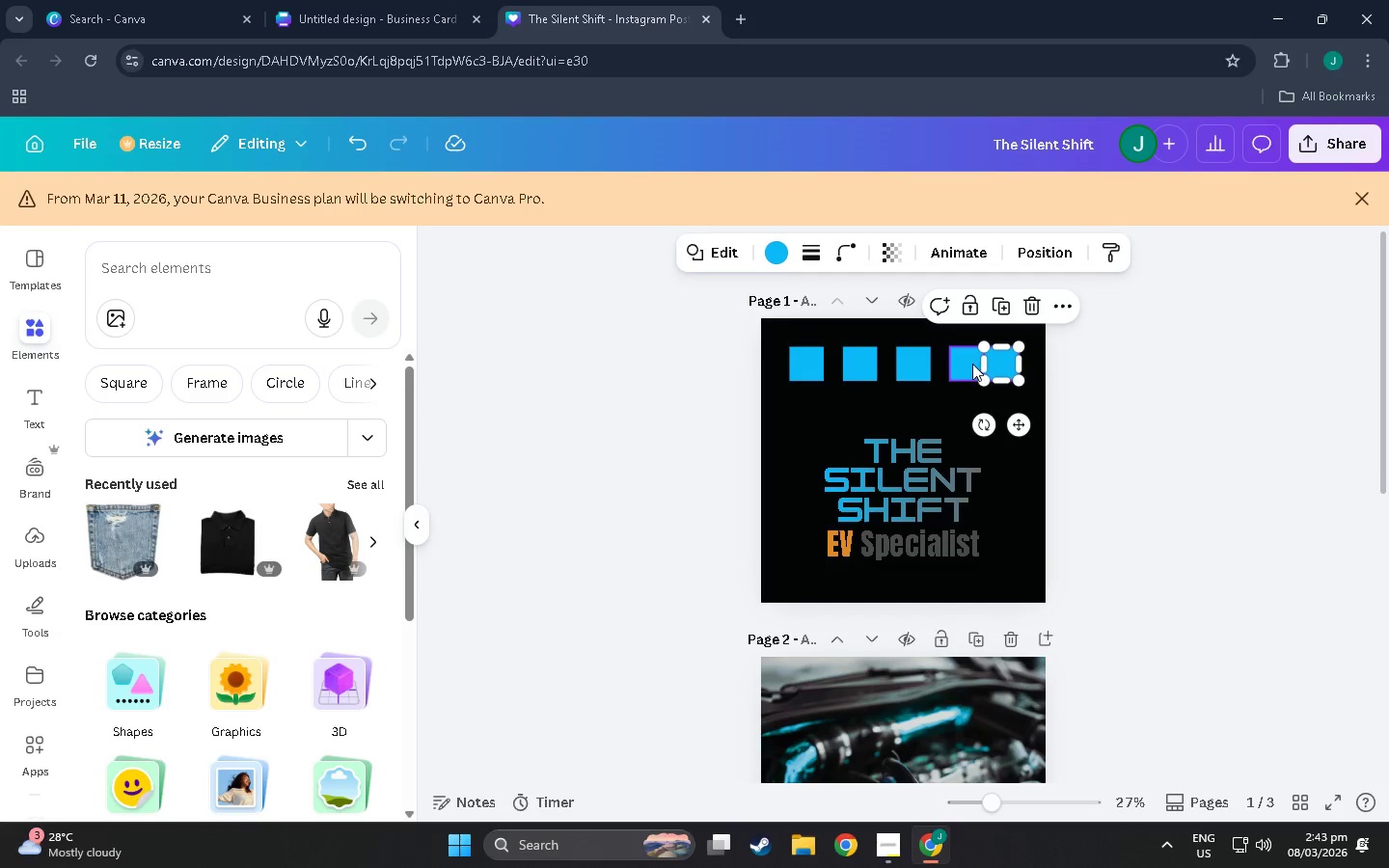 
left_click_drag(start_coordinate=[971, 364], to_coordinate=[965, 364])
 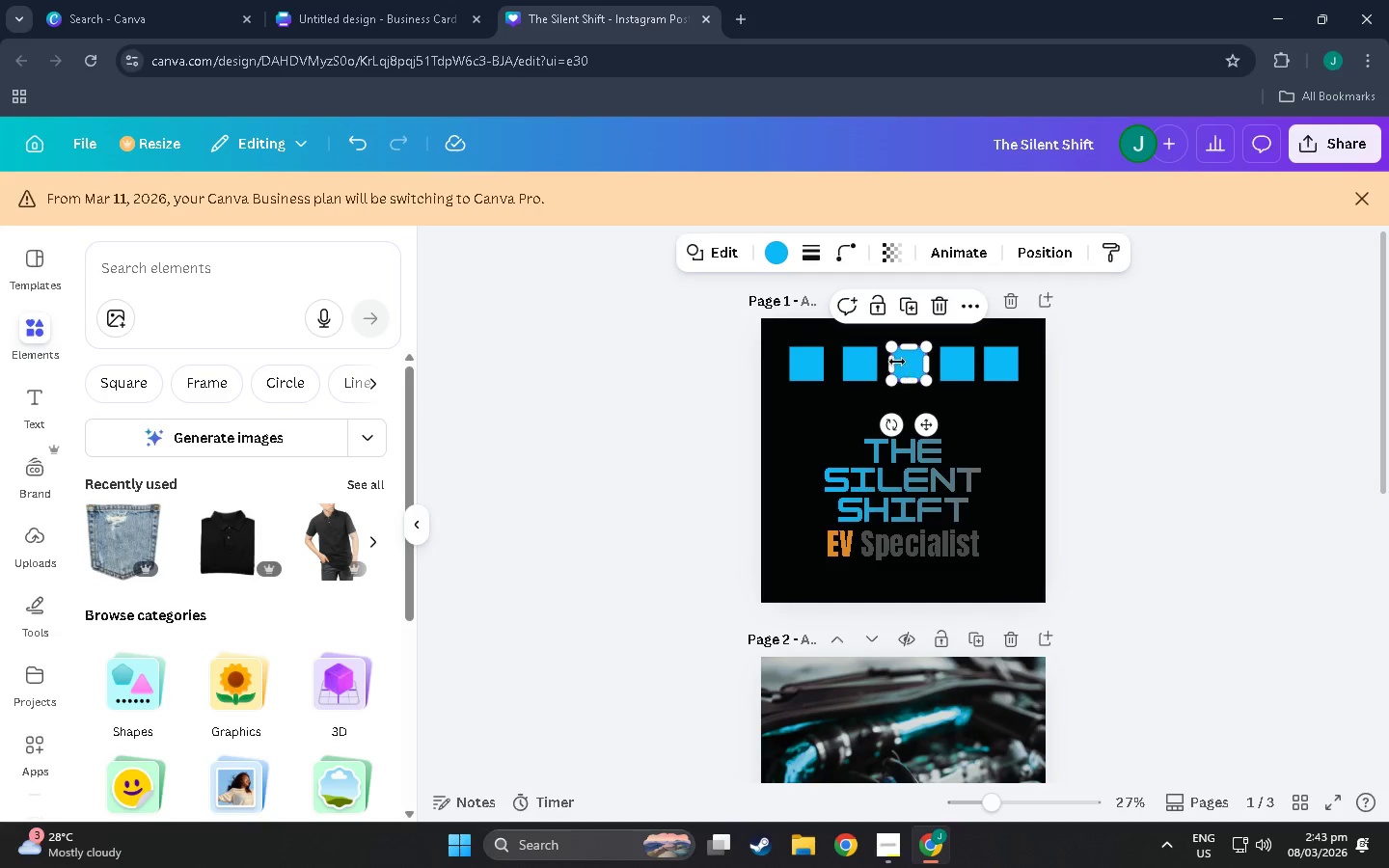 
left_click_drag(start_coordinate=[864, 363], to_coordinate=[859, 363])
 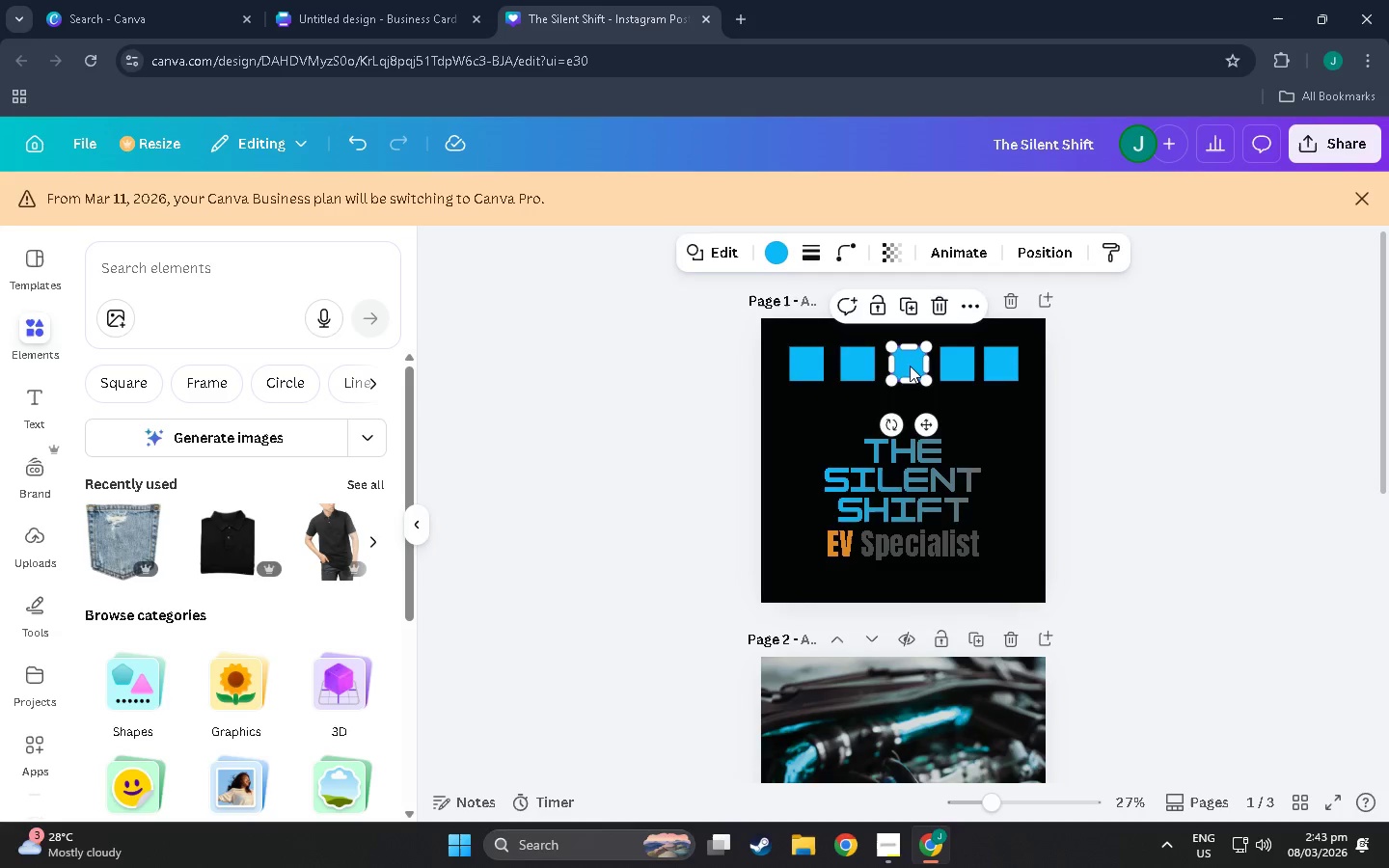 
left_click_drag(start_coordinate=[910, 366], to_coordinate=[914, 366])
 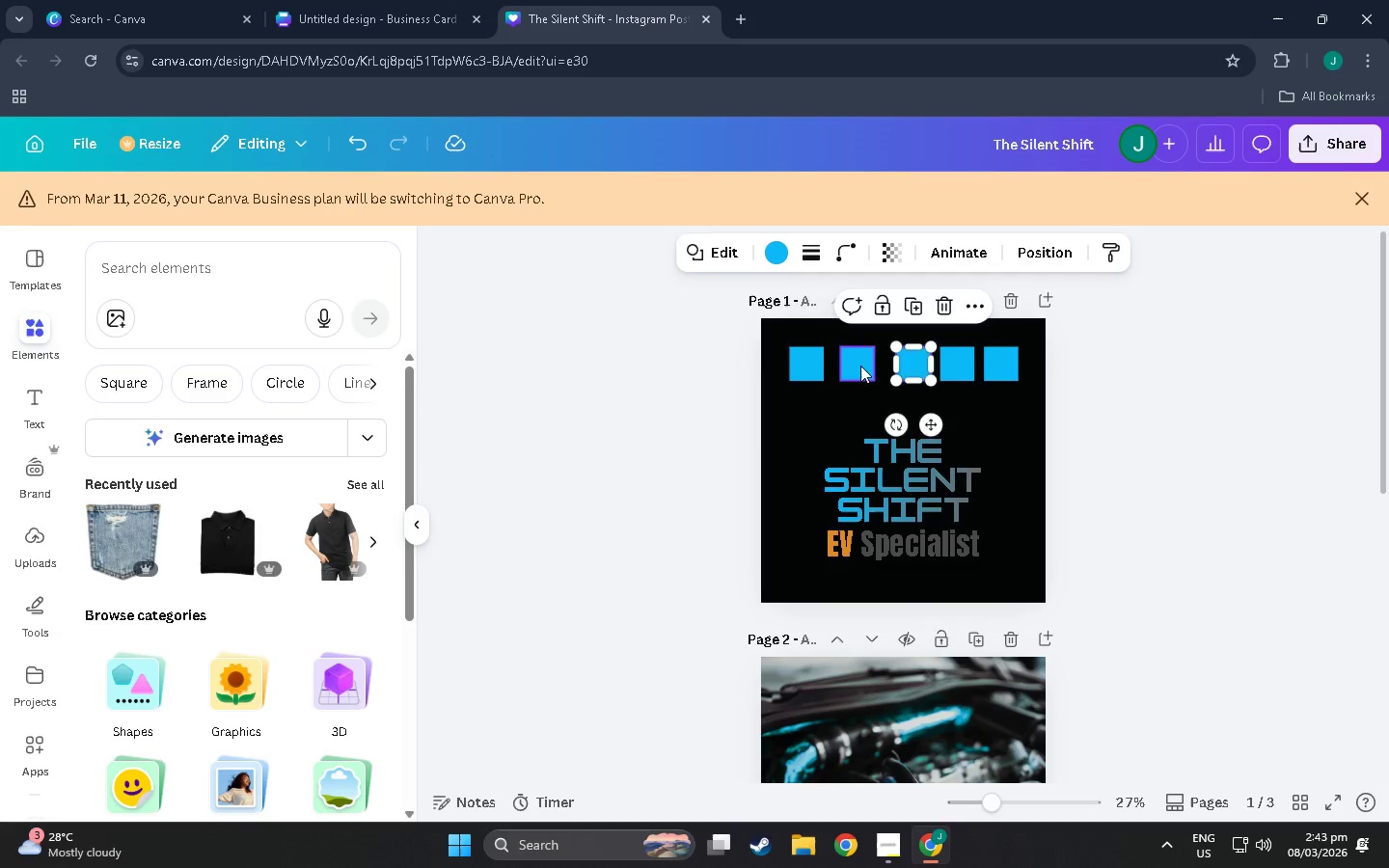 
left_click_drag(start_coordinate=[860, 366], to_coordinate=[868, 366])
 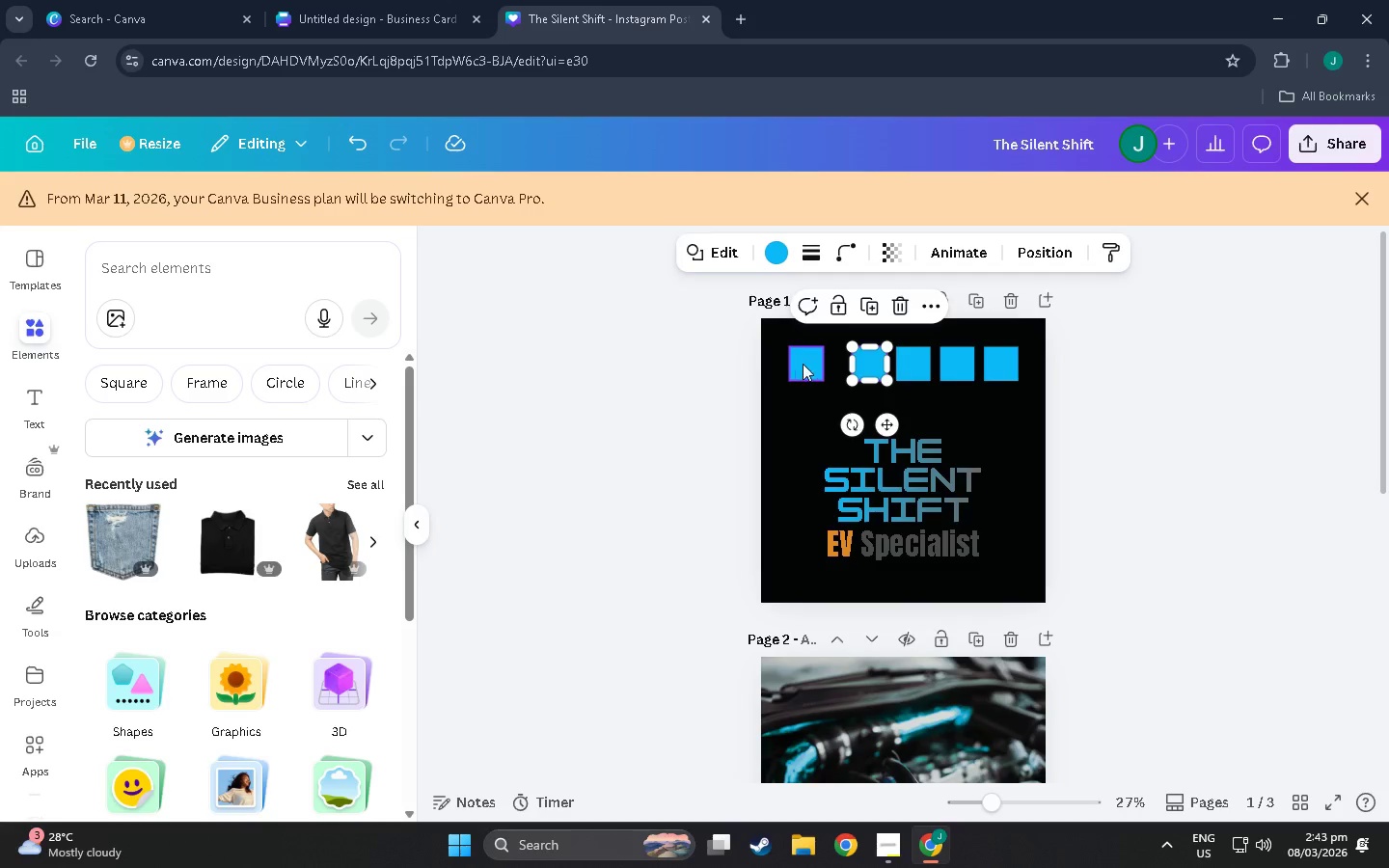 
left_click_drag(start_coordinate=[803, 364], to_coordinate=[822, 366])
 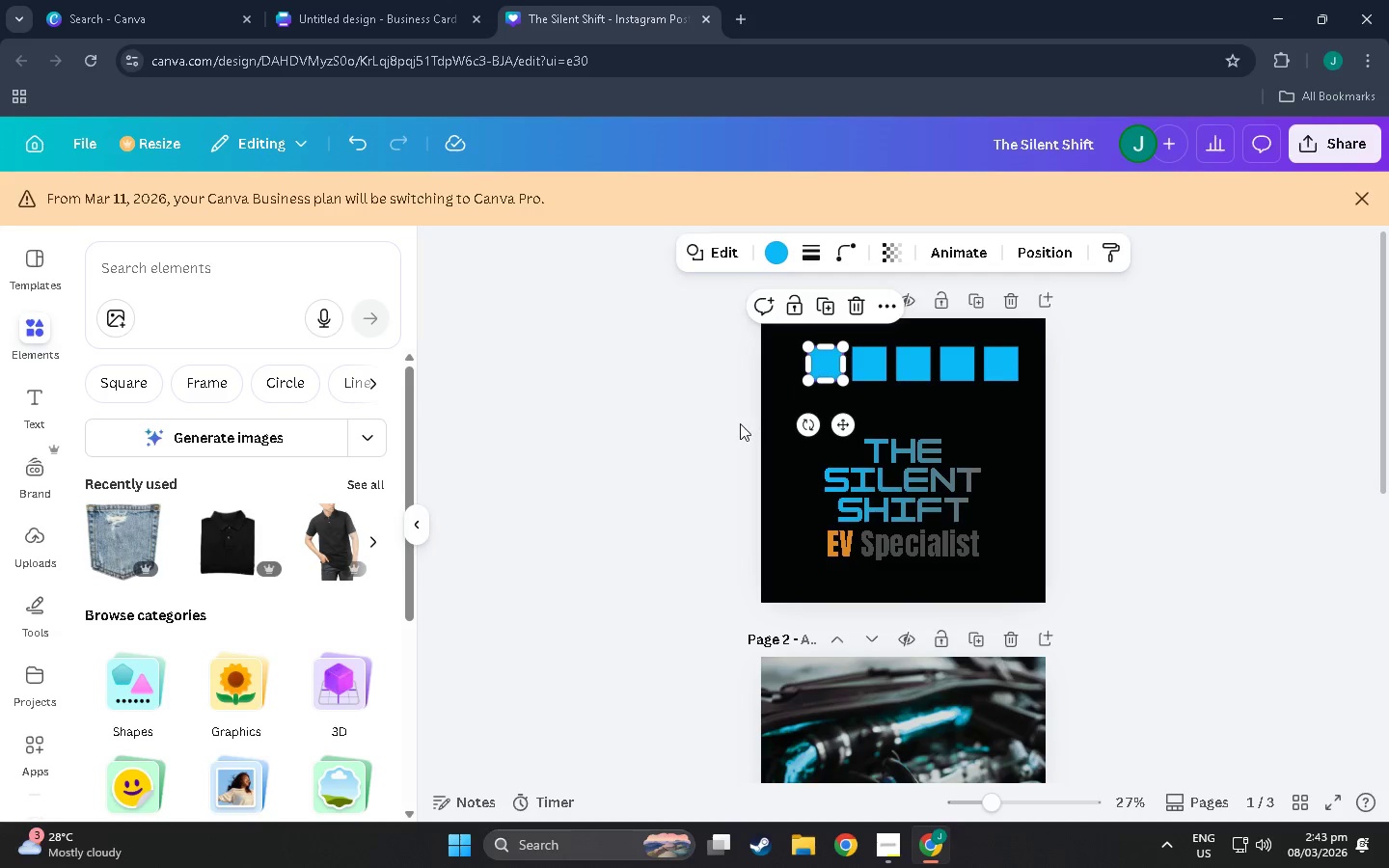 
left_click([740, 423])
 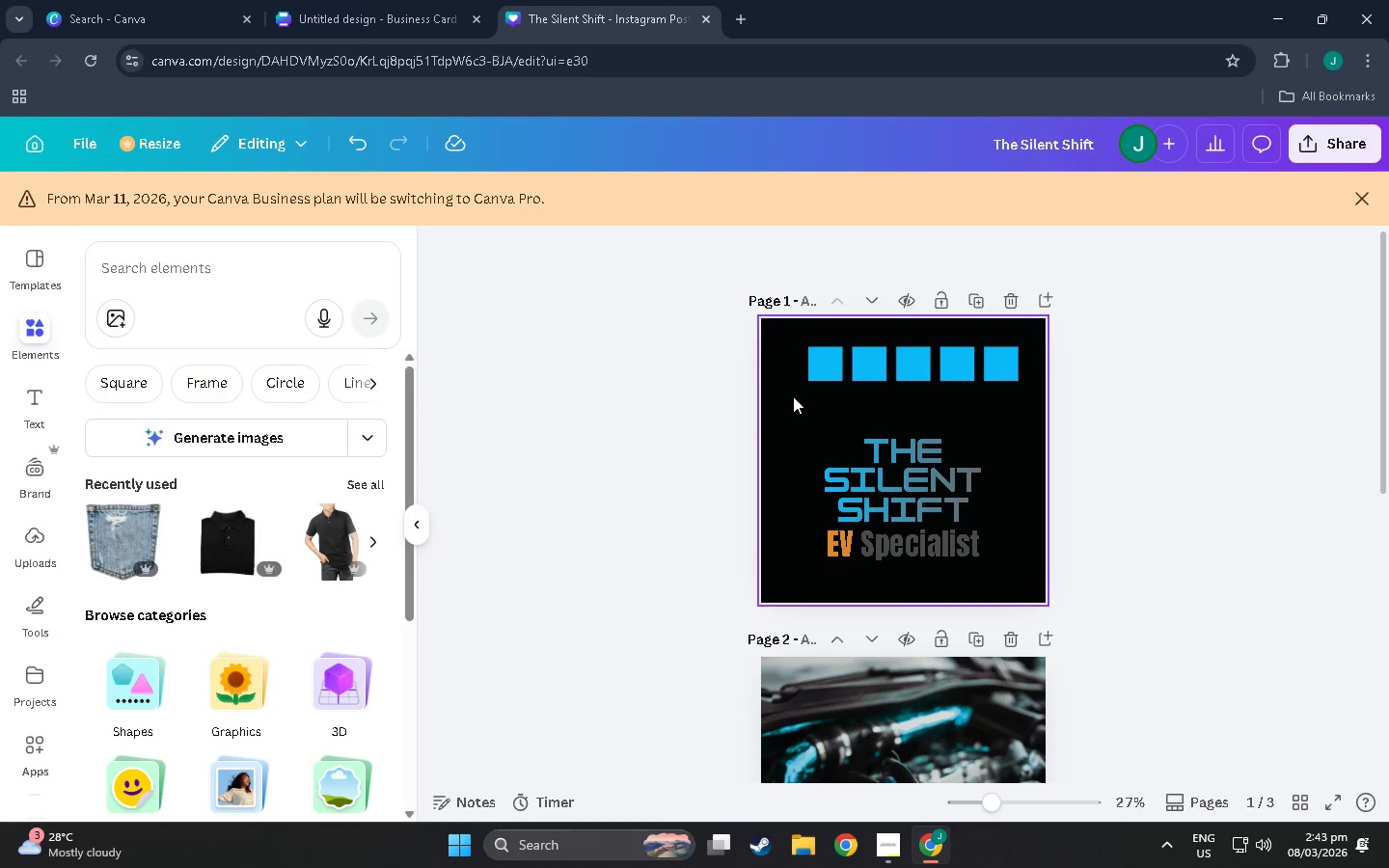 
left_click_drag(start_coordinate=[793, 396], to_coordinate=[1013, 347])
 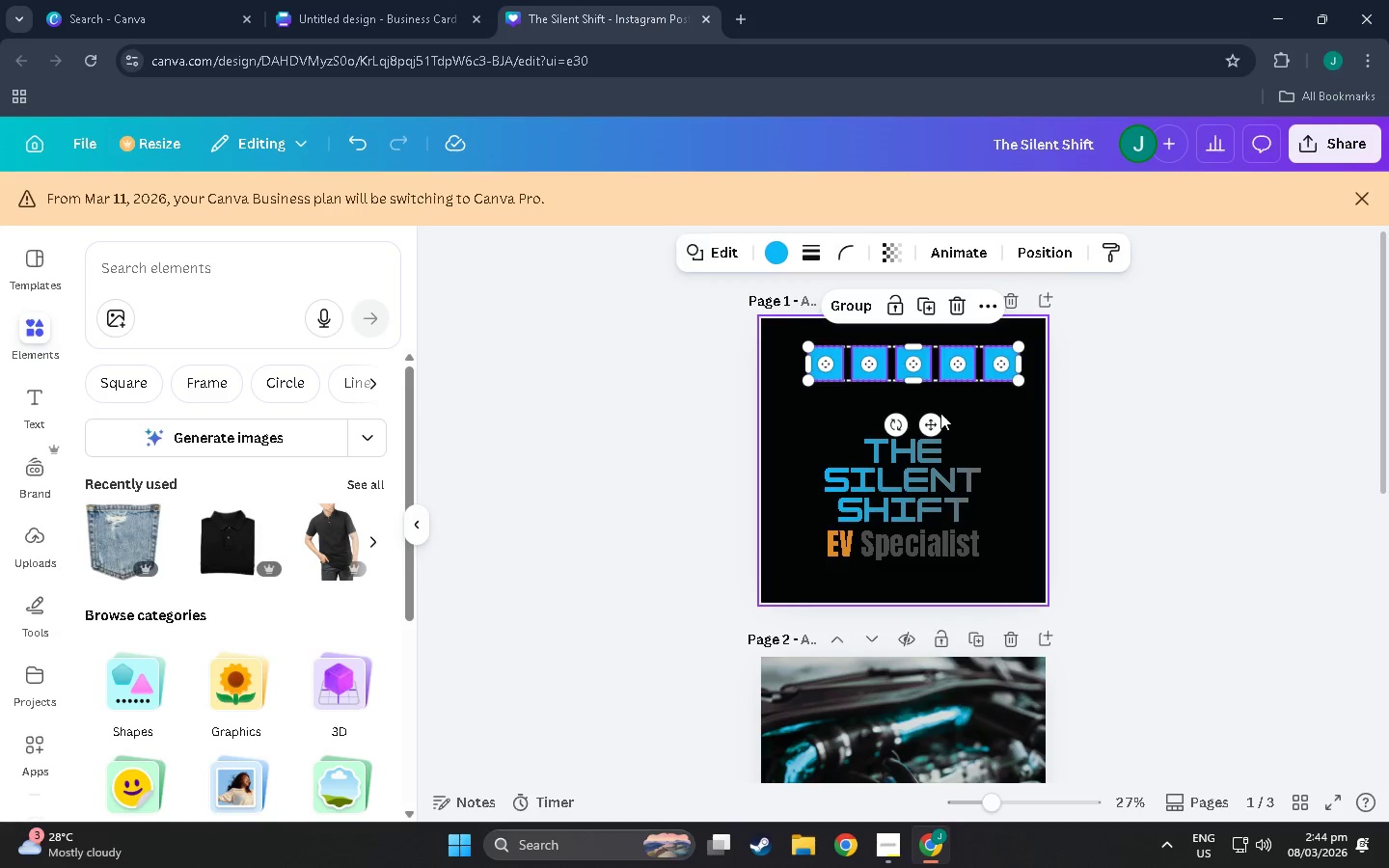 
left_click_drag(start_coordinate=[932, 421], to_coordinate=[924, 421])
 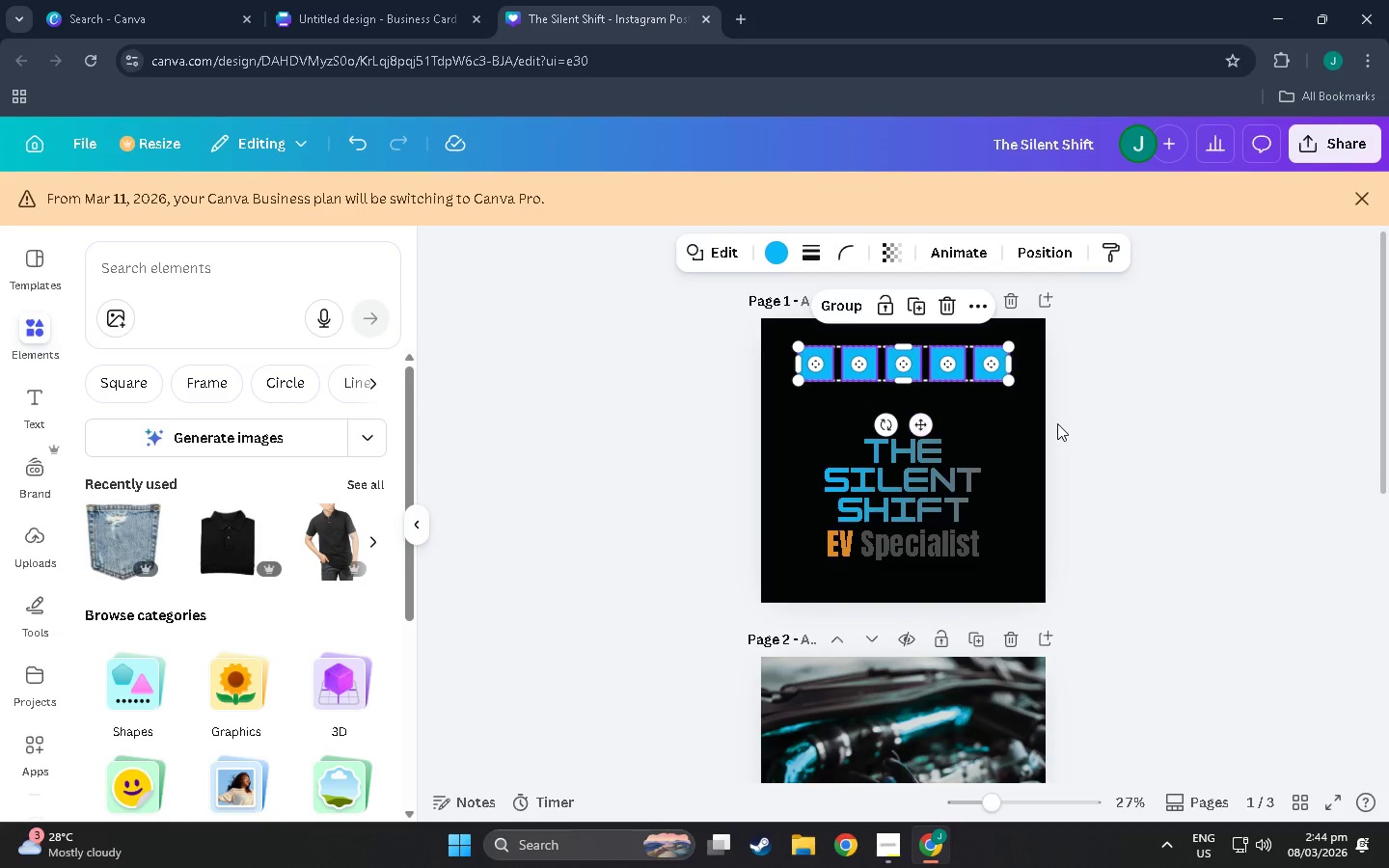 
left_click([1057, 423])
 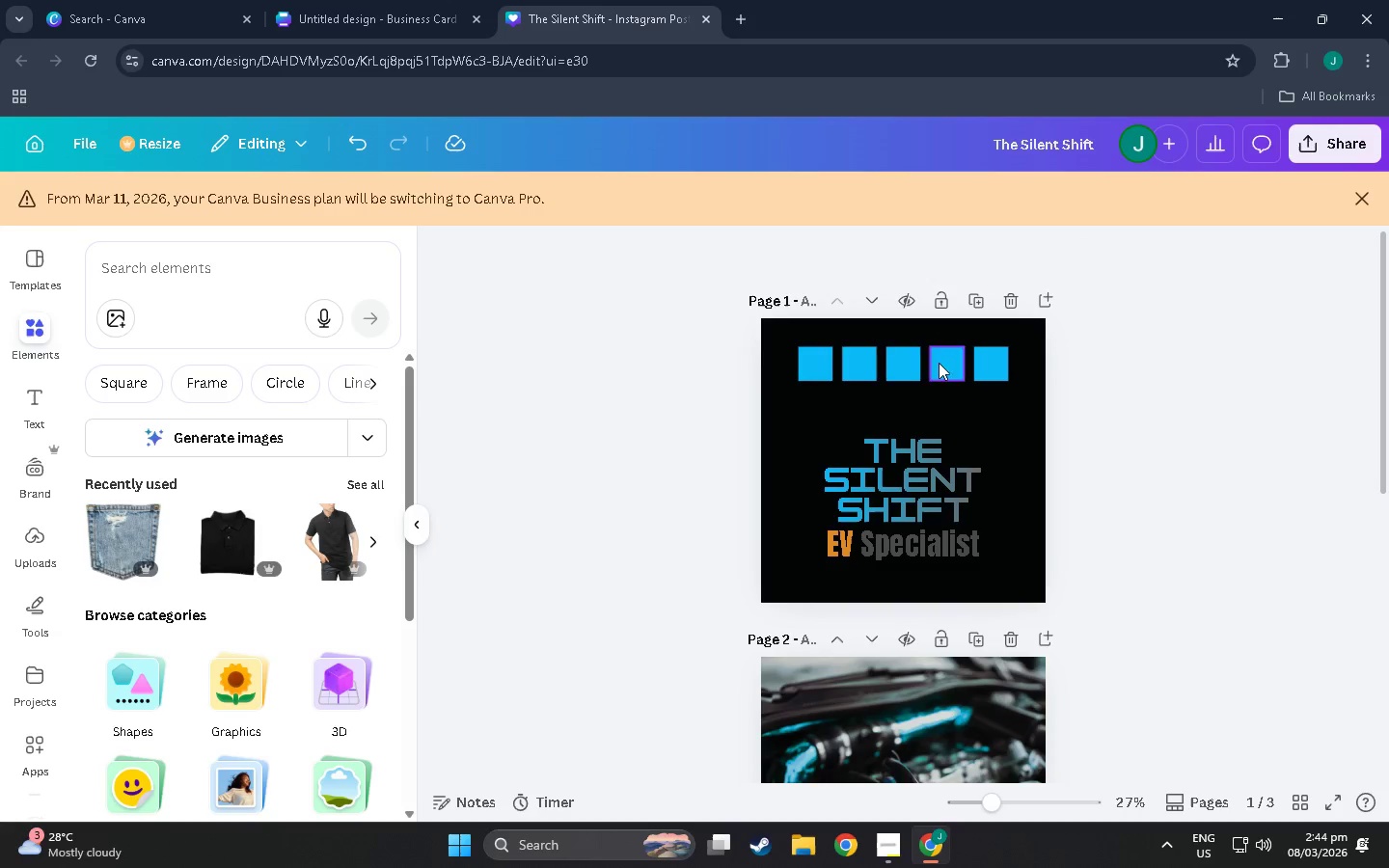 
left_click([829, 360])
 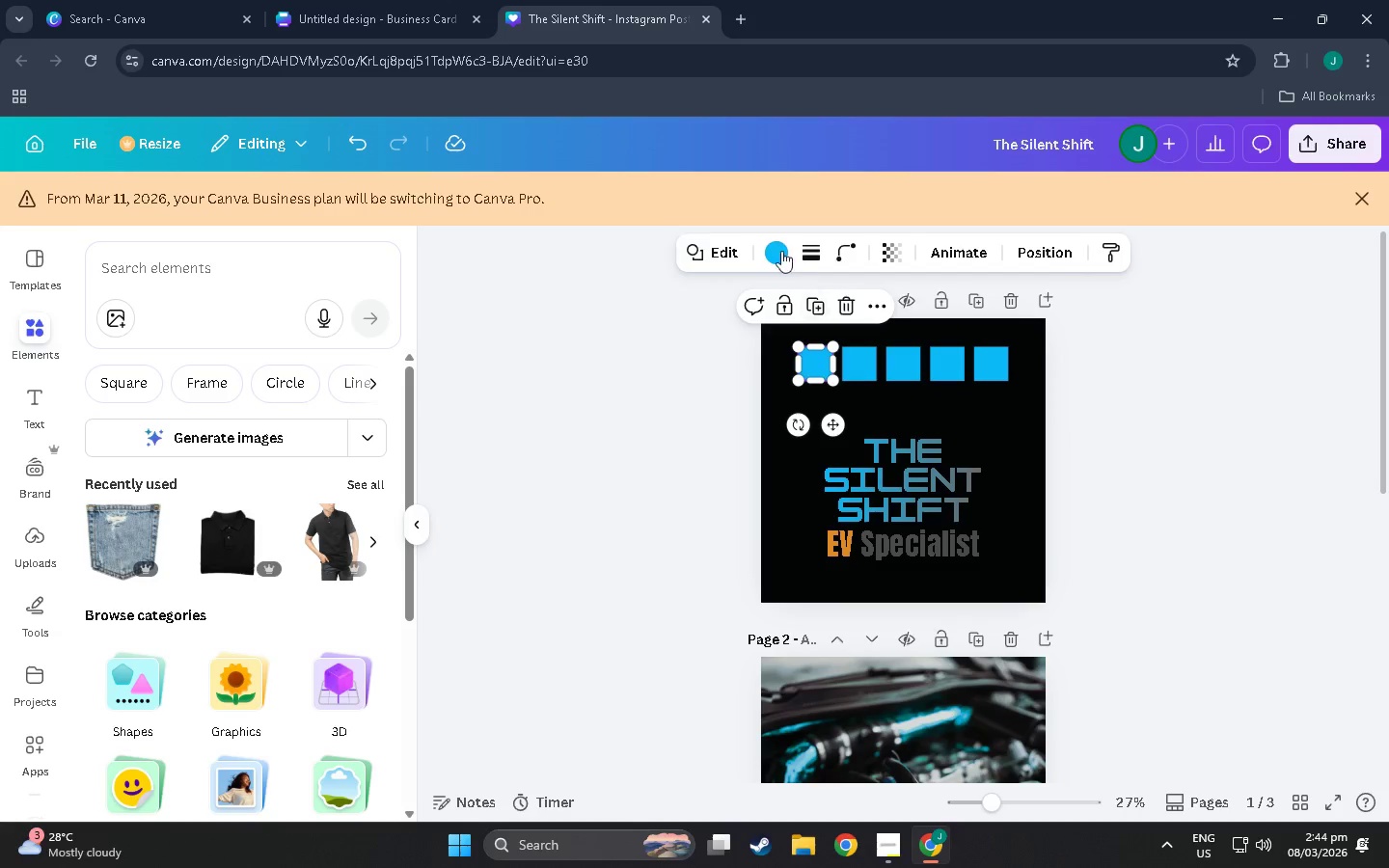 
left_click([772, 235])
 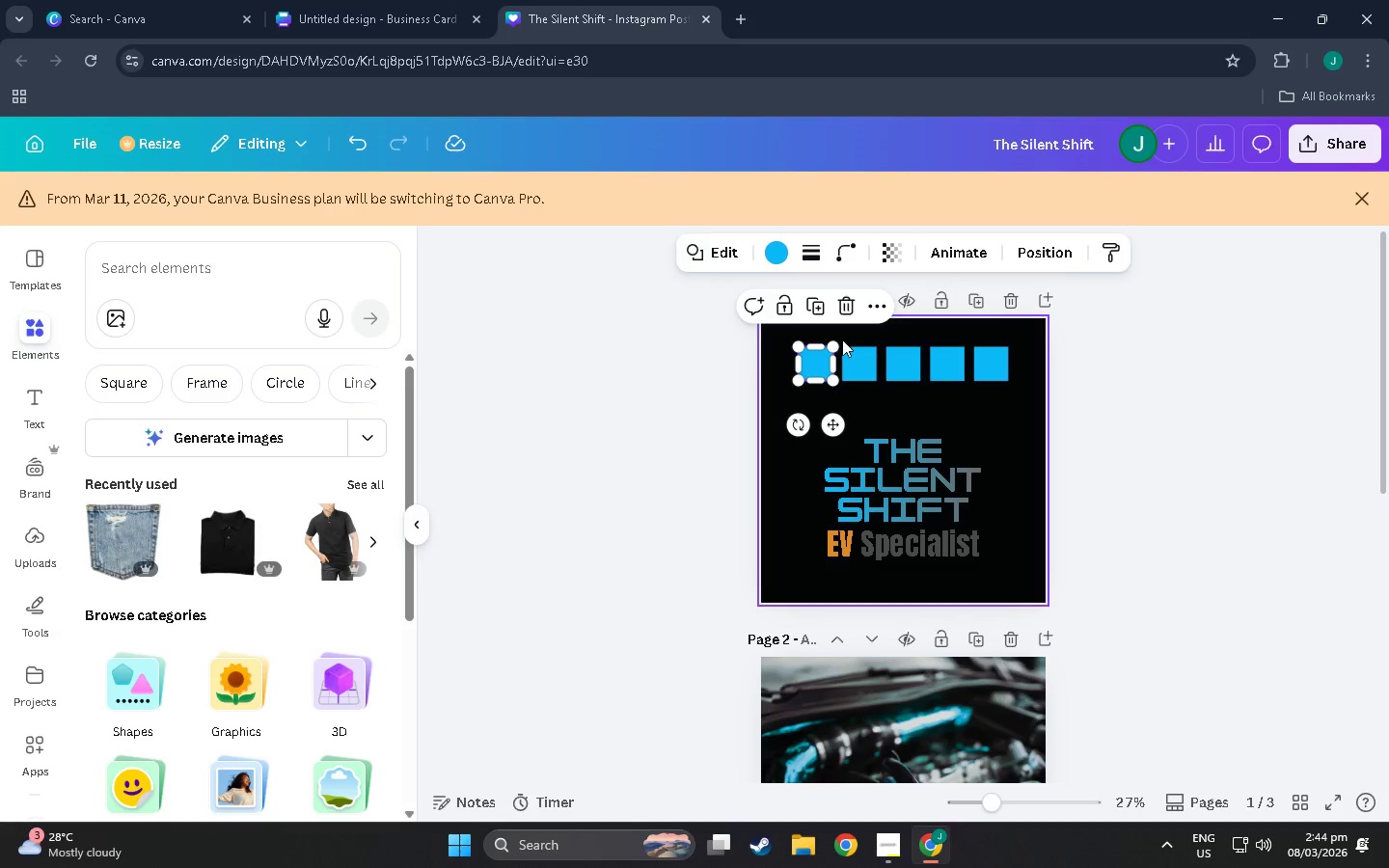 
left_click([853, 354])
 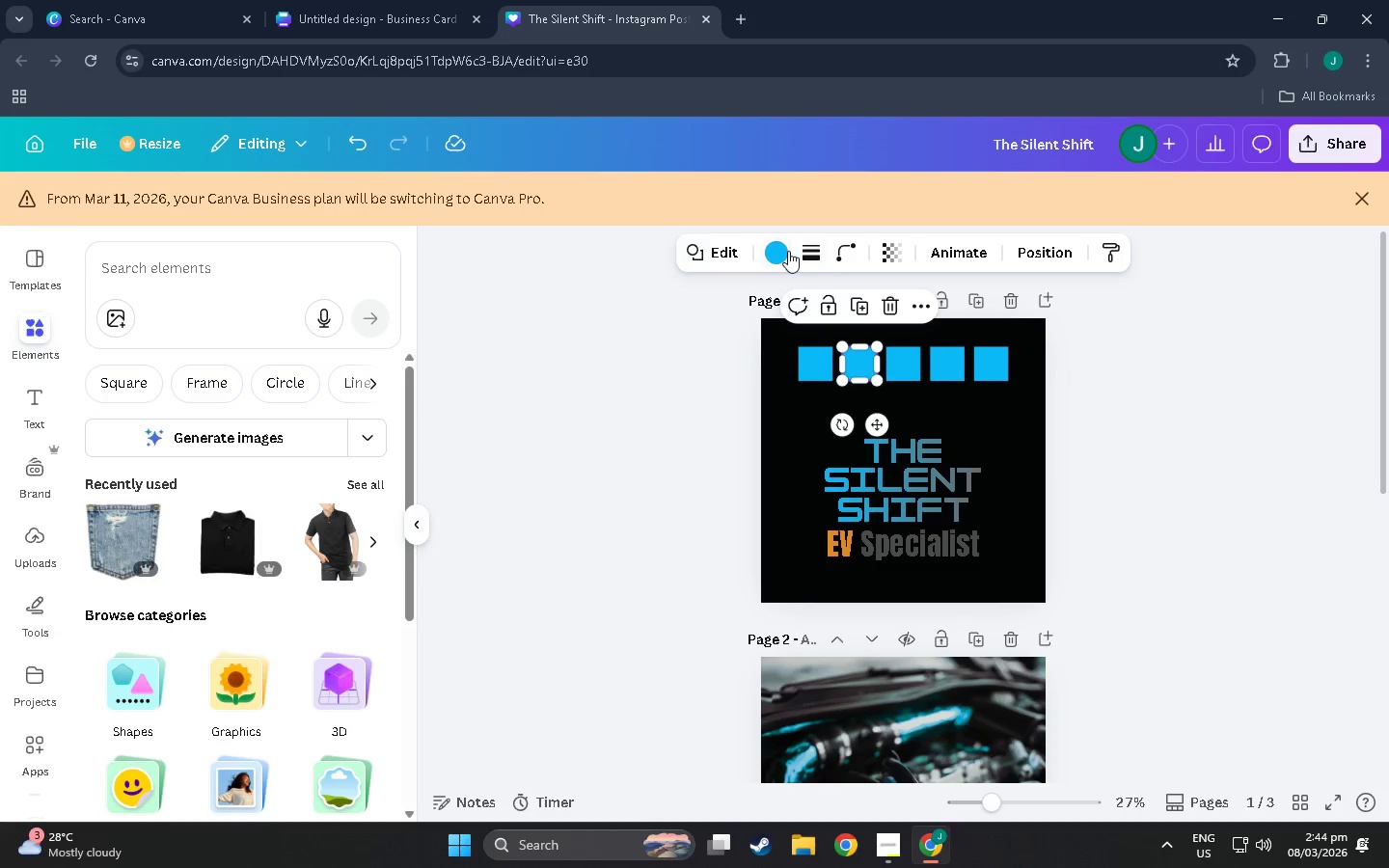 
left_click([788, 250])
 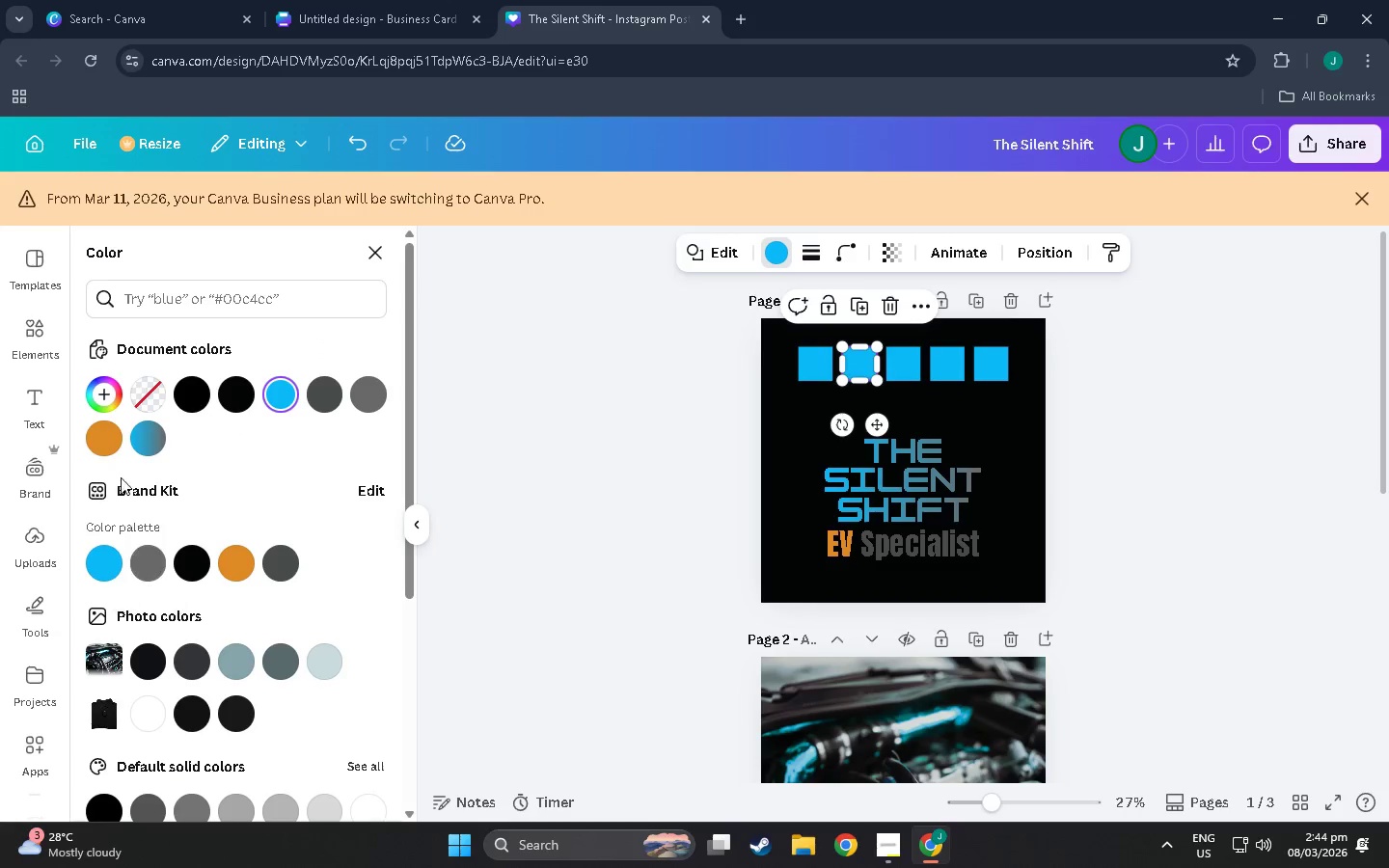 
left_click([105, 446])
 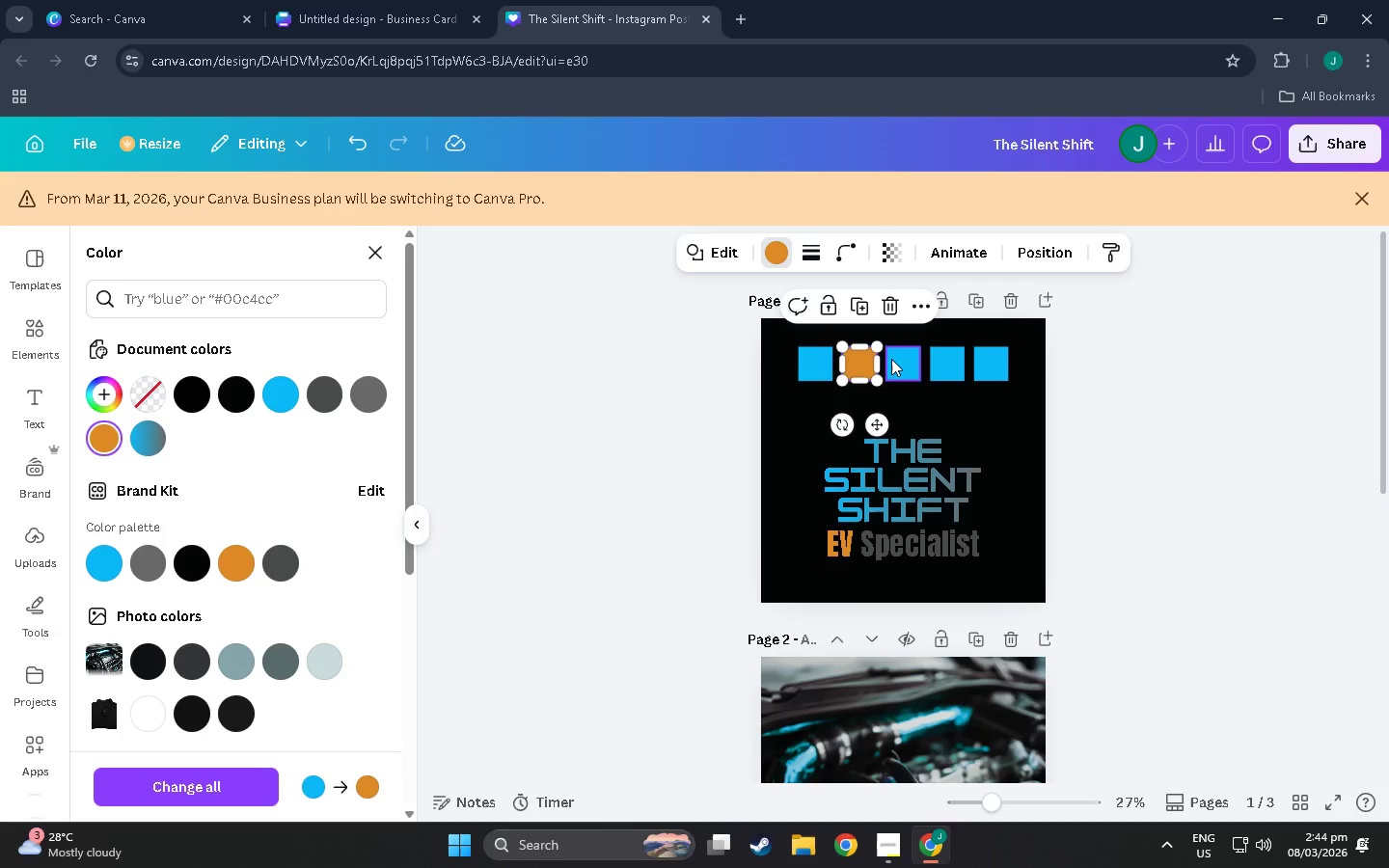 
left_click([916, 367])
 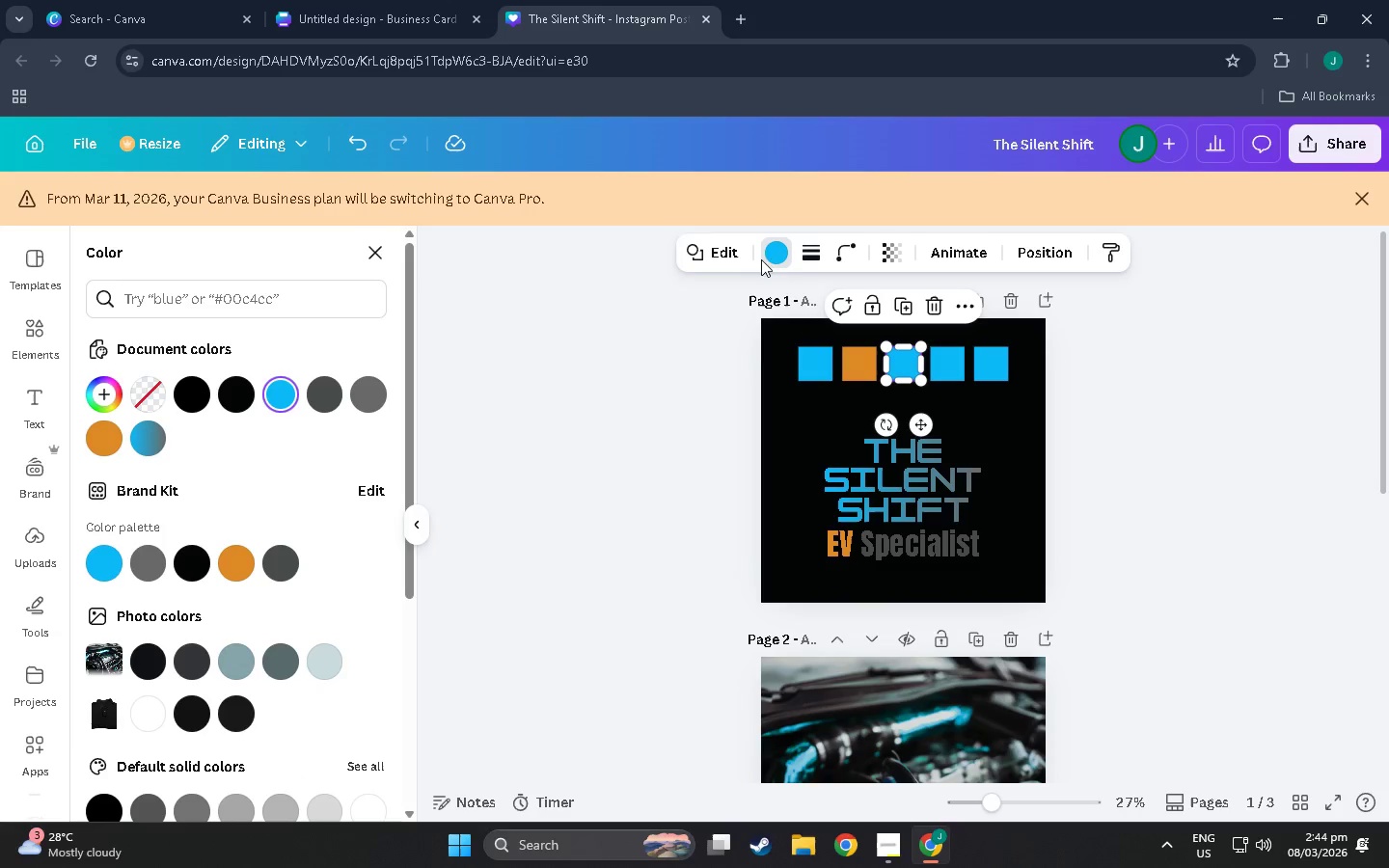 
left_click([776, 252])
 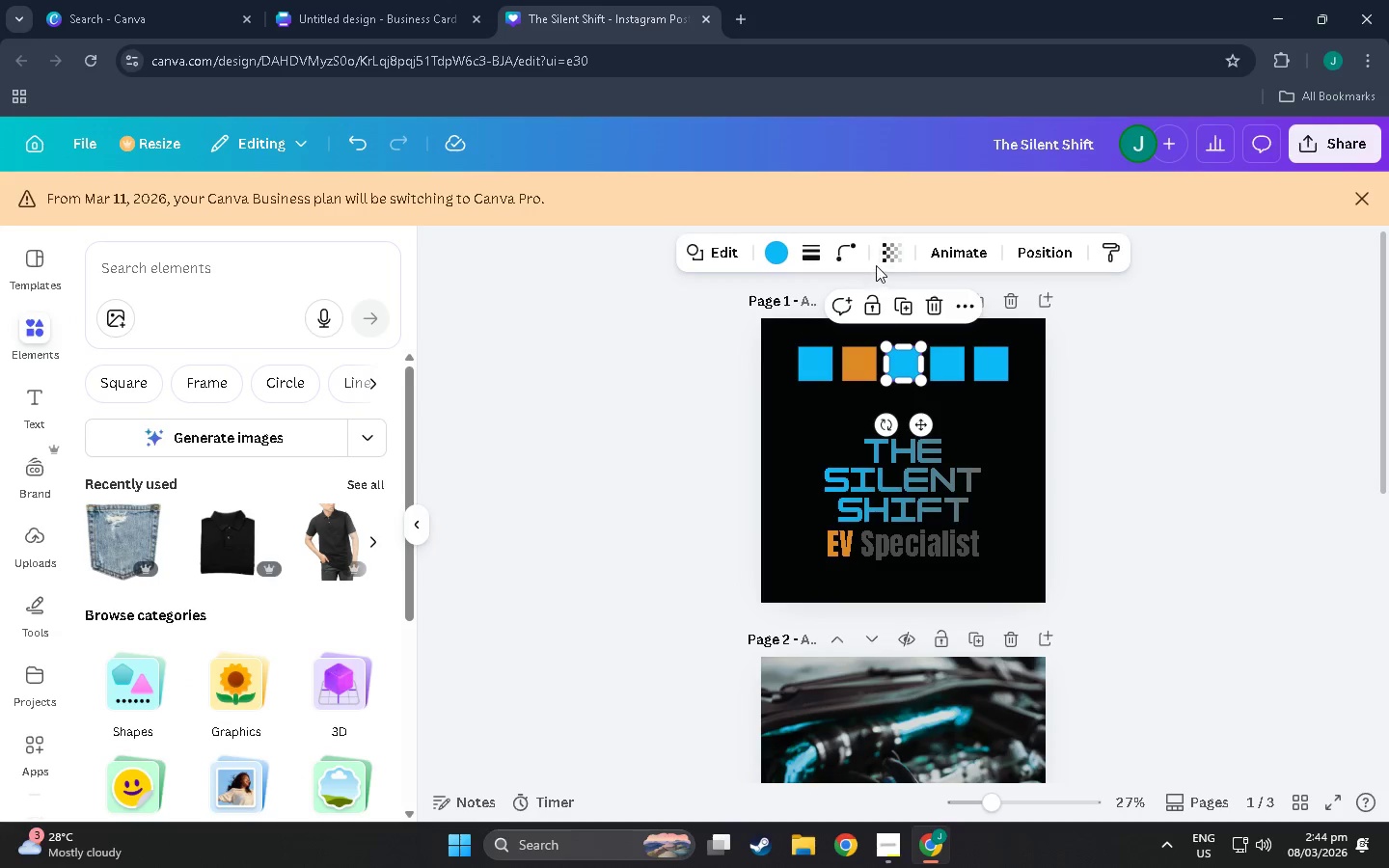 
left_click([779, 246])
 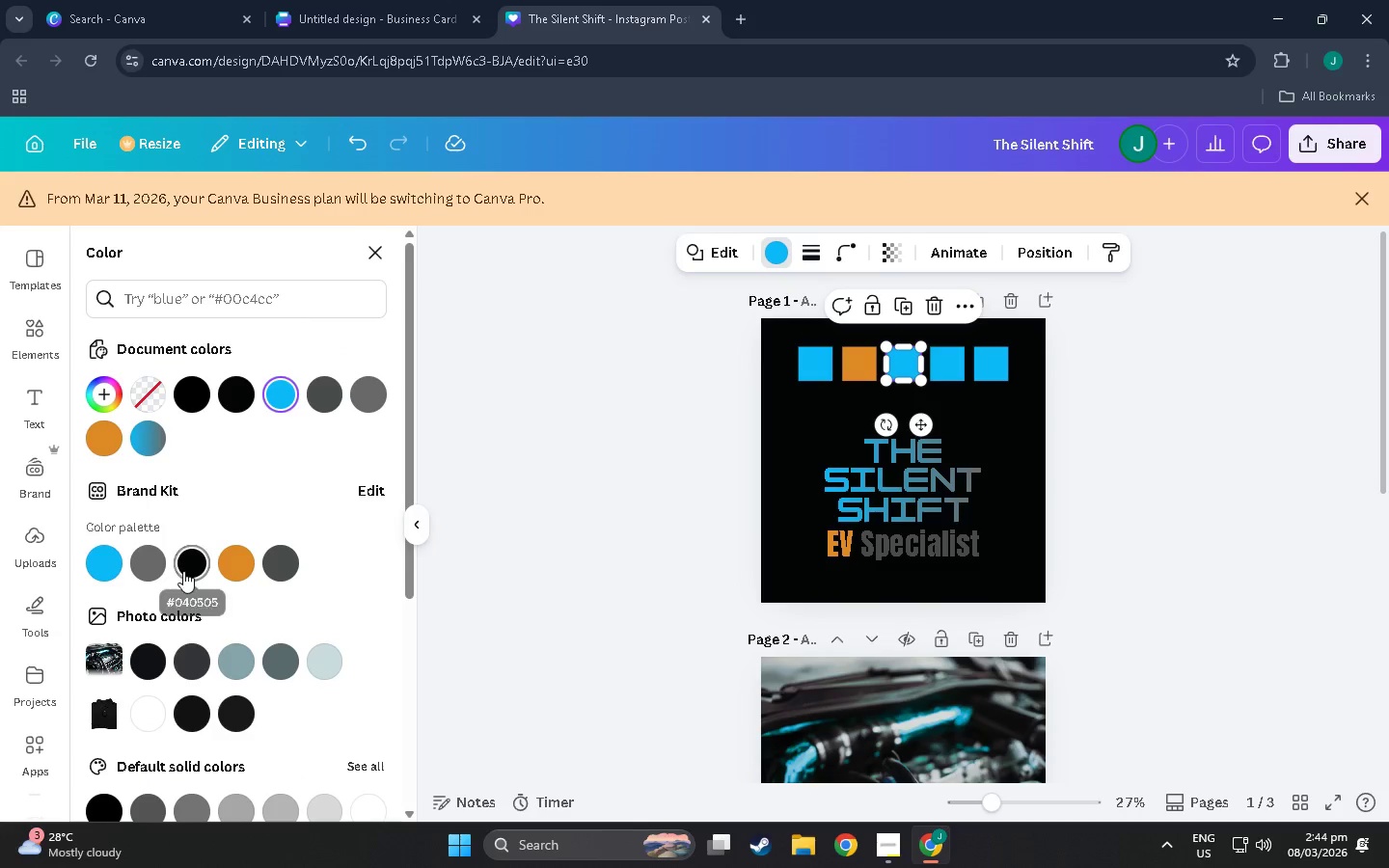 
left_click([183, 571])
 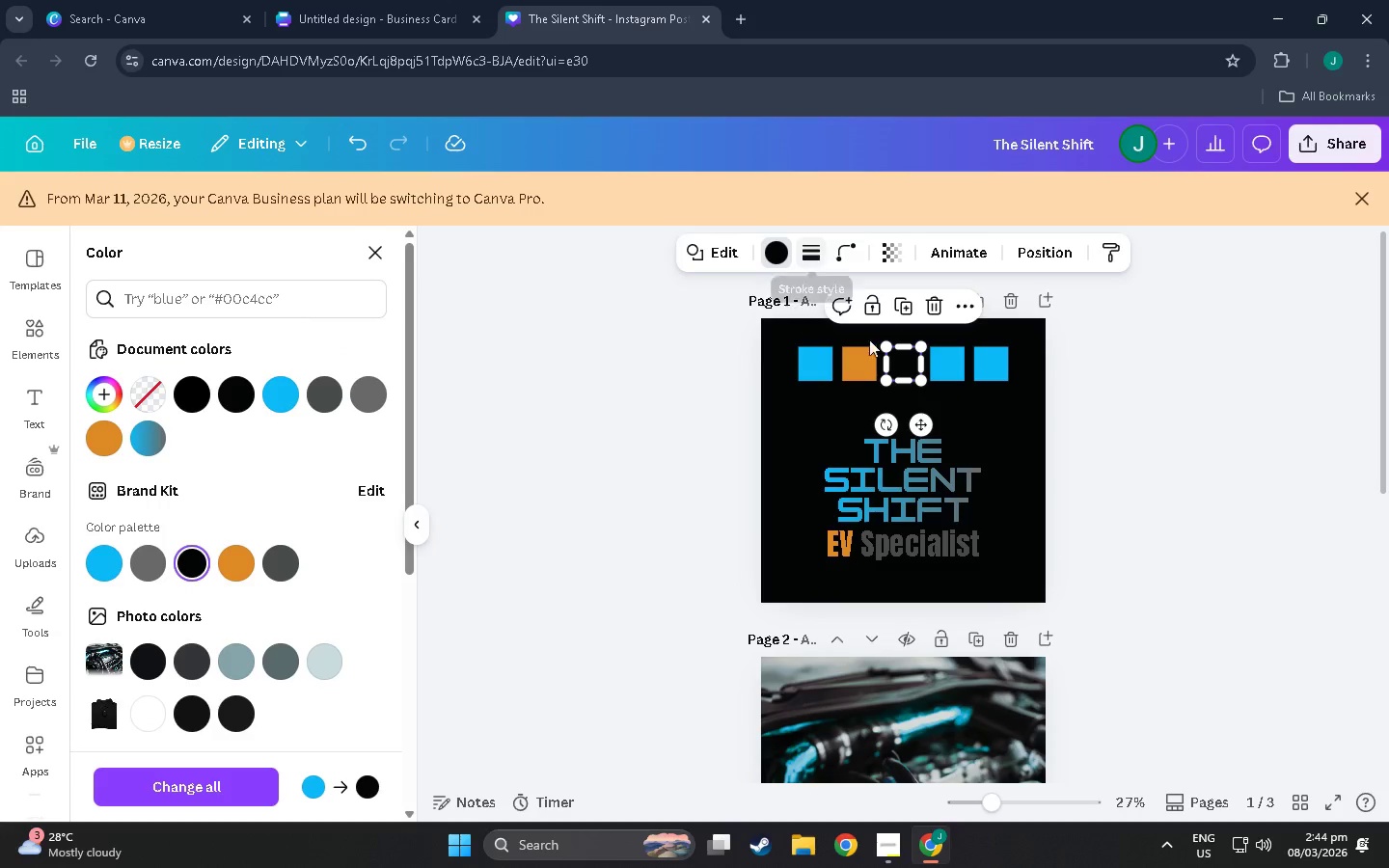 
left_click([938, 363])
 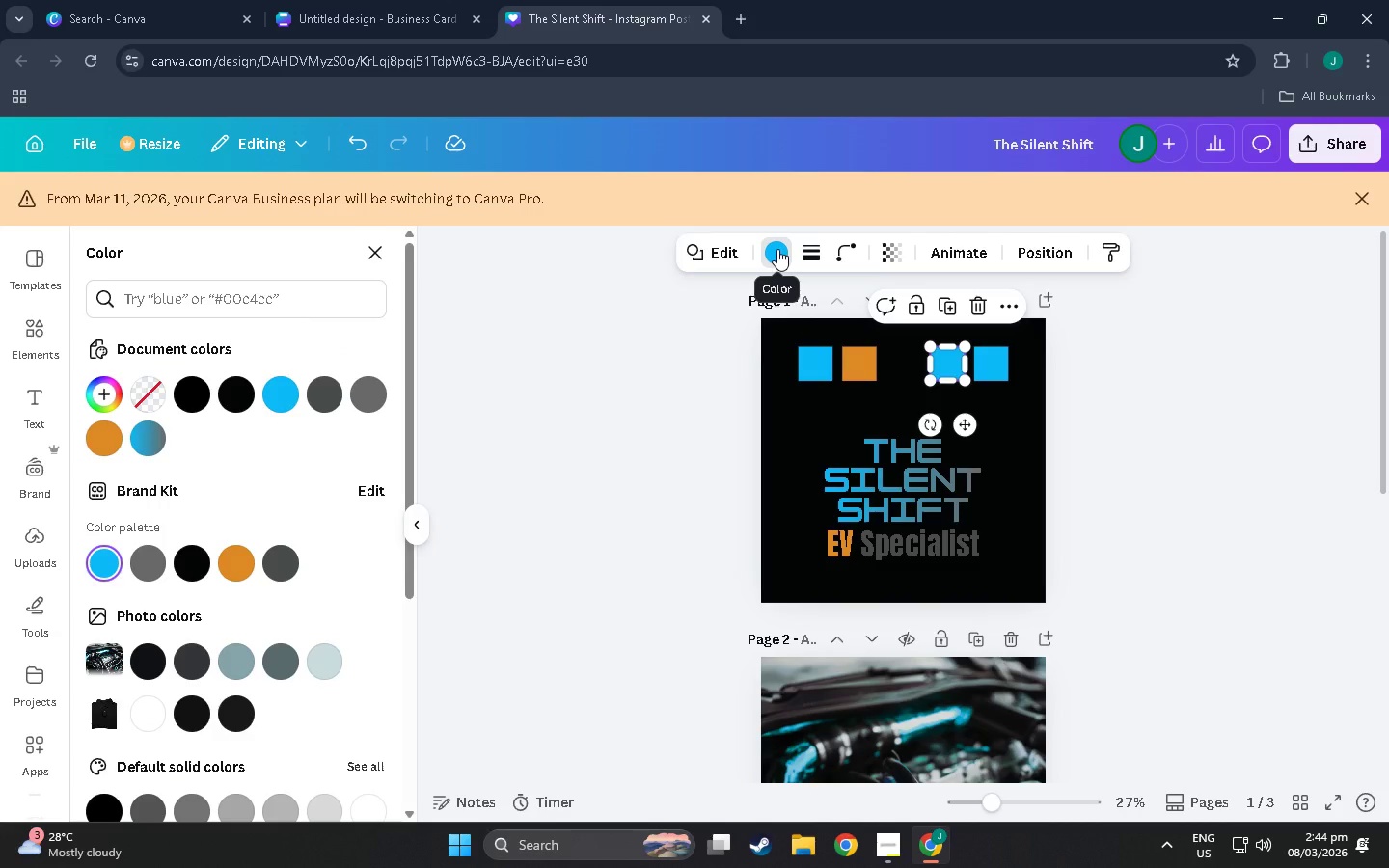 
double_click([777, 249])
 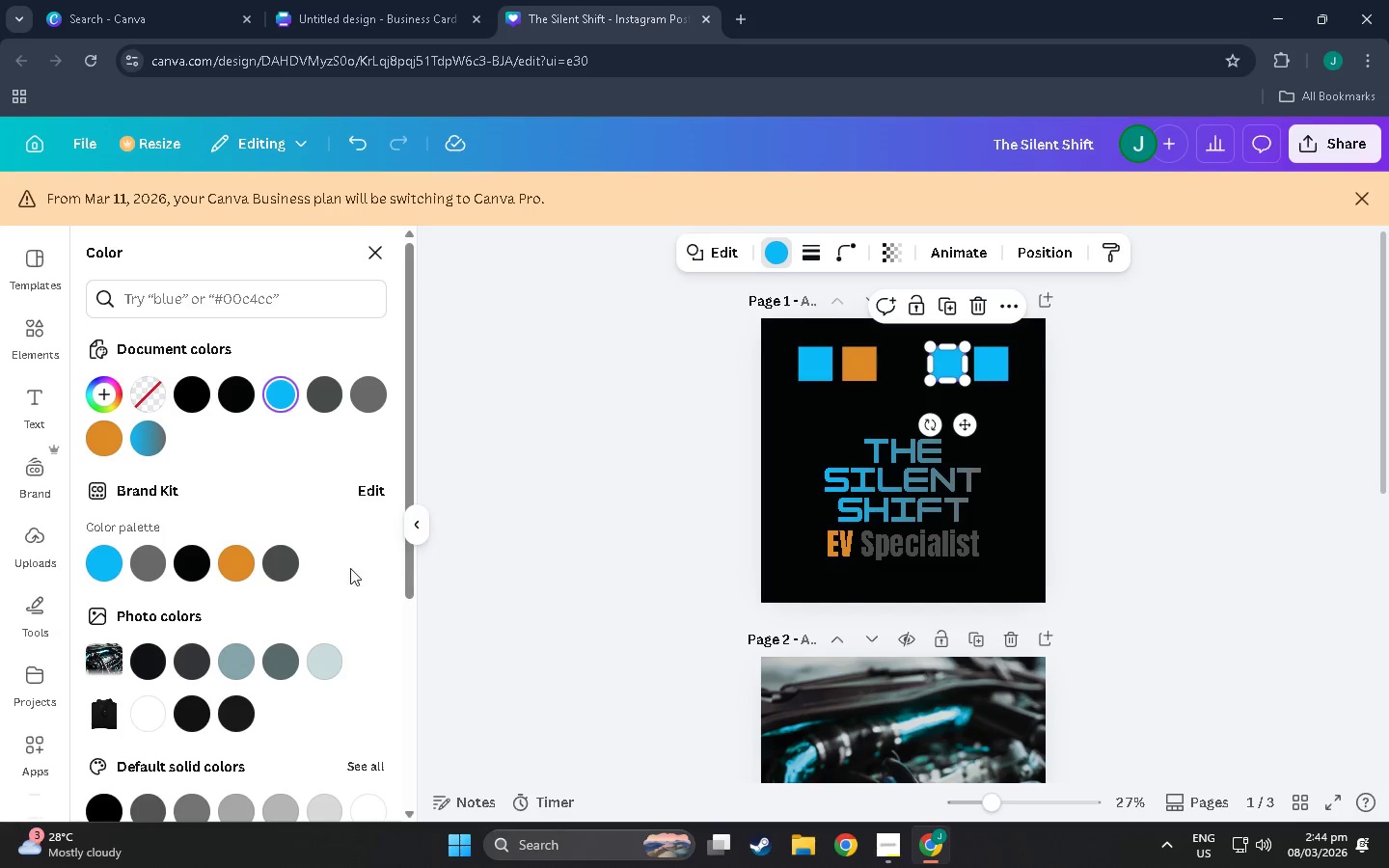 
mouse_move([253, 556])
 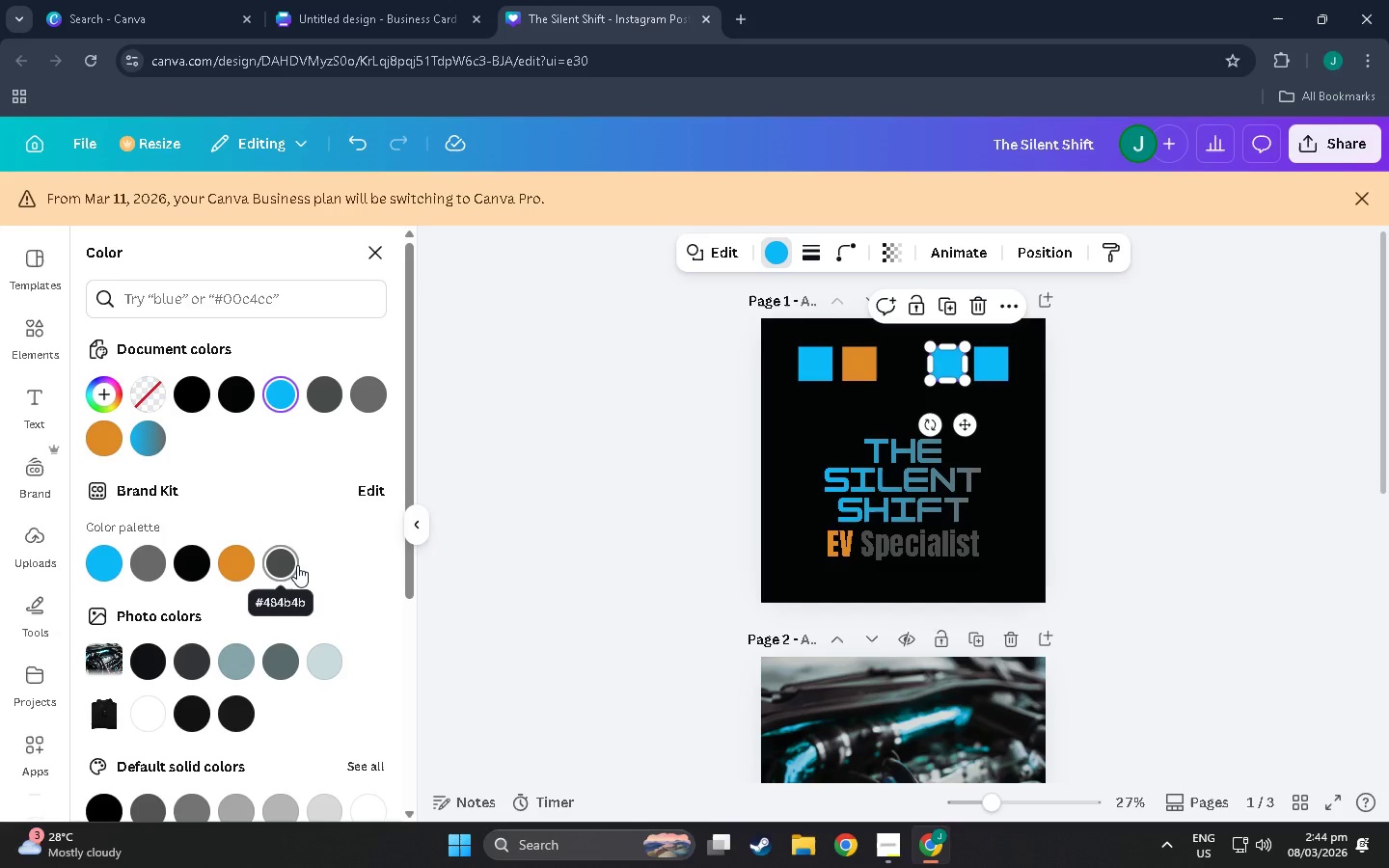 
left_click([297, 565])
 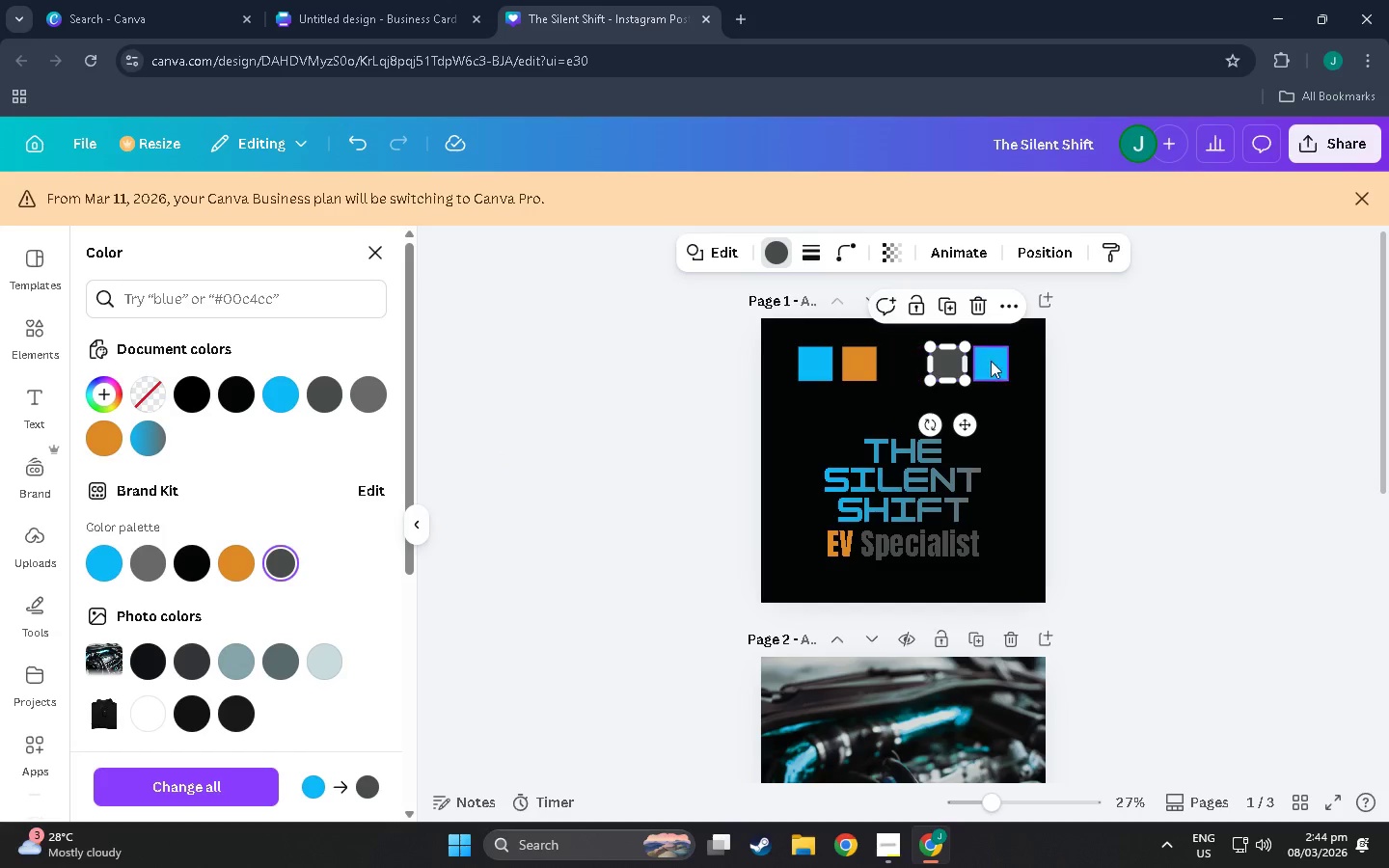 
left_click([1003, 361])
 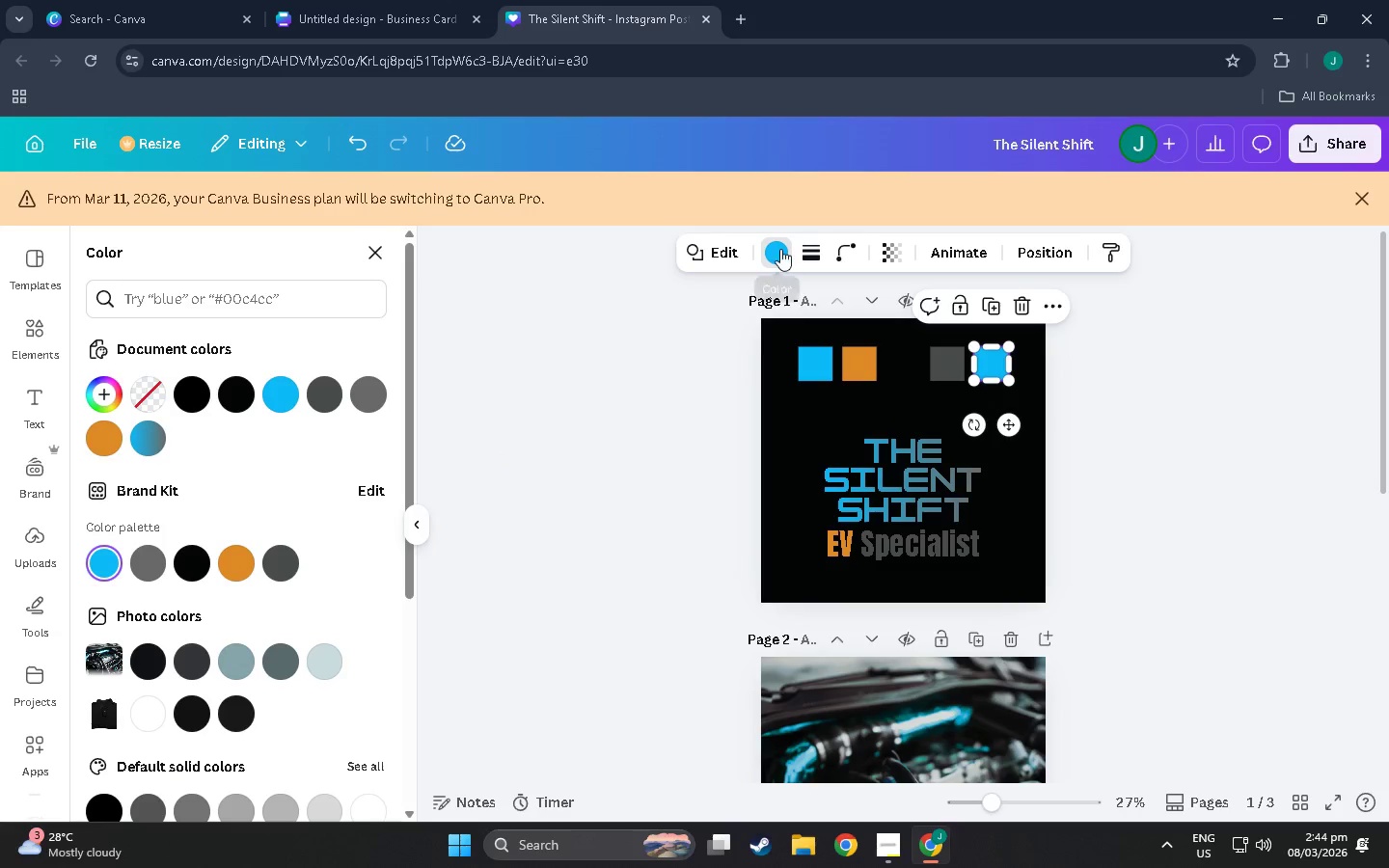 
left_click([780, 249])
 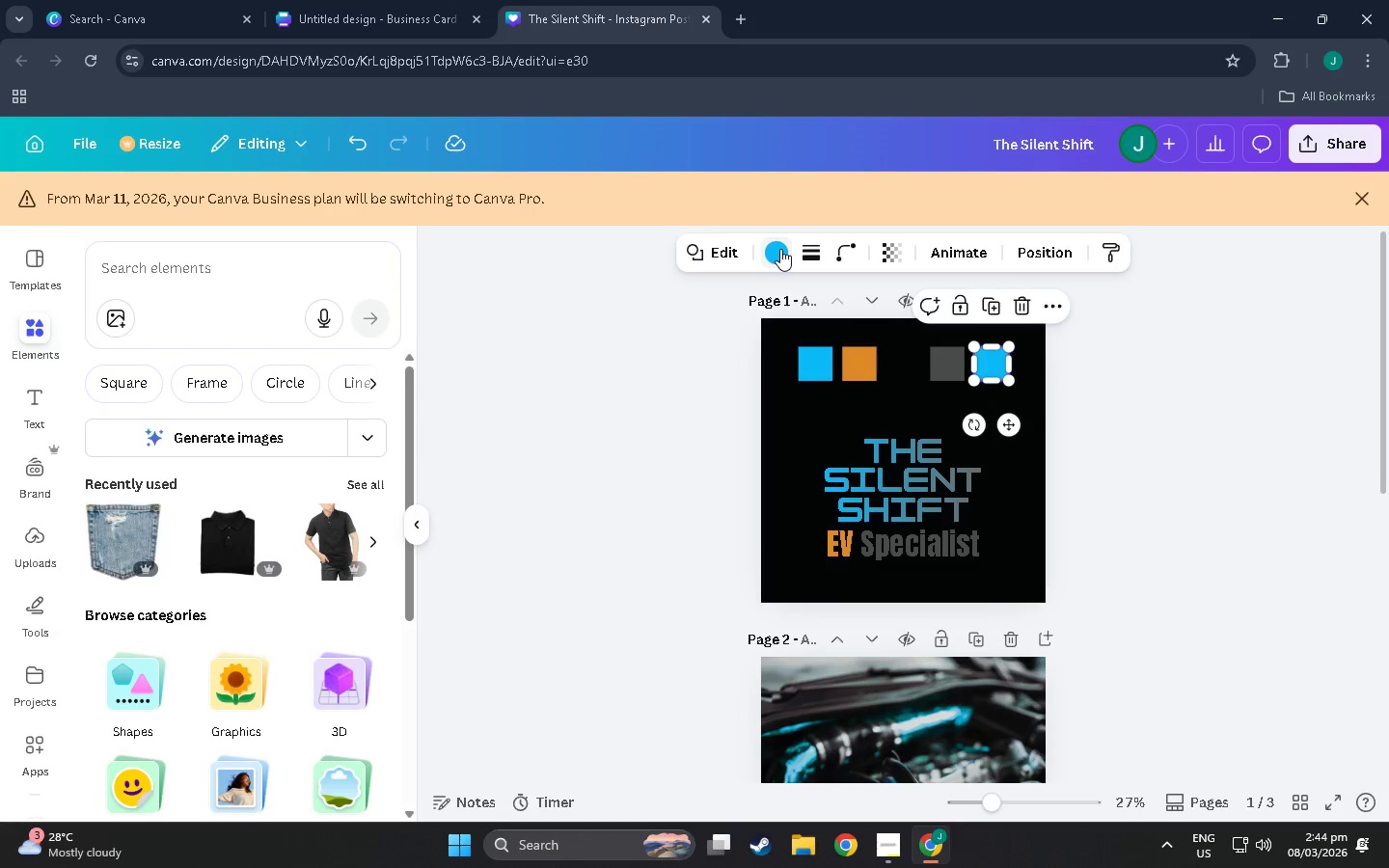 
left_click([780, 249])
 